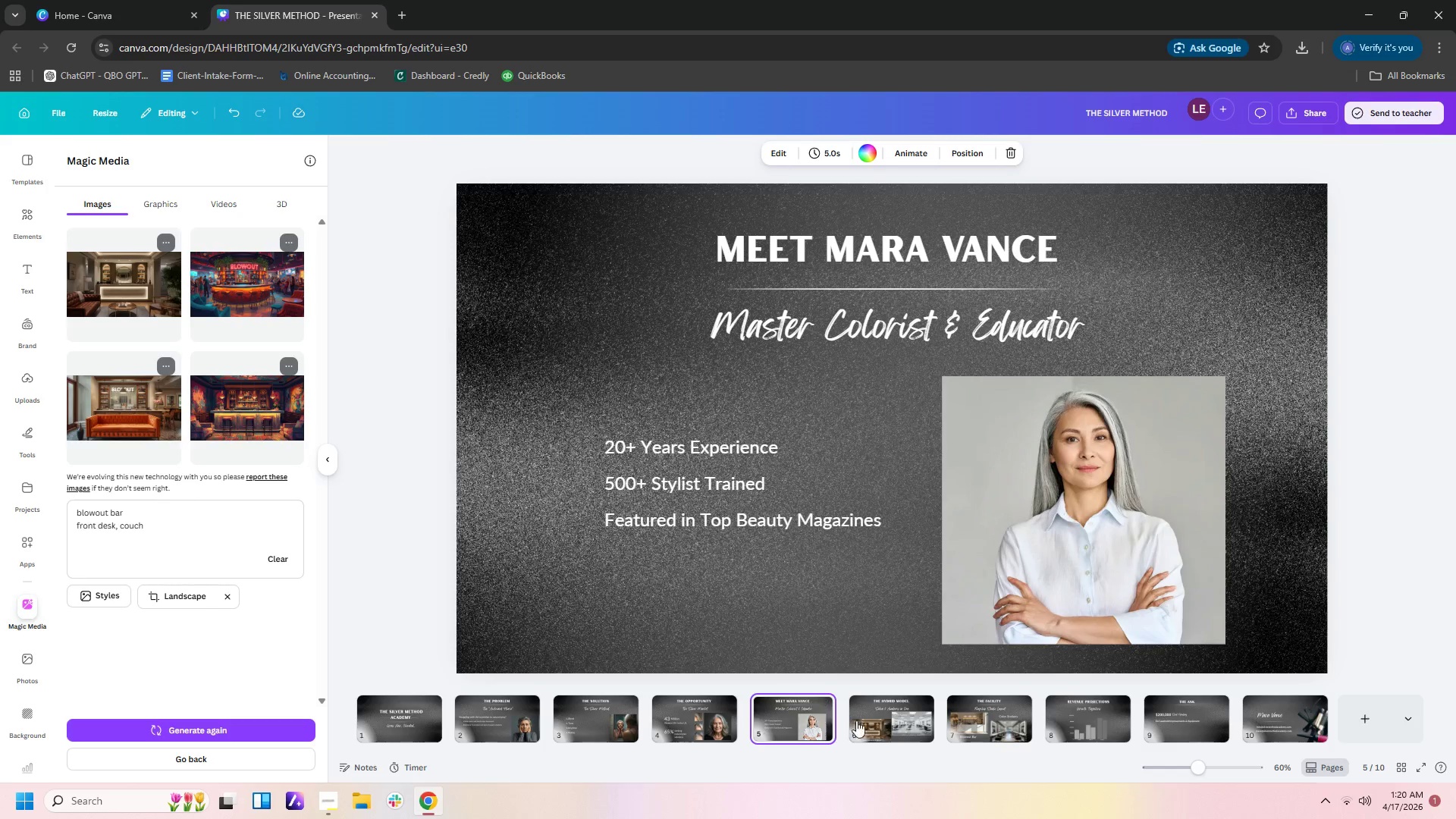 
left_click([882, 720])
 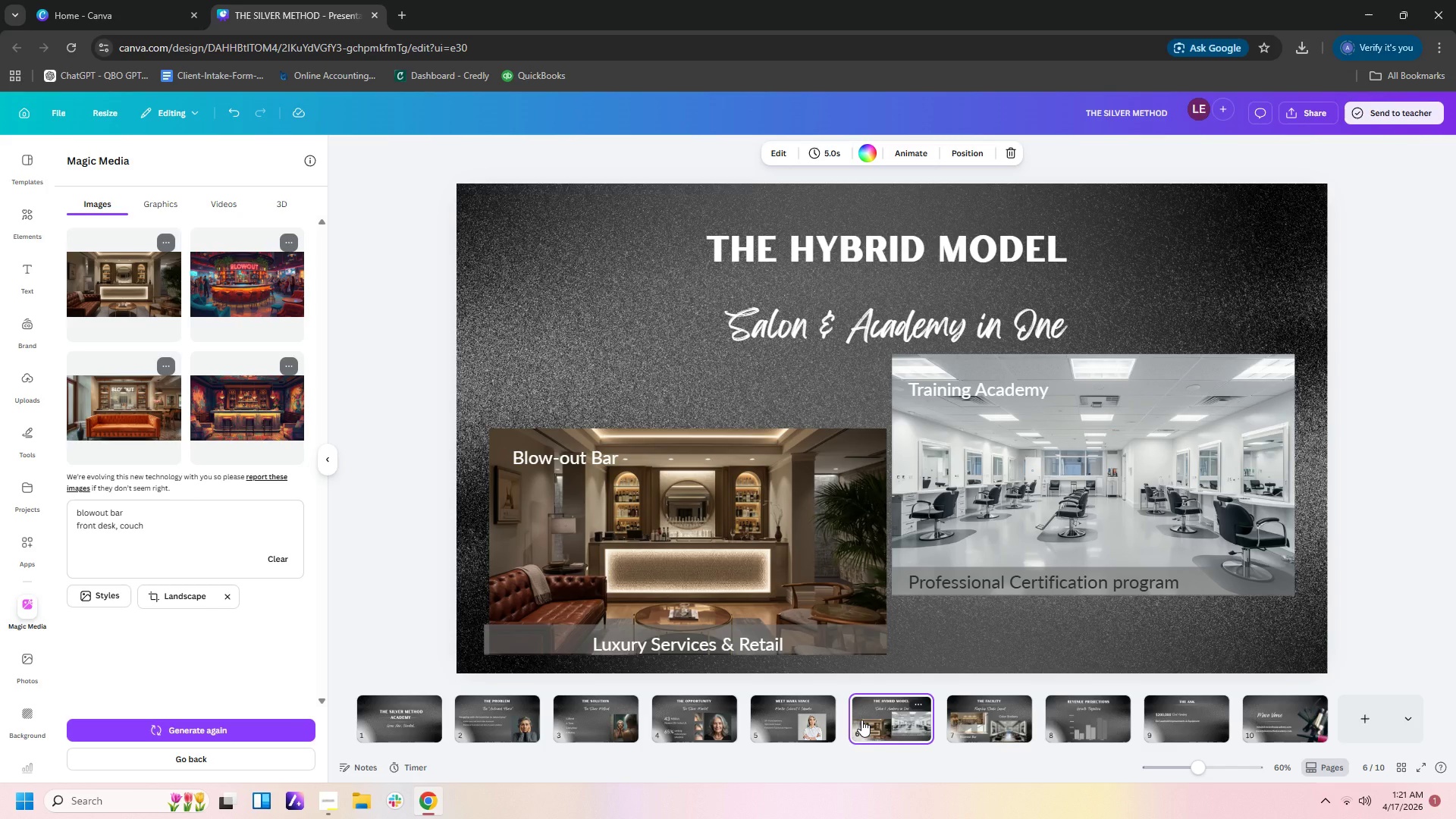 
wait(7.48)
 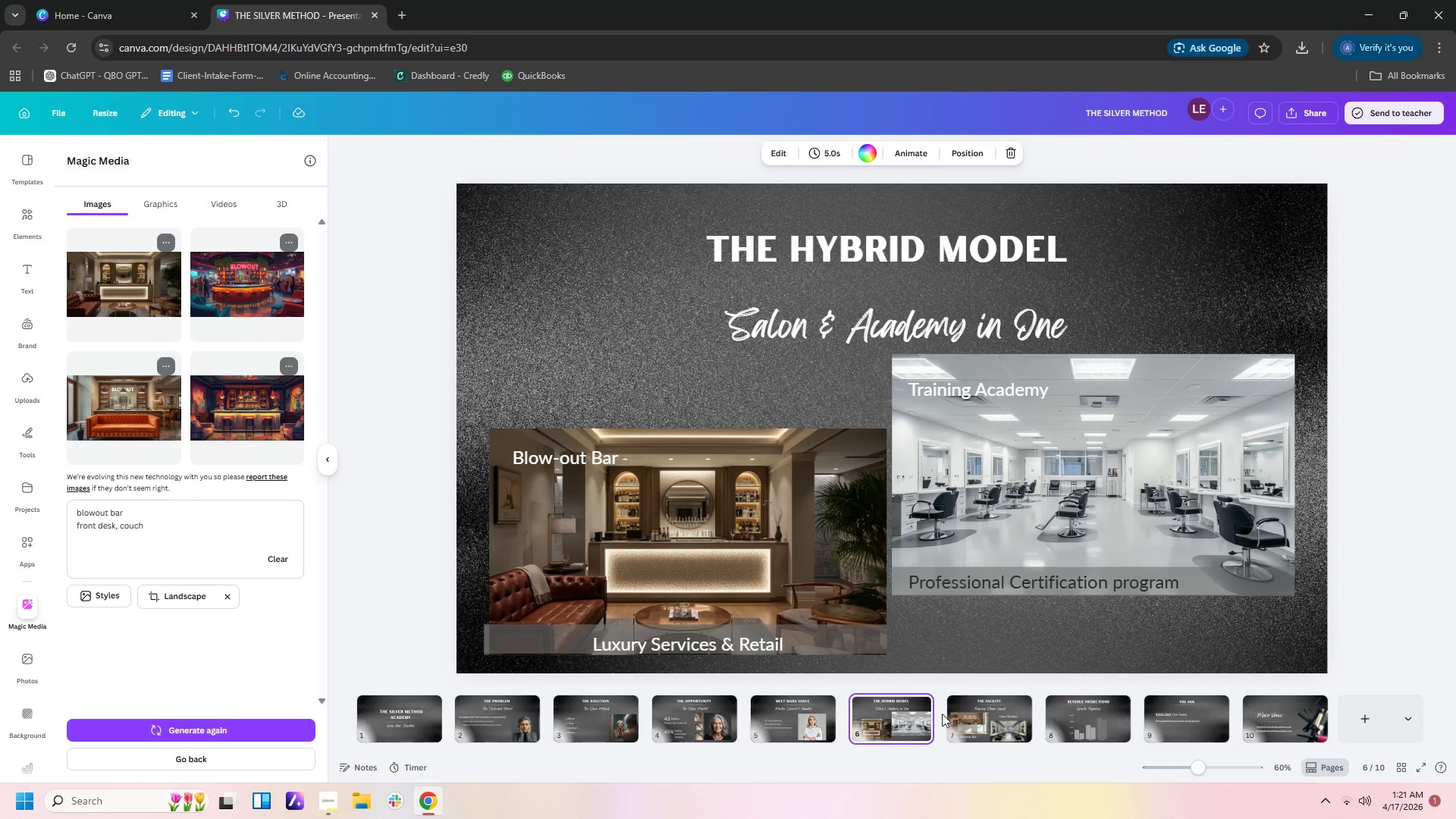 
left_click_drag(start_coordinate=[168, 526], to_coordinate=[70, 497])
 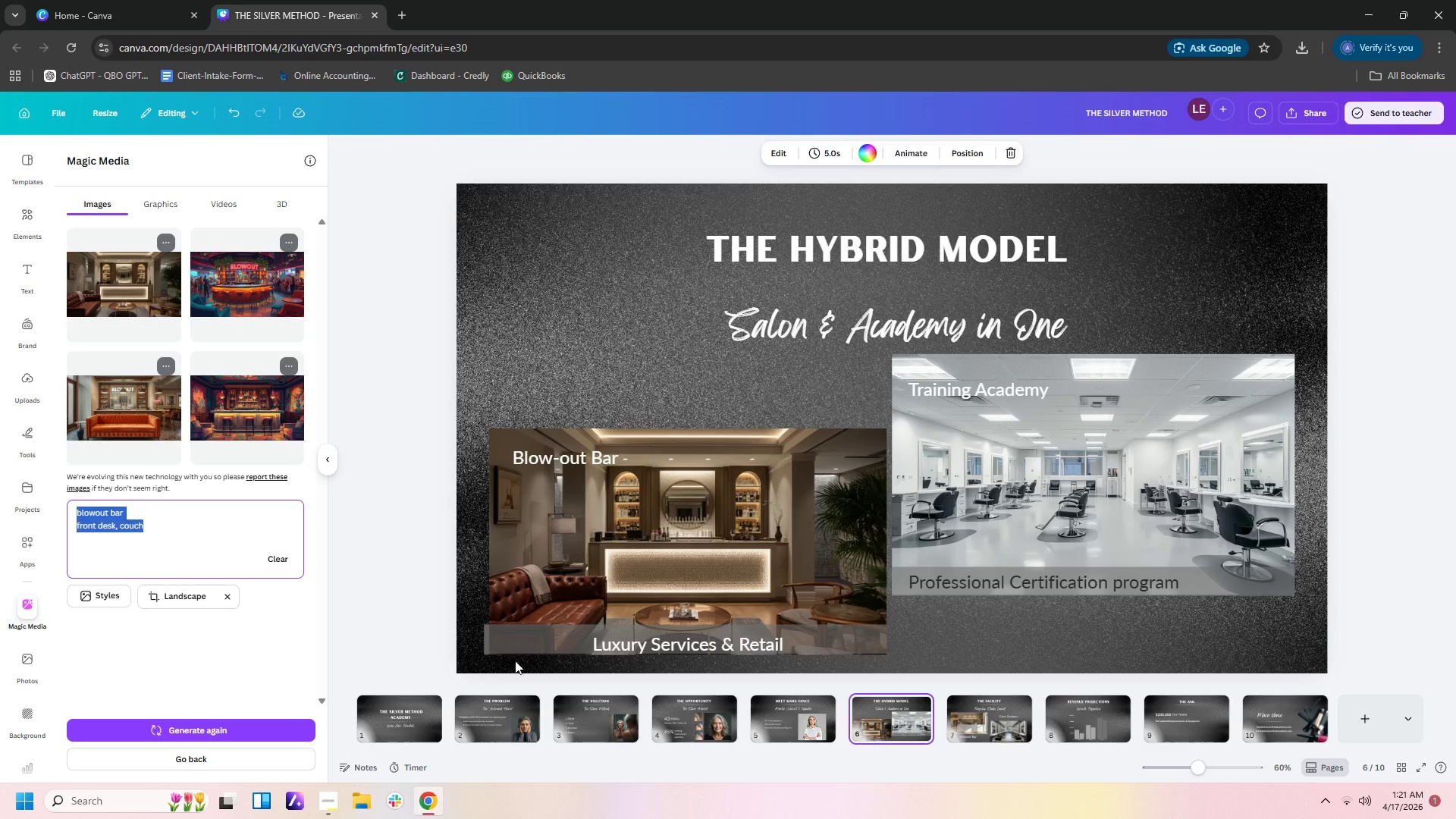 
mouse_move([541, 705])
 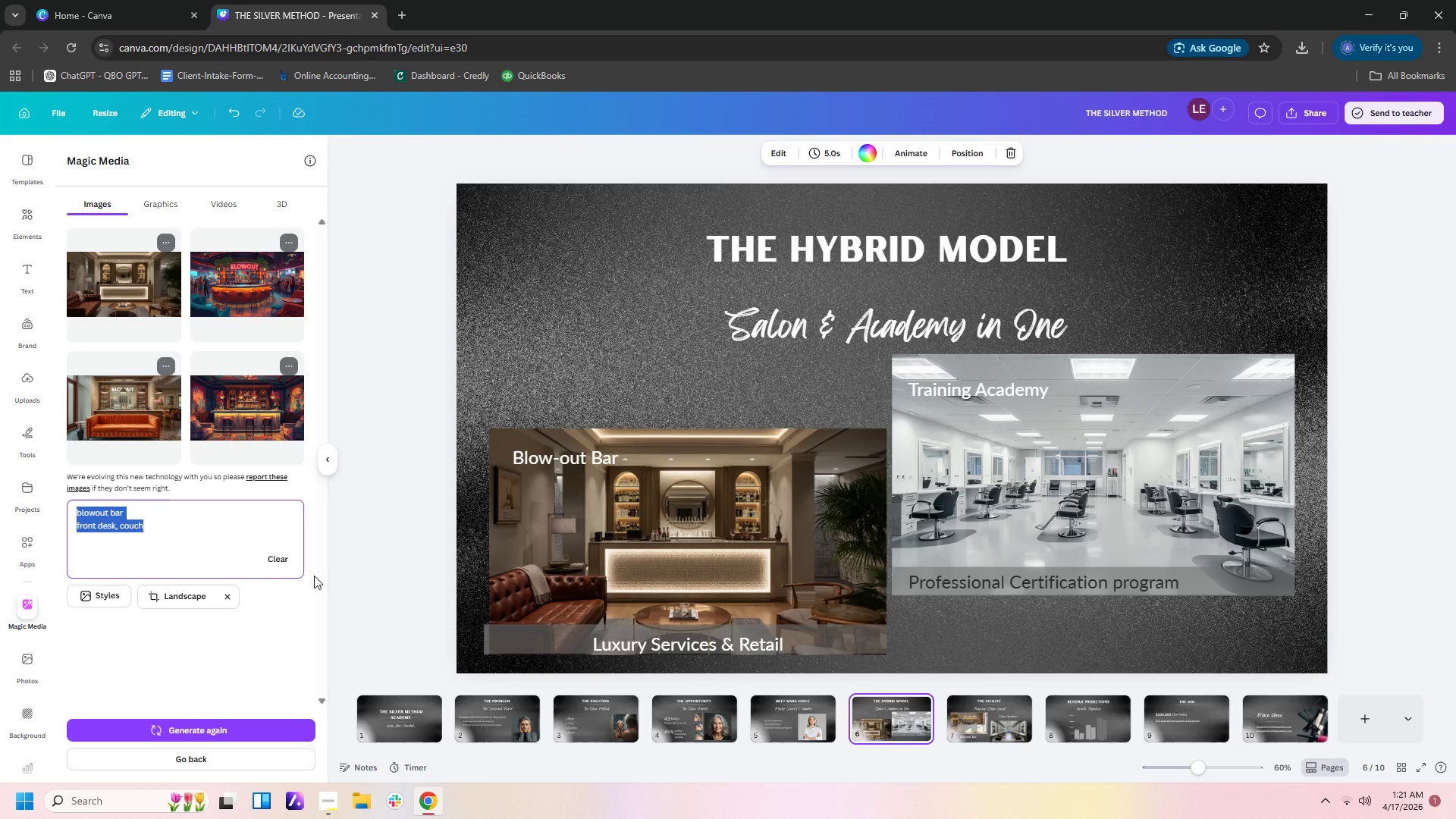 
type(salon hari)
key(Backspace)
key(Backspace)
type(ir color essentials)
 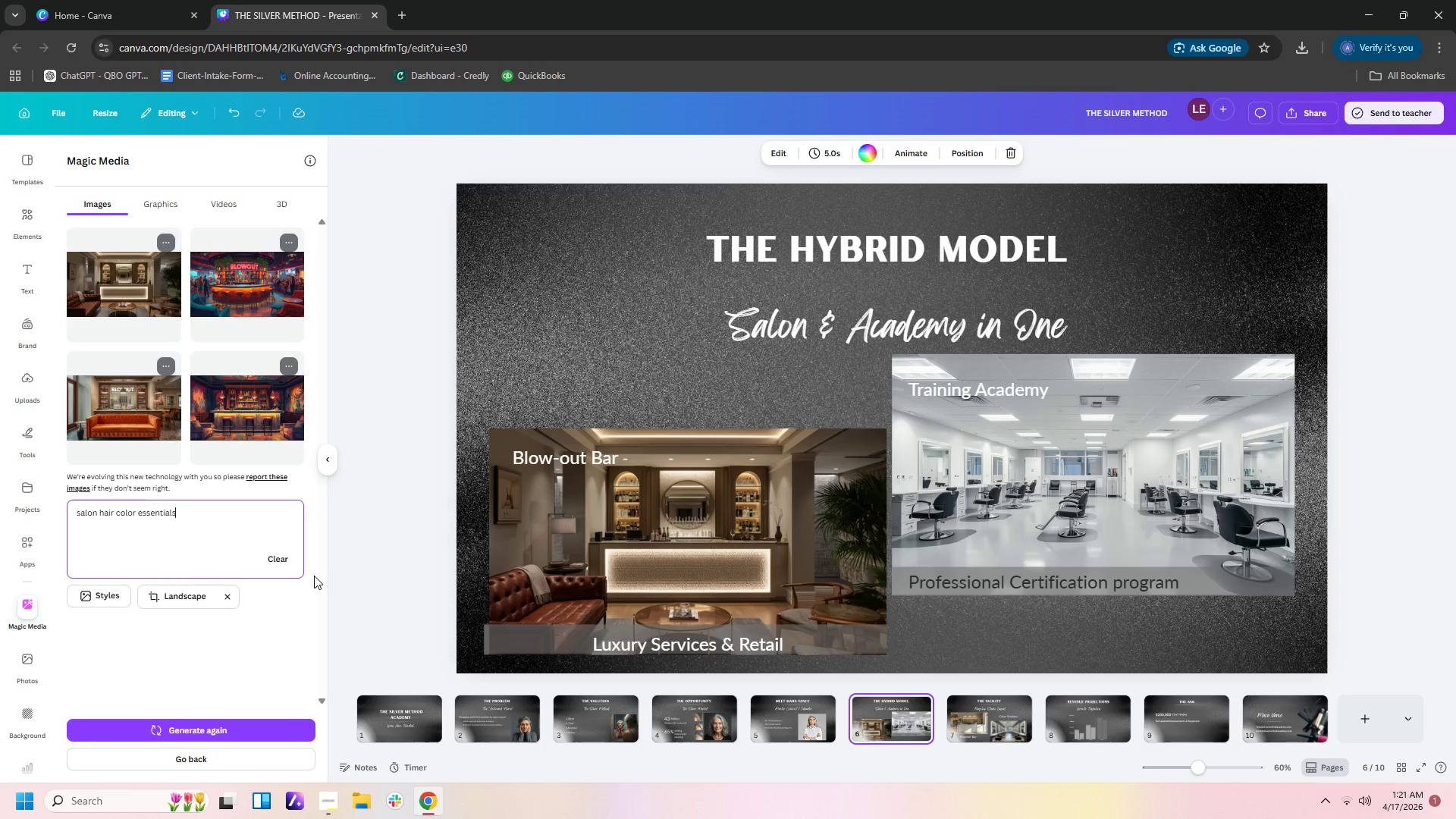 
key(Enter)
 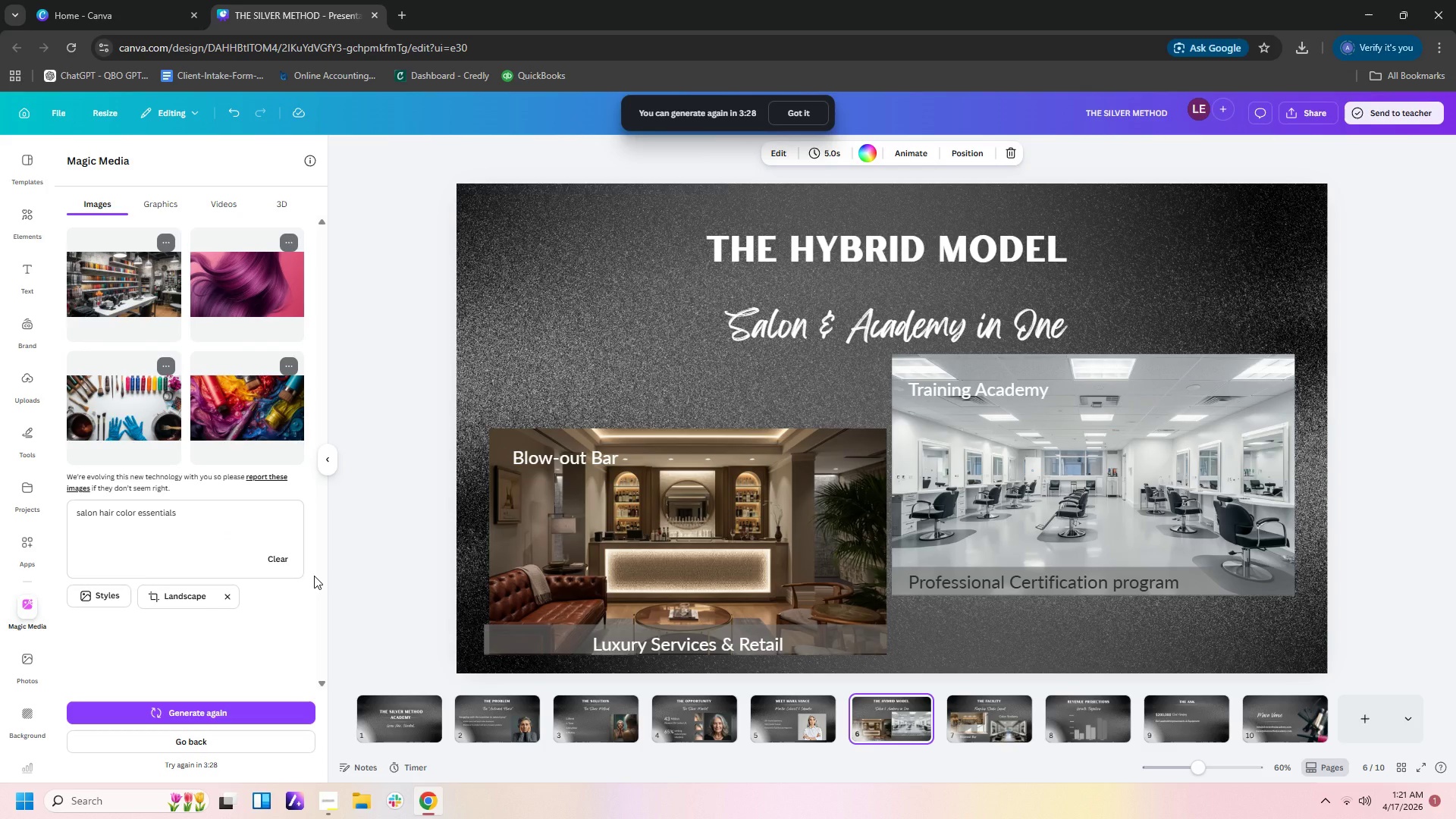 
wait(17.69)
 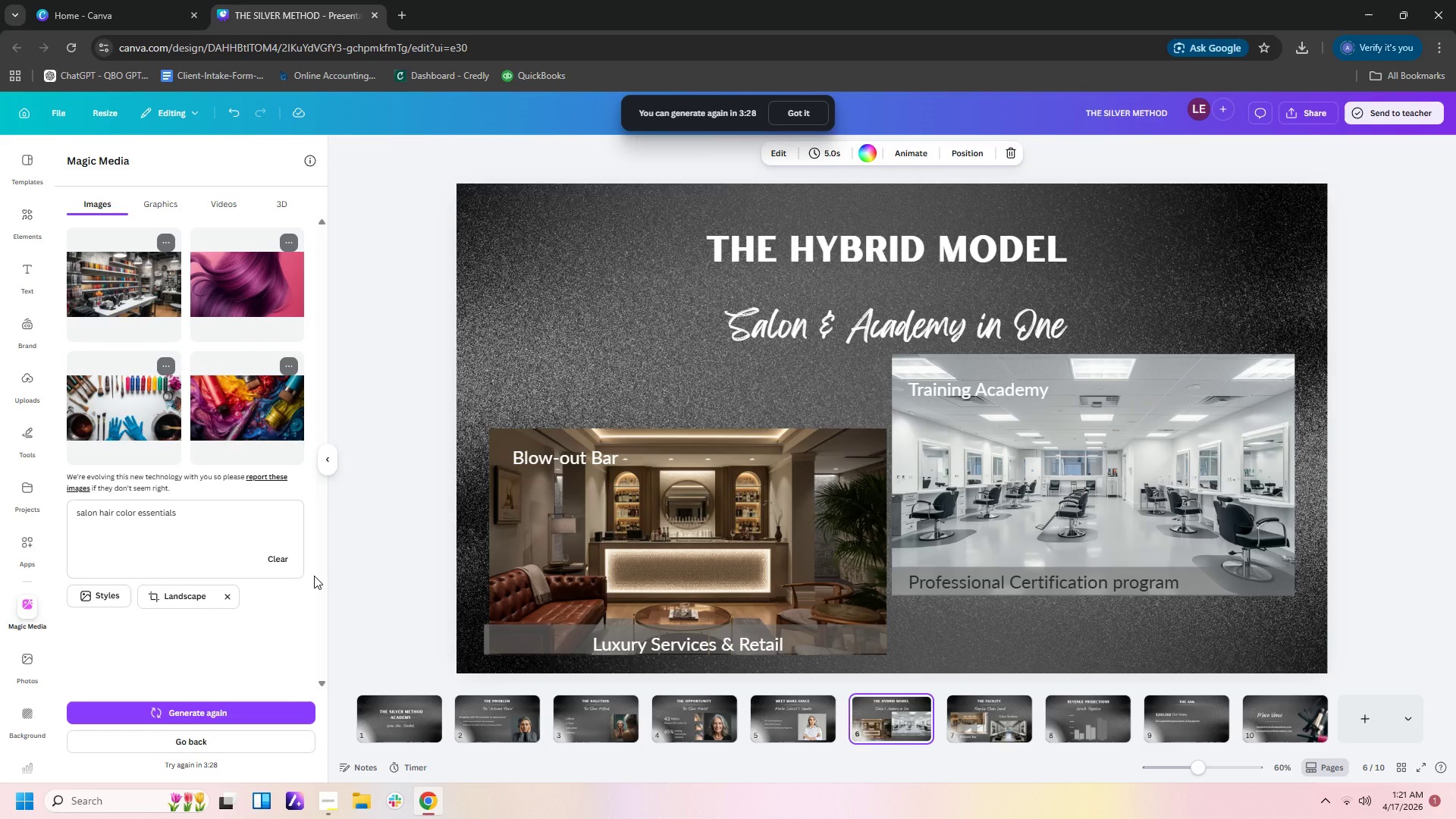 
key(Tab)
 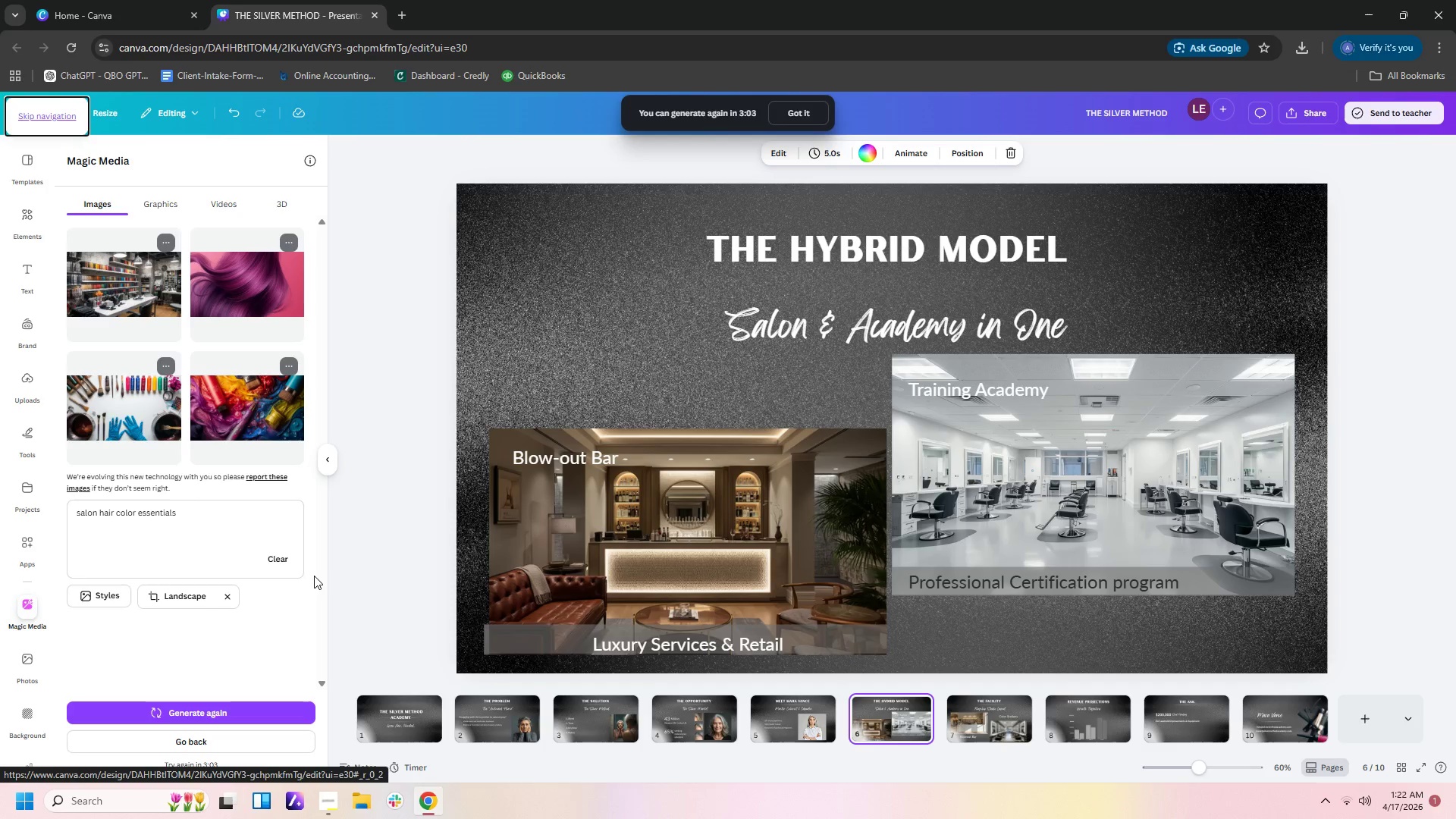 
wait(24.83)
 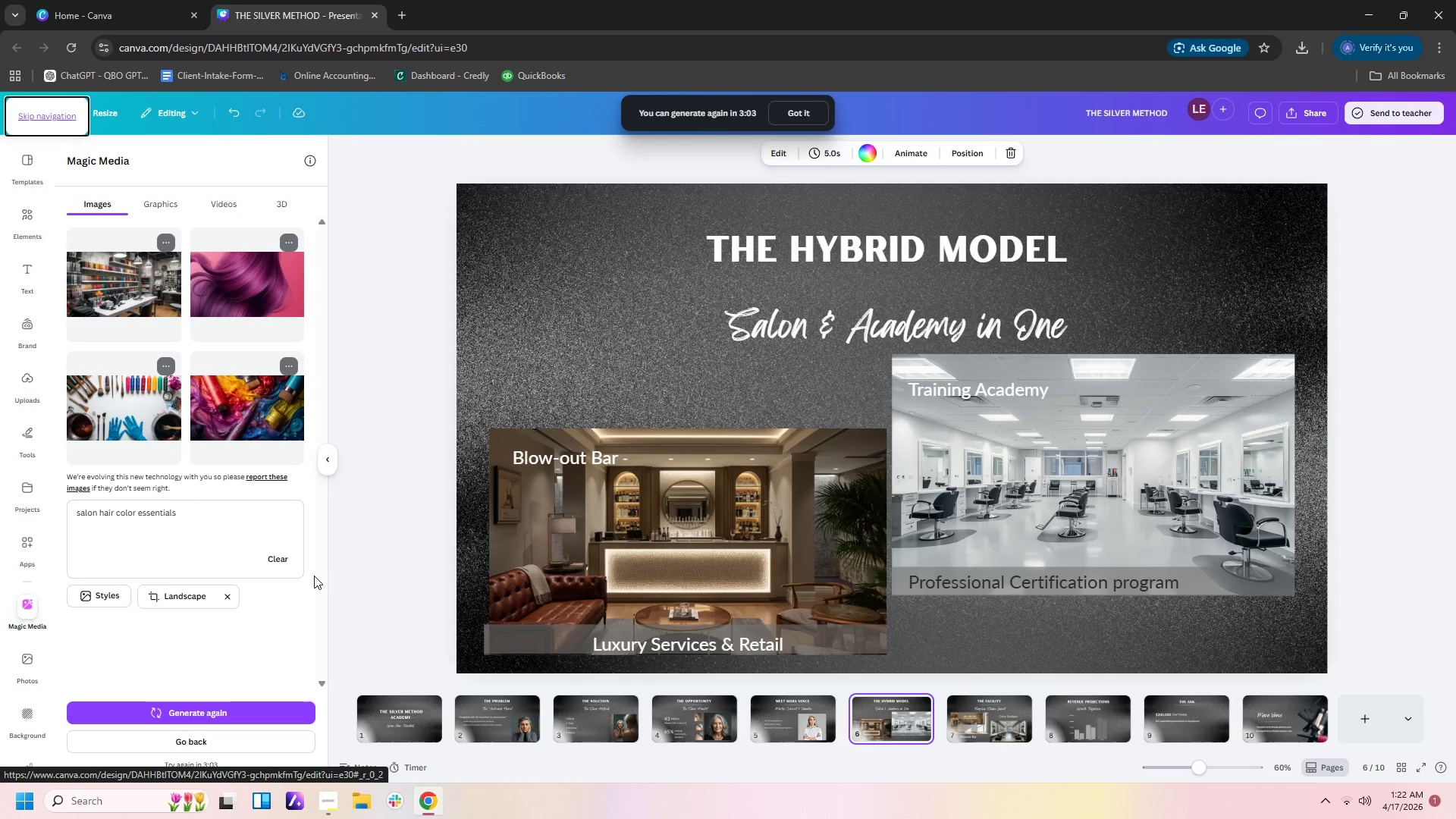 
left_click([209, 505])
 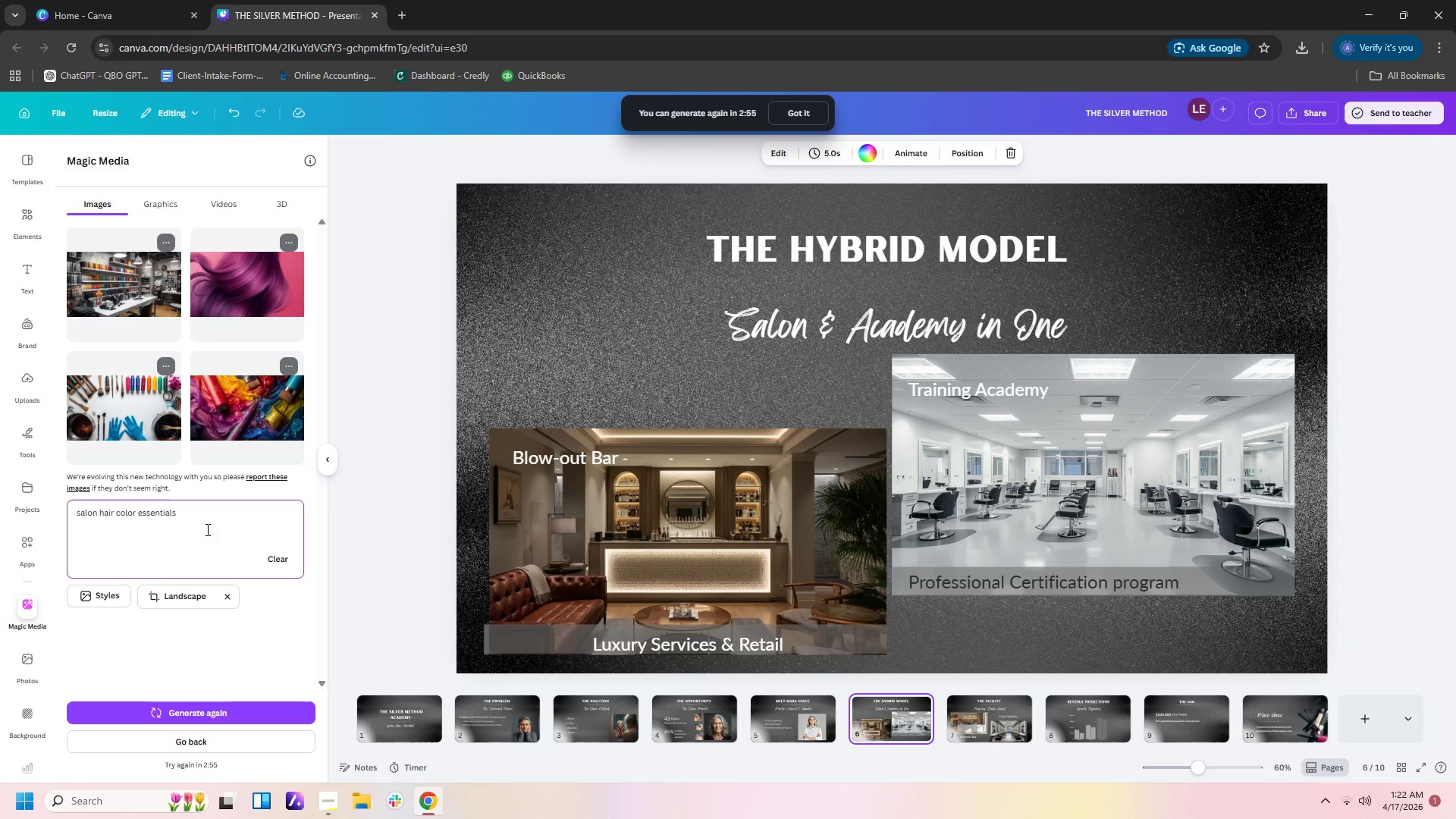 
left_click([208, 522])
 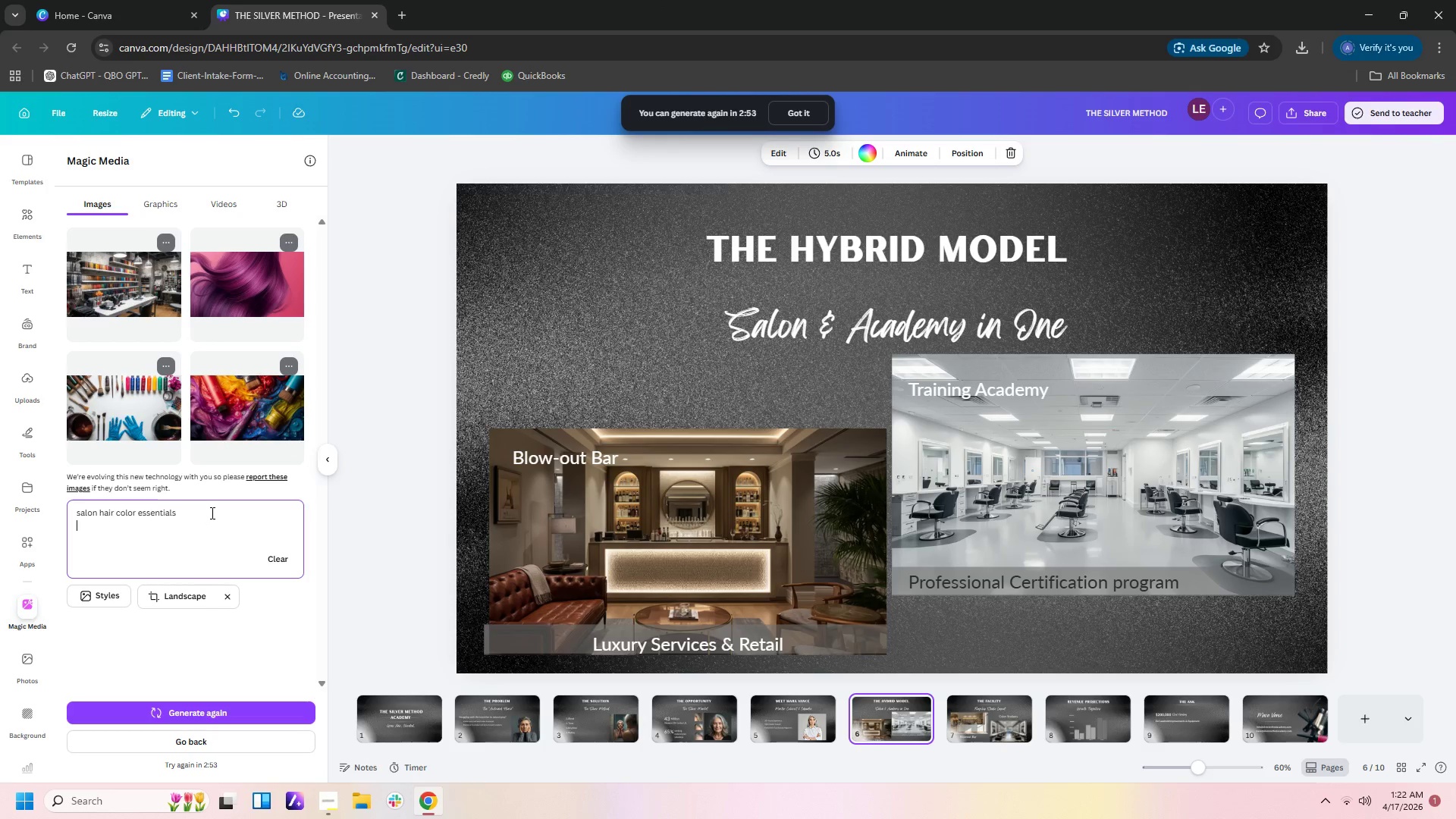 
left_click_drag(start_coordinate=[211, 513], to_coordinate=[35, 508])
 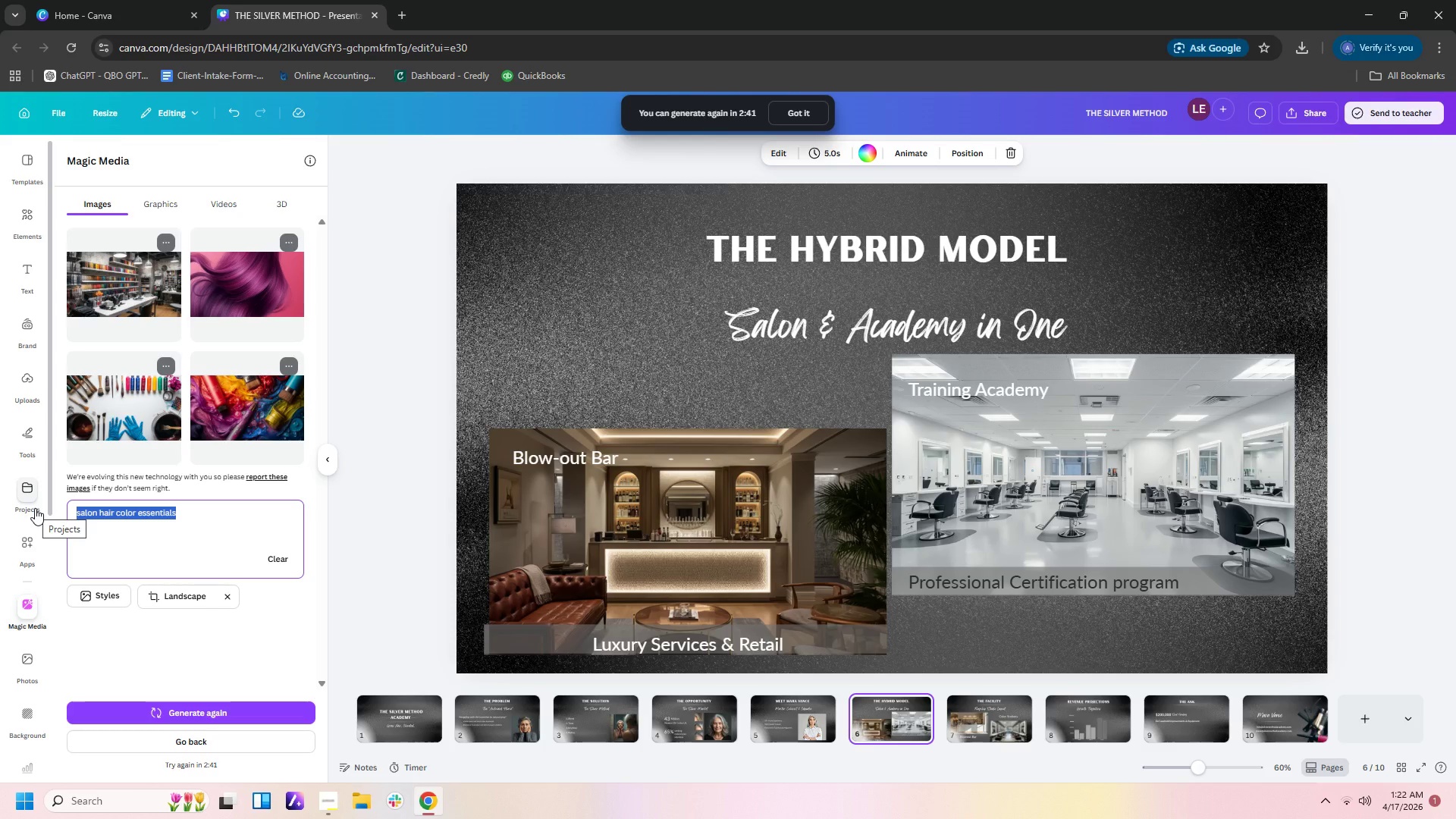 
wait(16.34)
 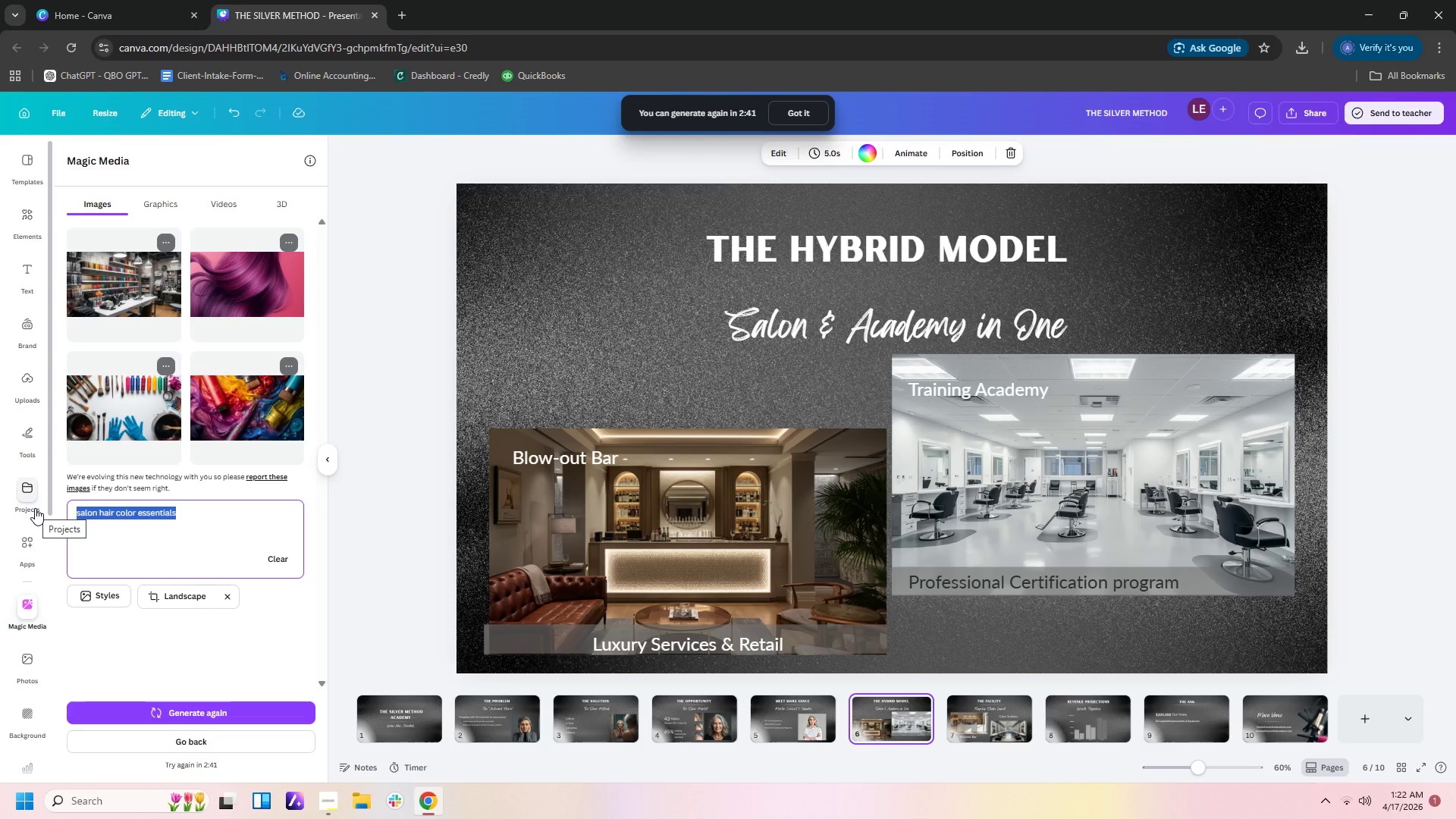 
left_click_drag(start_coordinate=[224, 516], to_coordinate=[0, 512])
 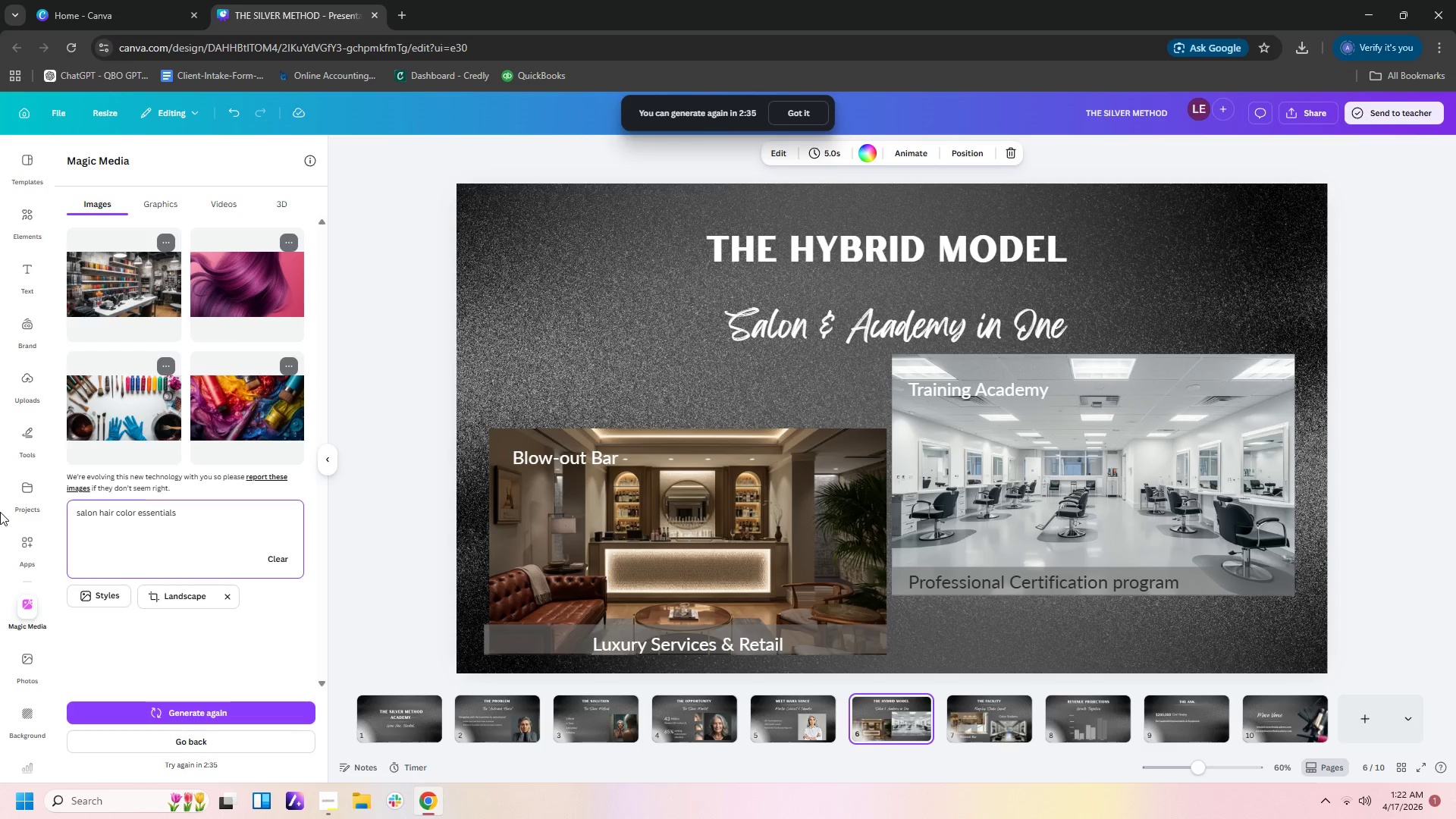 
hold_key(key=Delete, duration=1.5)
 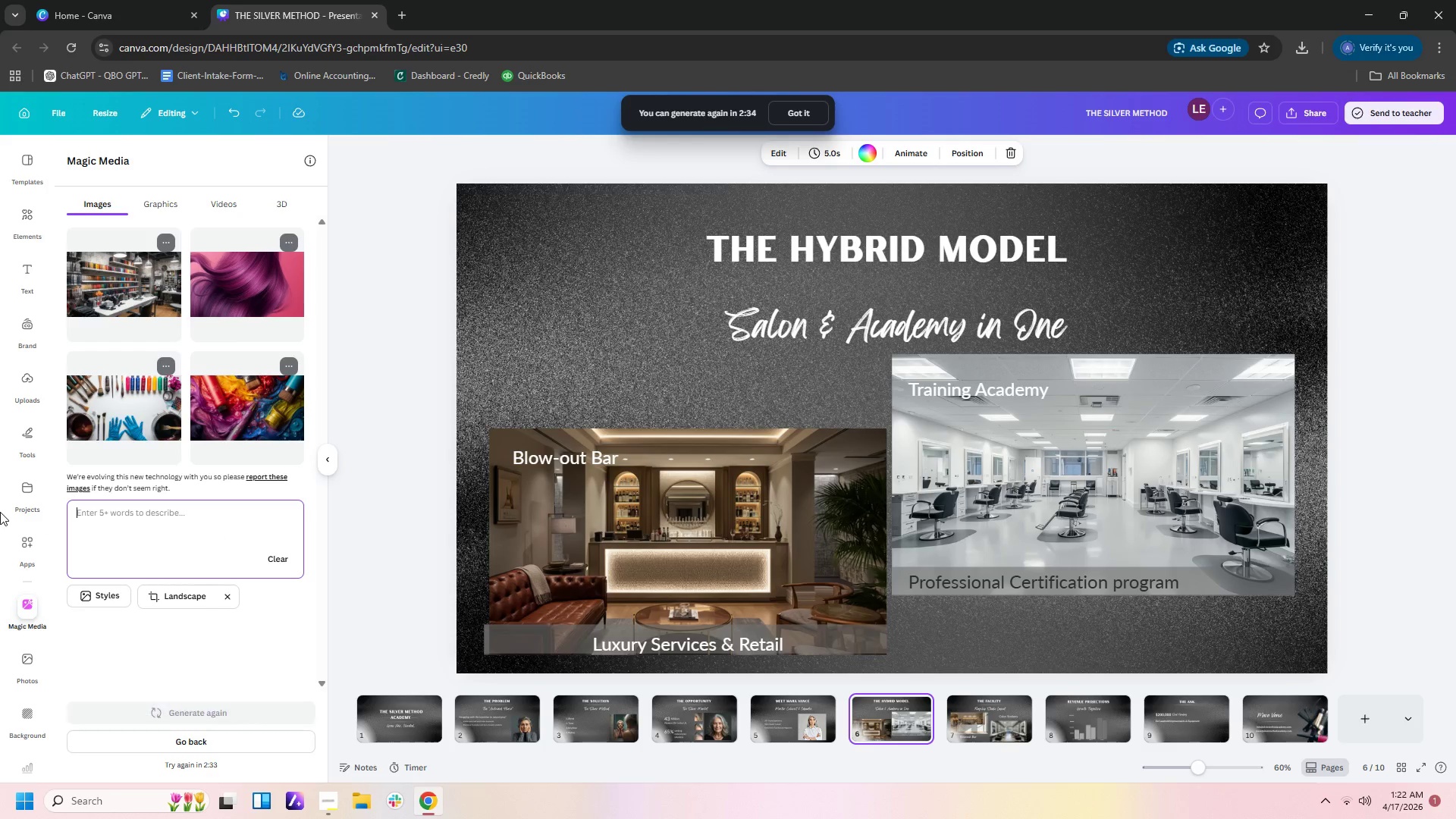 
type([Delete][Delete]salon hao)
key(Backspace)
type(it trea)
key(Backspace)
key(Backspace)
key(Backspace)
key(Backspace)
key(Backspace)
key(Backspace)
type(r color and tra)
key(Backspace)
type(eatmetn)
key(Backspace)
key(Backspace)
type(t)
key(Backspace)
type(nt)
 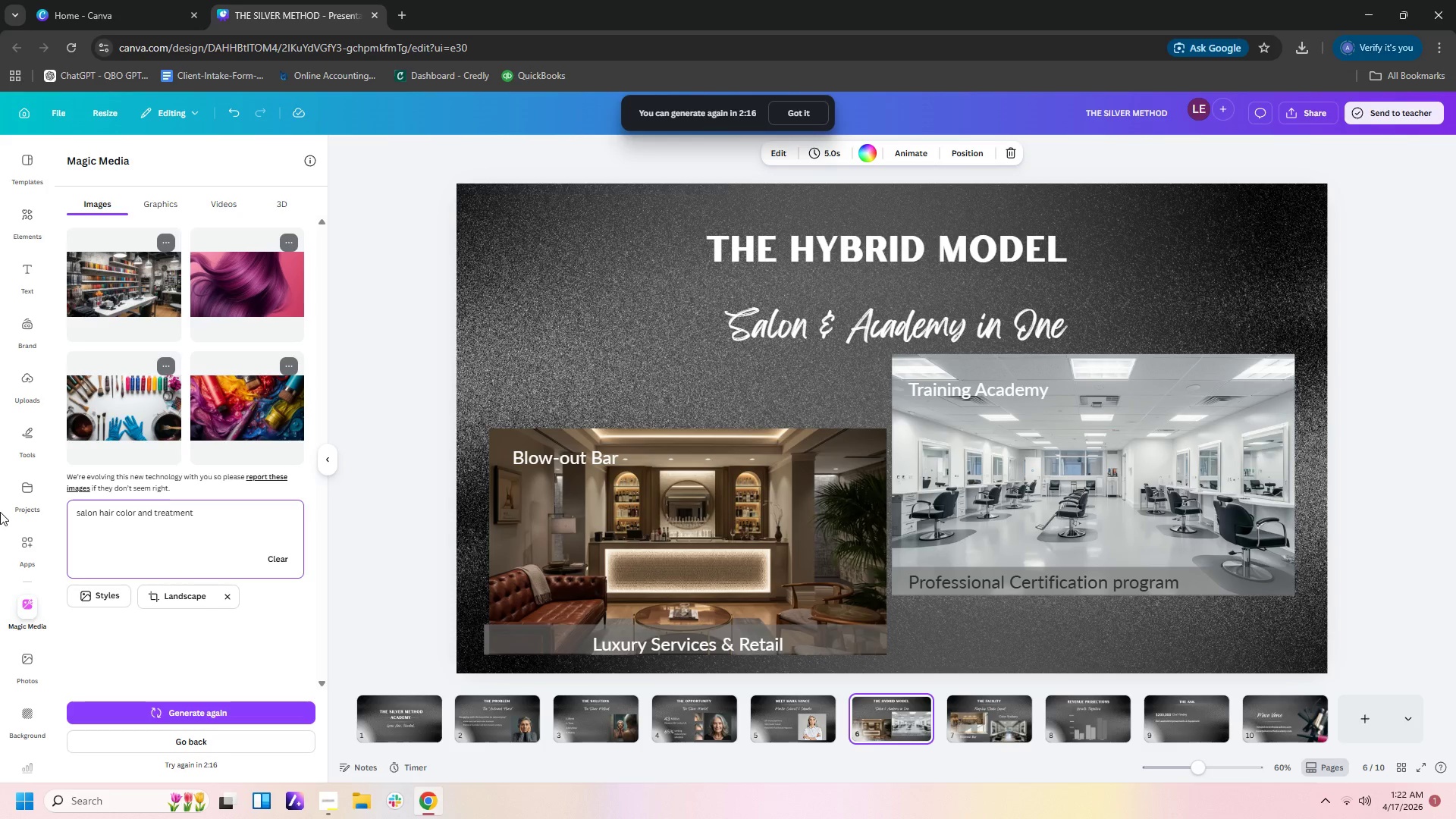 
type( tations)
key(Backspace)
key(Backspace)
key(Backspace)
key(Backspace)
key(Backspace)
key(Backspace)
key(Backspace)
type(station)
 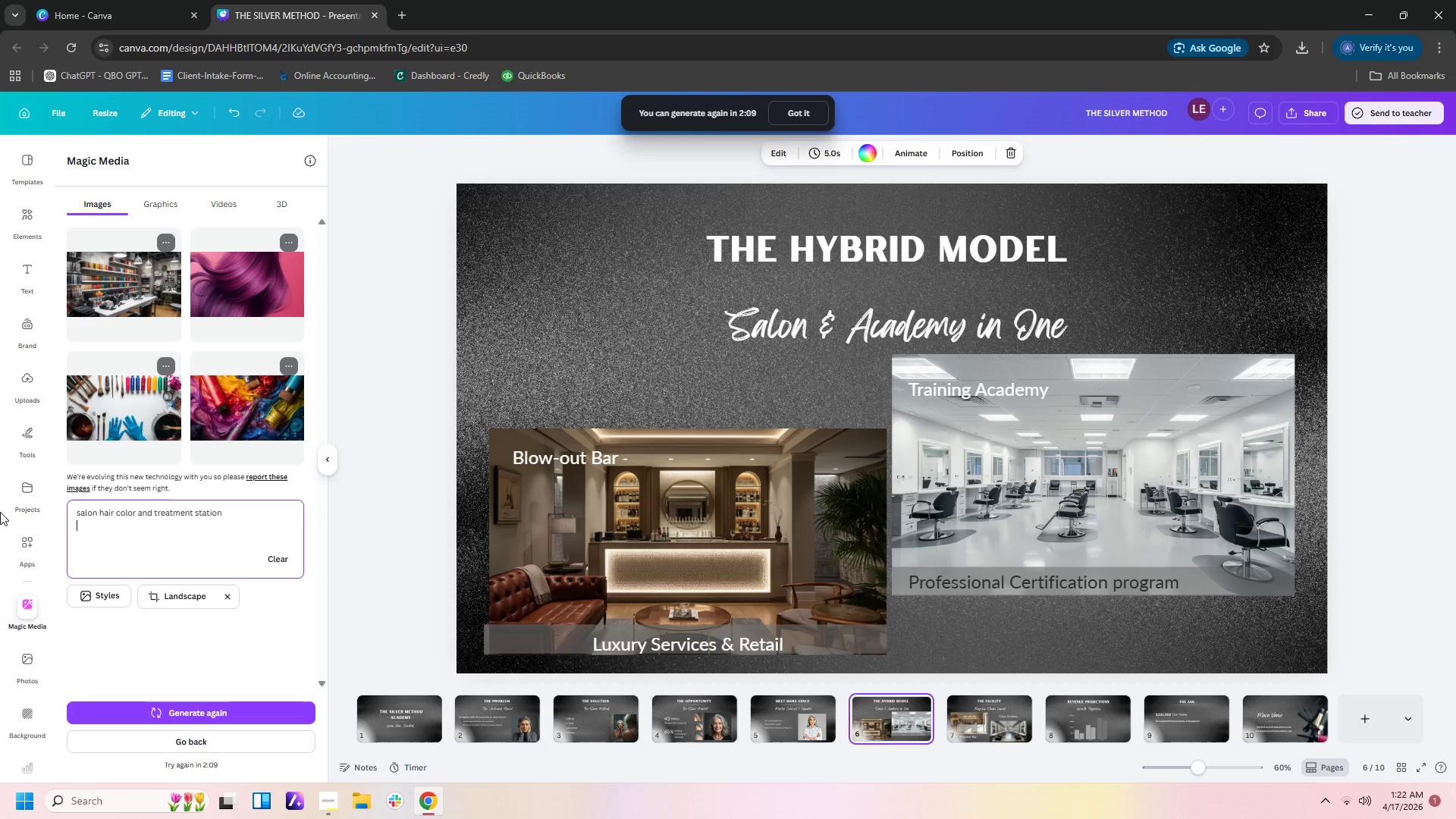 
key(Enter)
 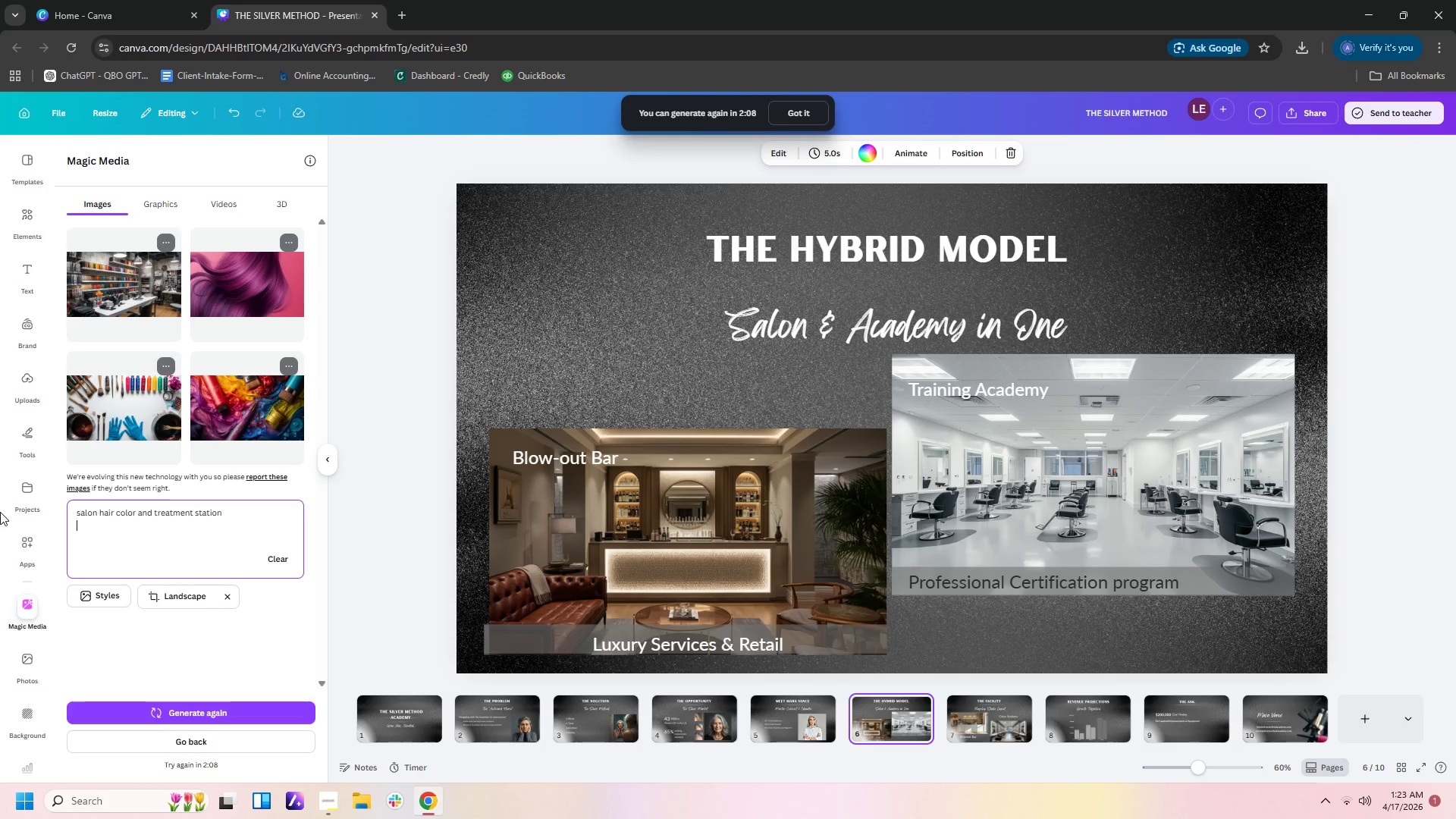 
key(Backspace)
 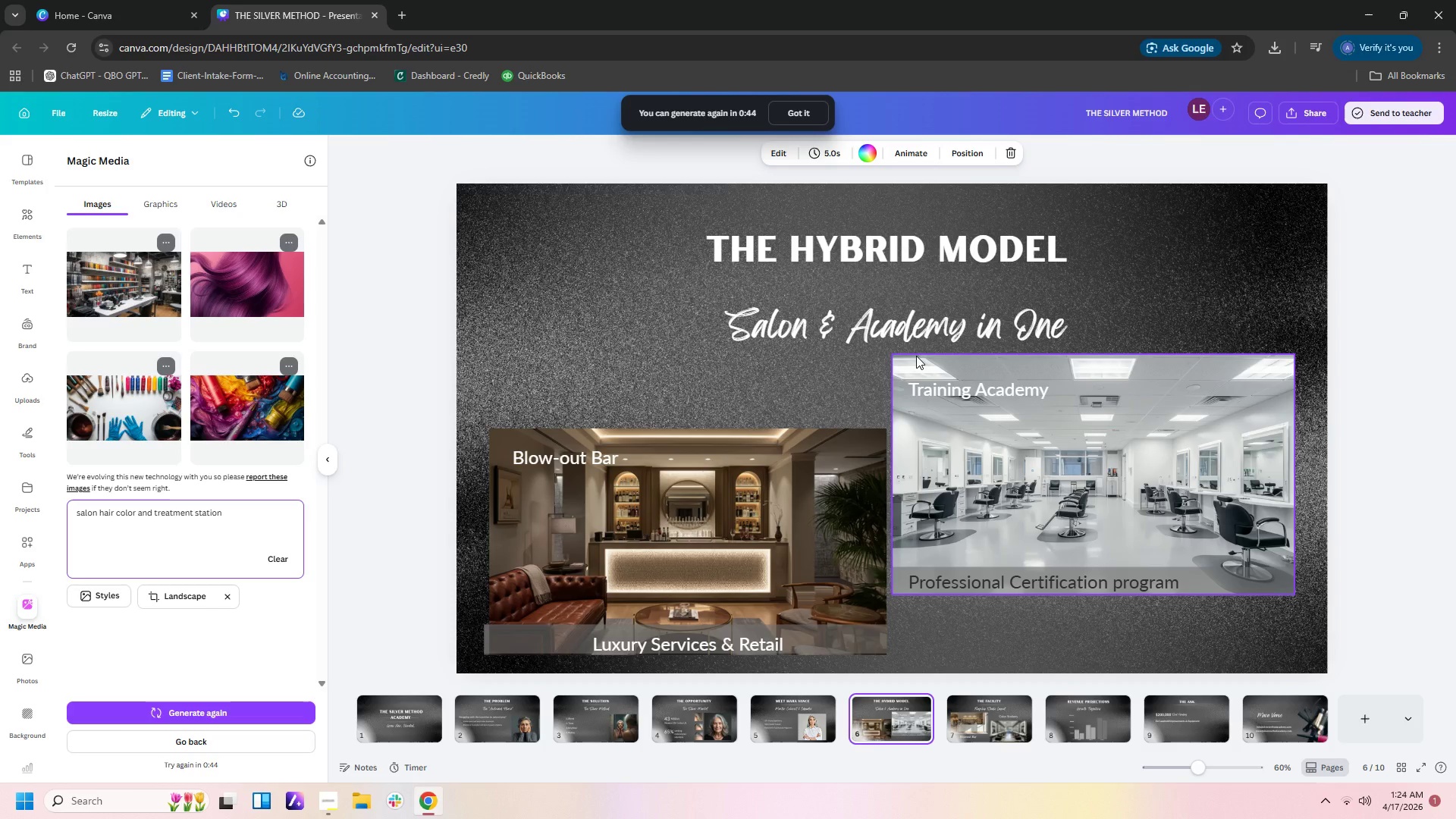 
wait(88.49)
 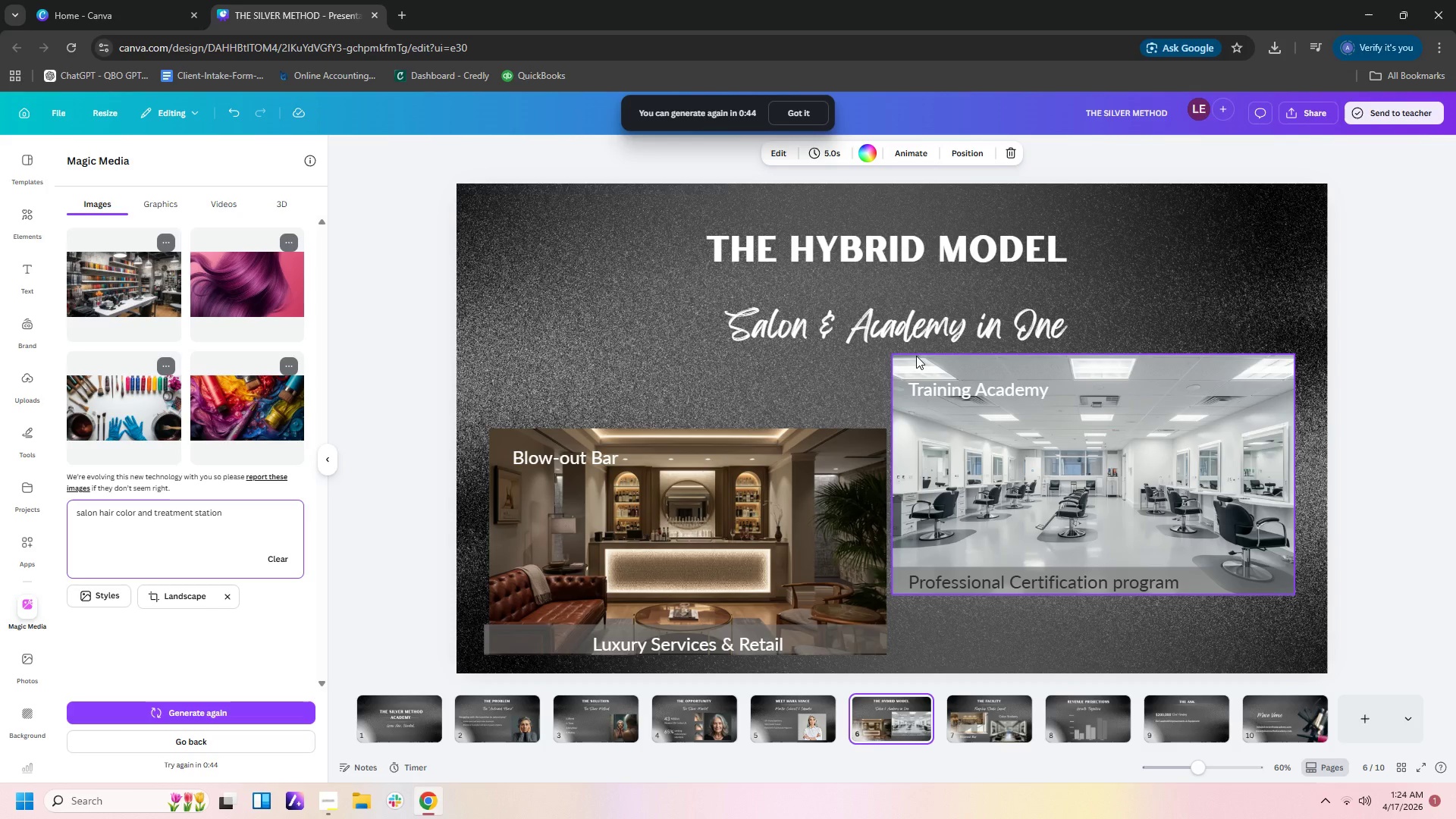 
right_click([916, 356])
 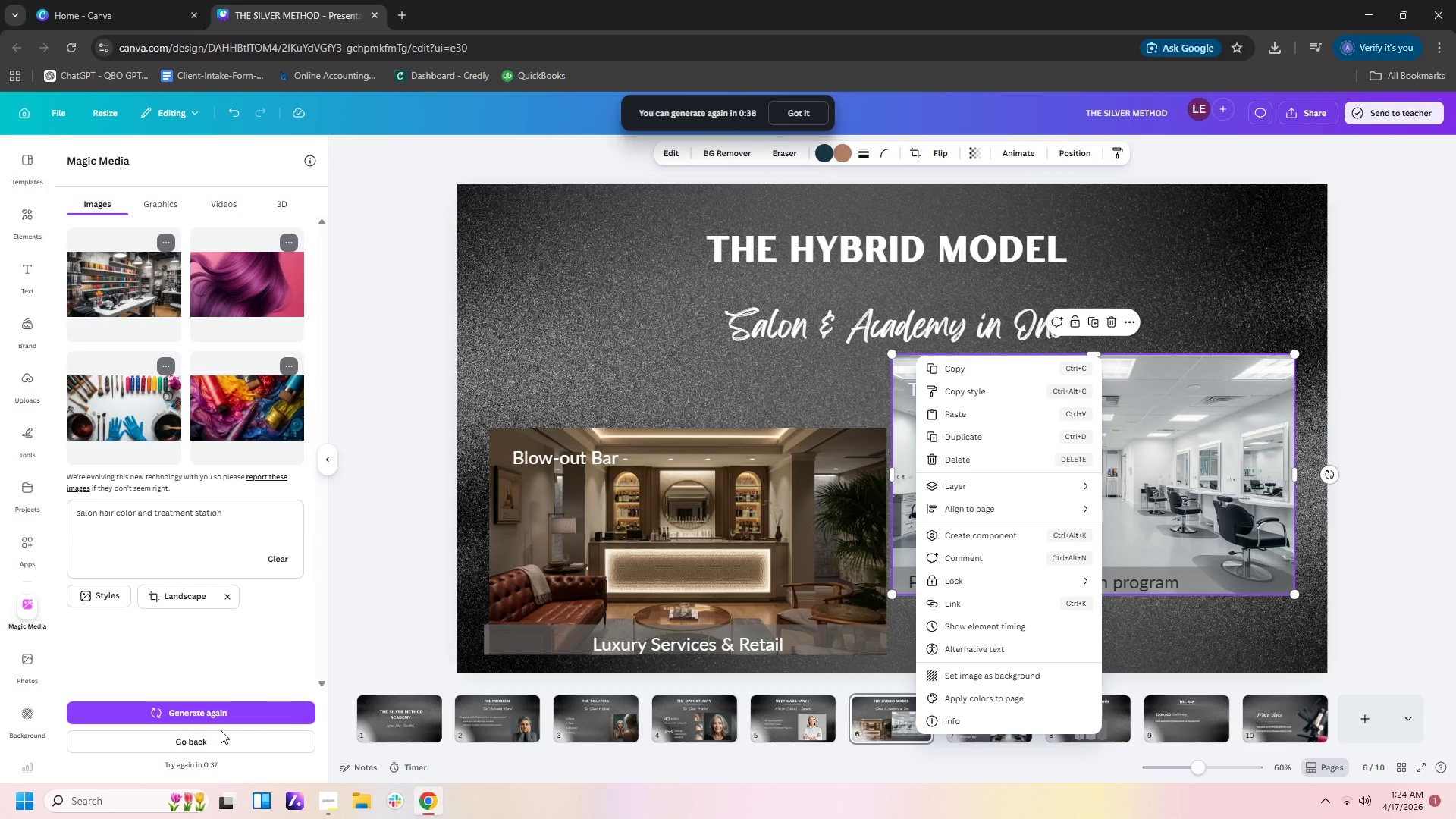 
left_click([228, 717])
 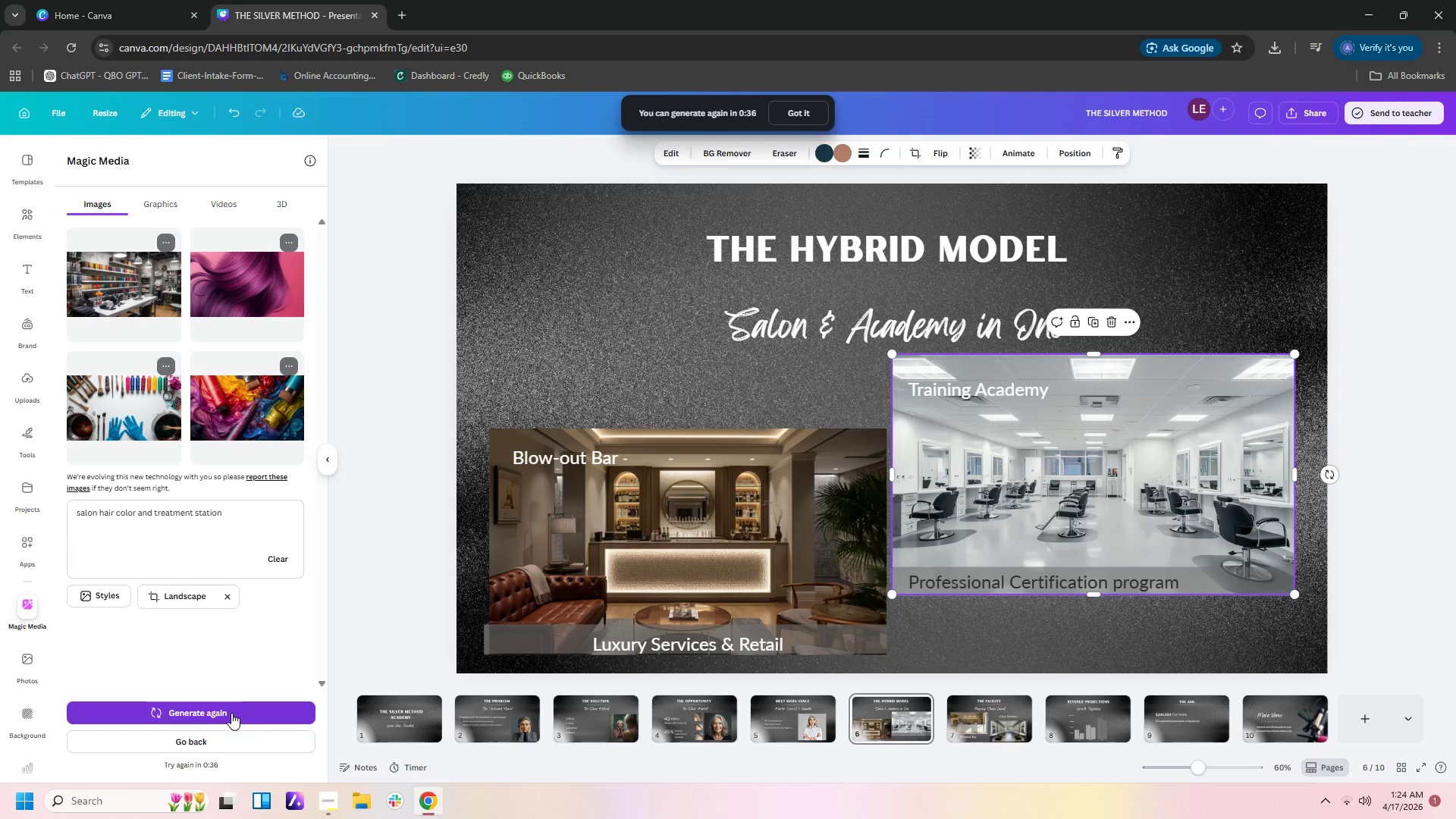 
left_click([235, 708])
 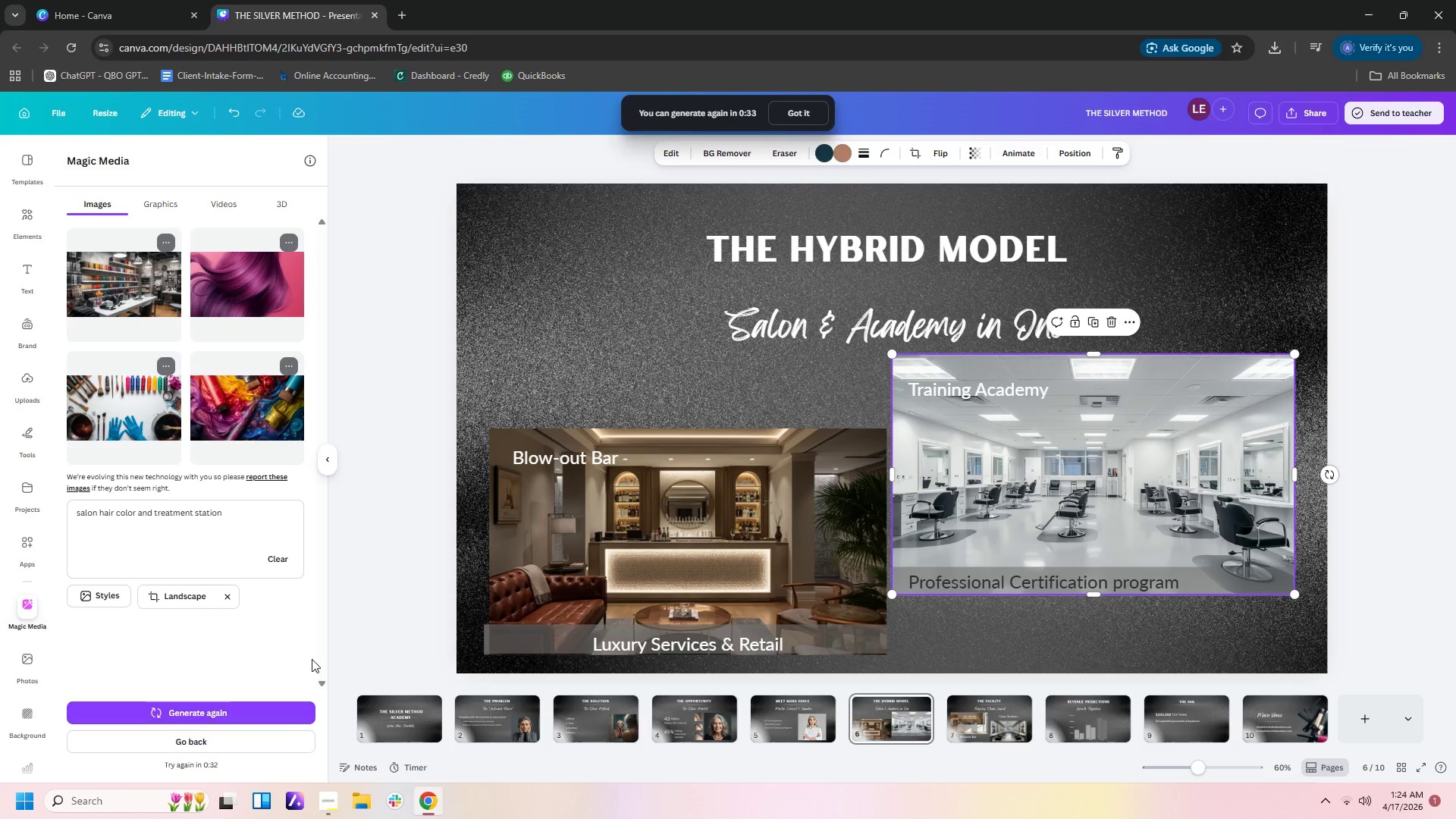 
left_click([199, 704])
 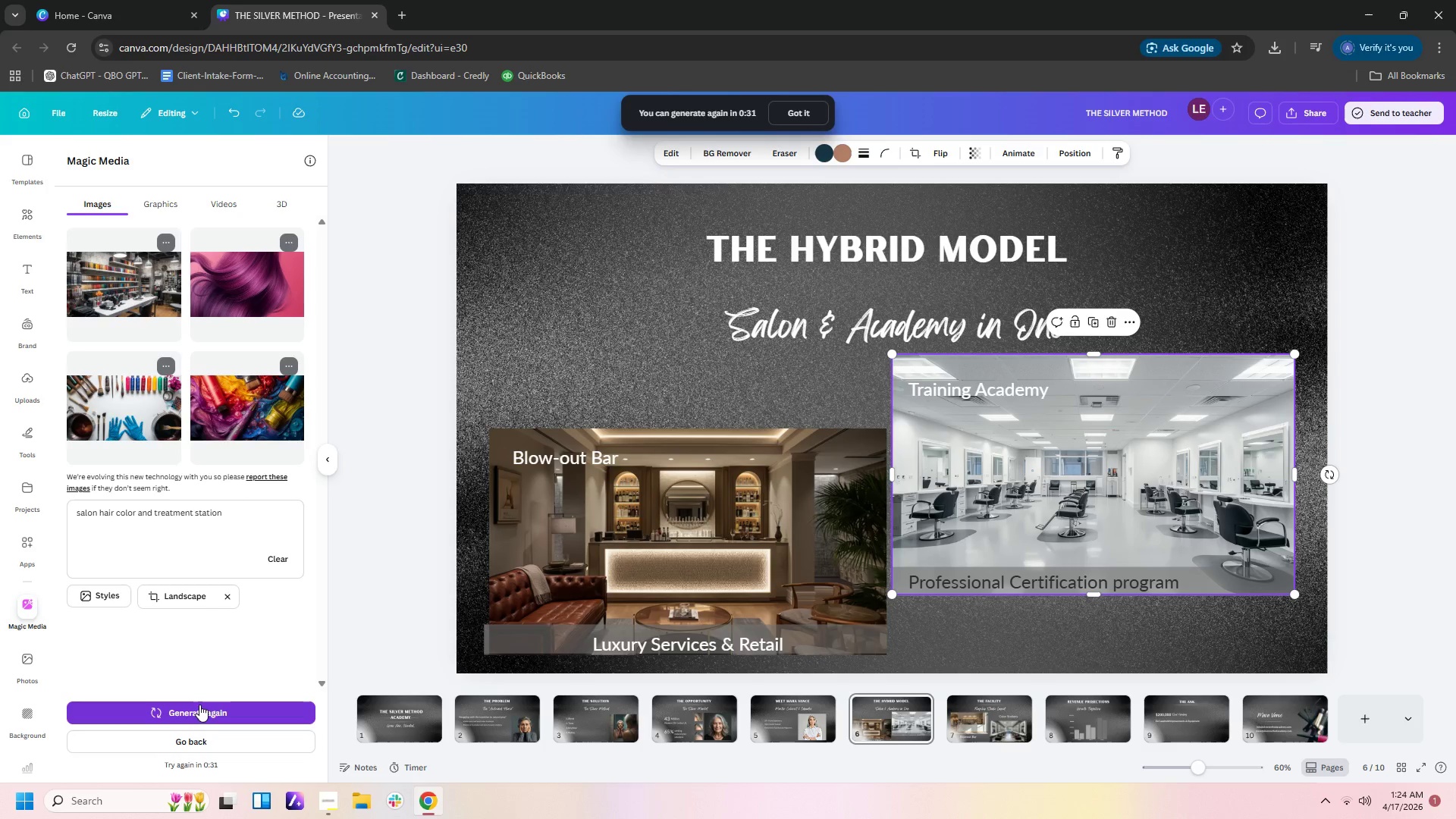 
left_click([199, 707])
 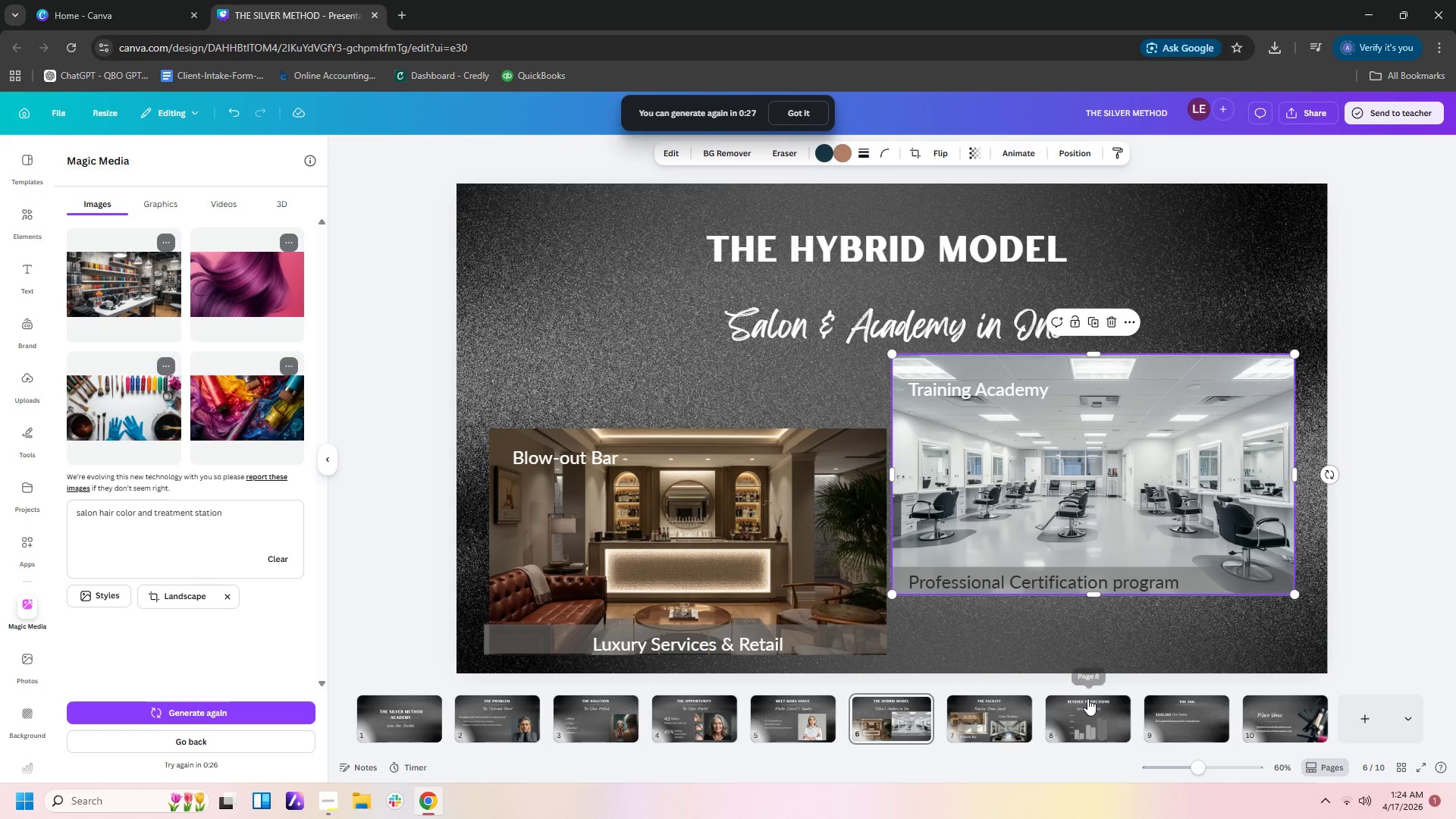 
wait(5.7)
 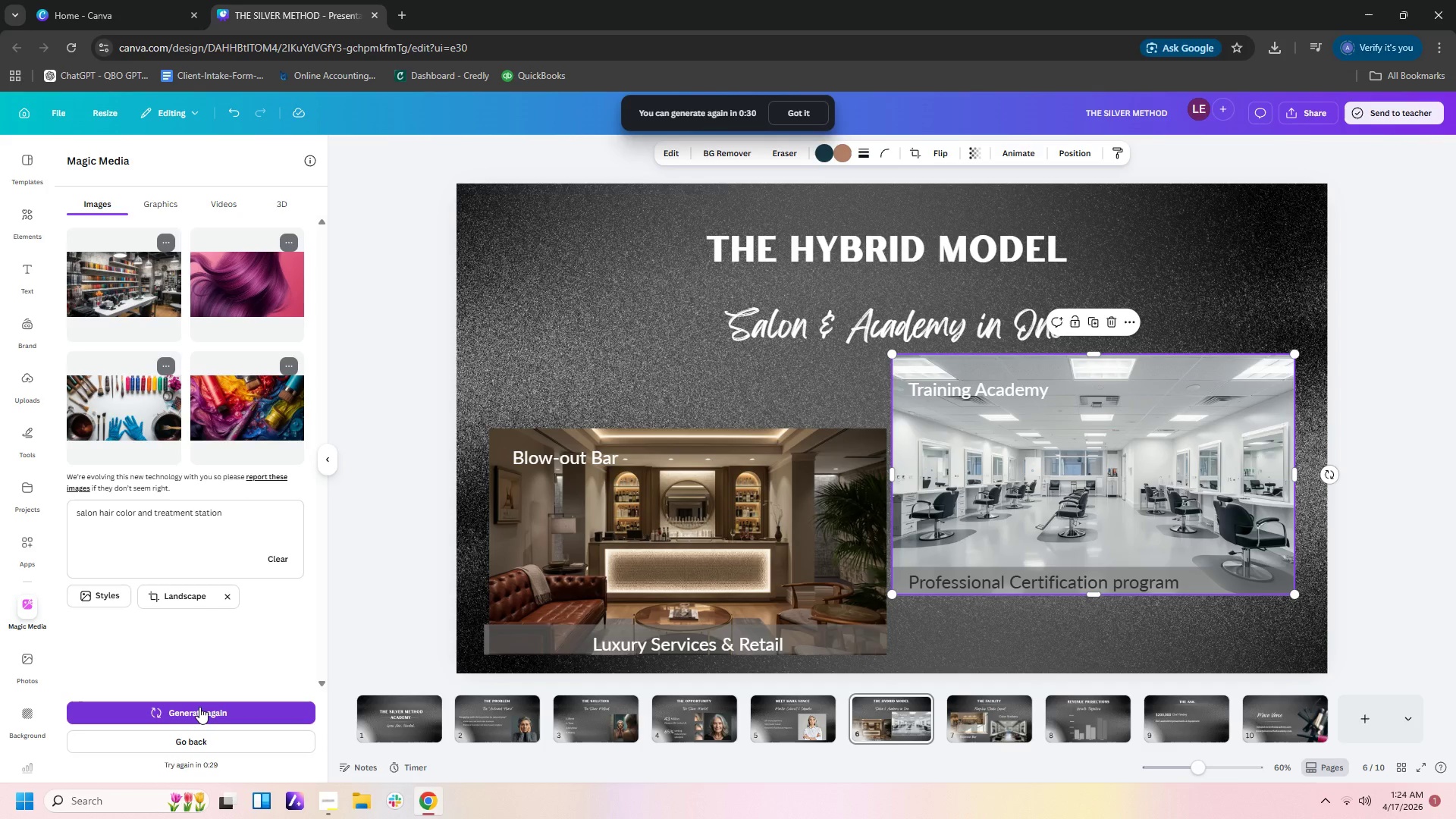 
left_click([980, 717])
 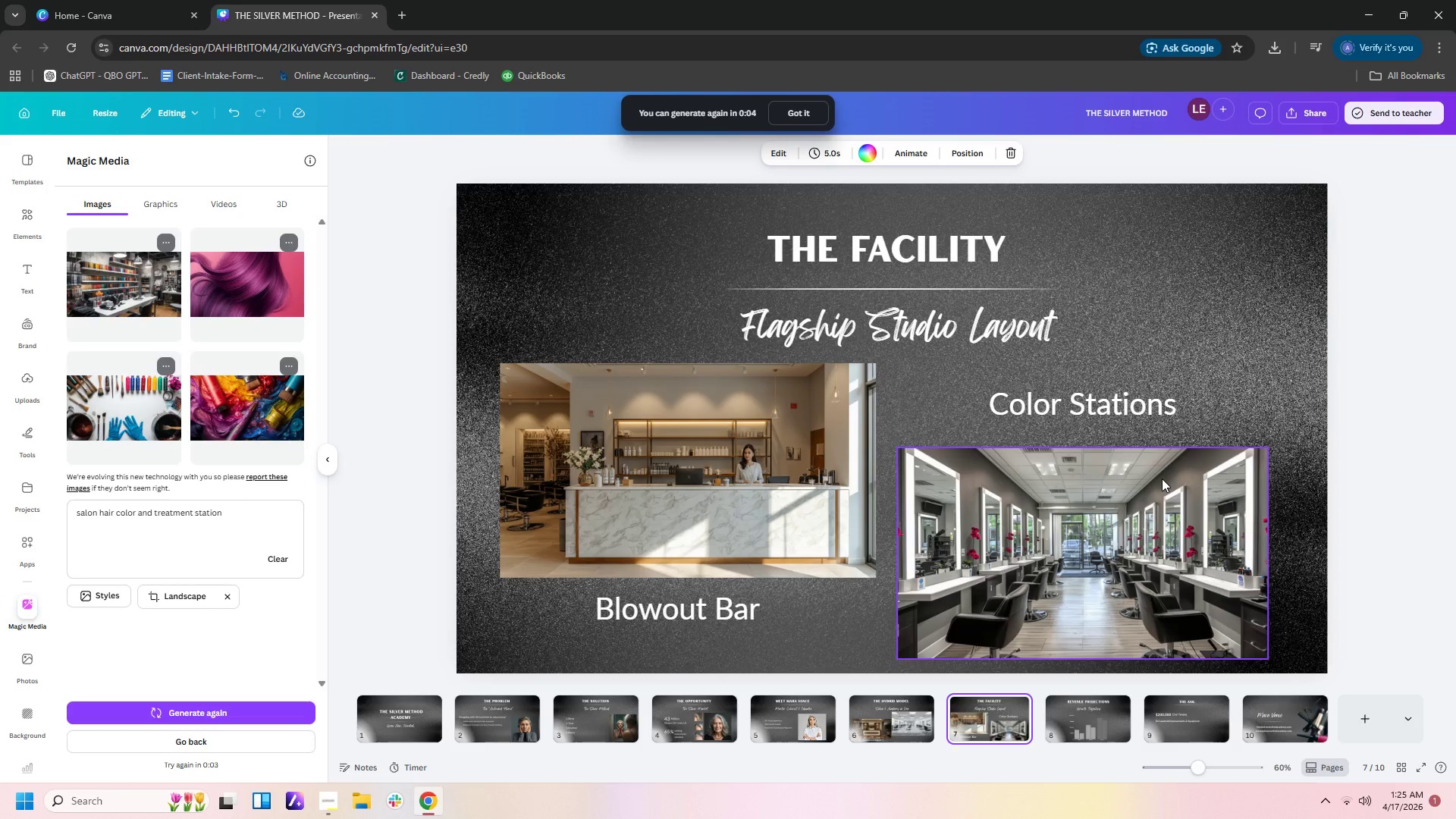 
wait(26.61)
 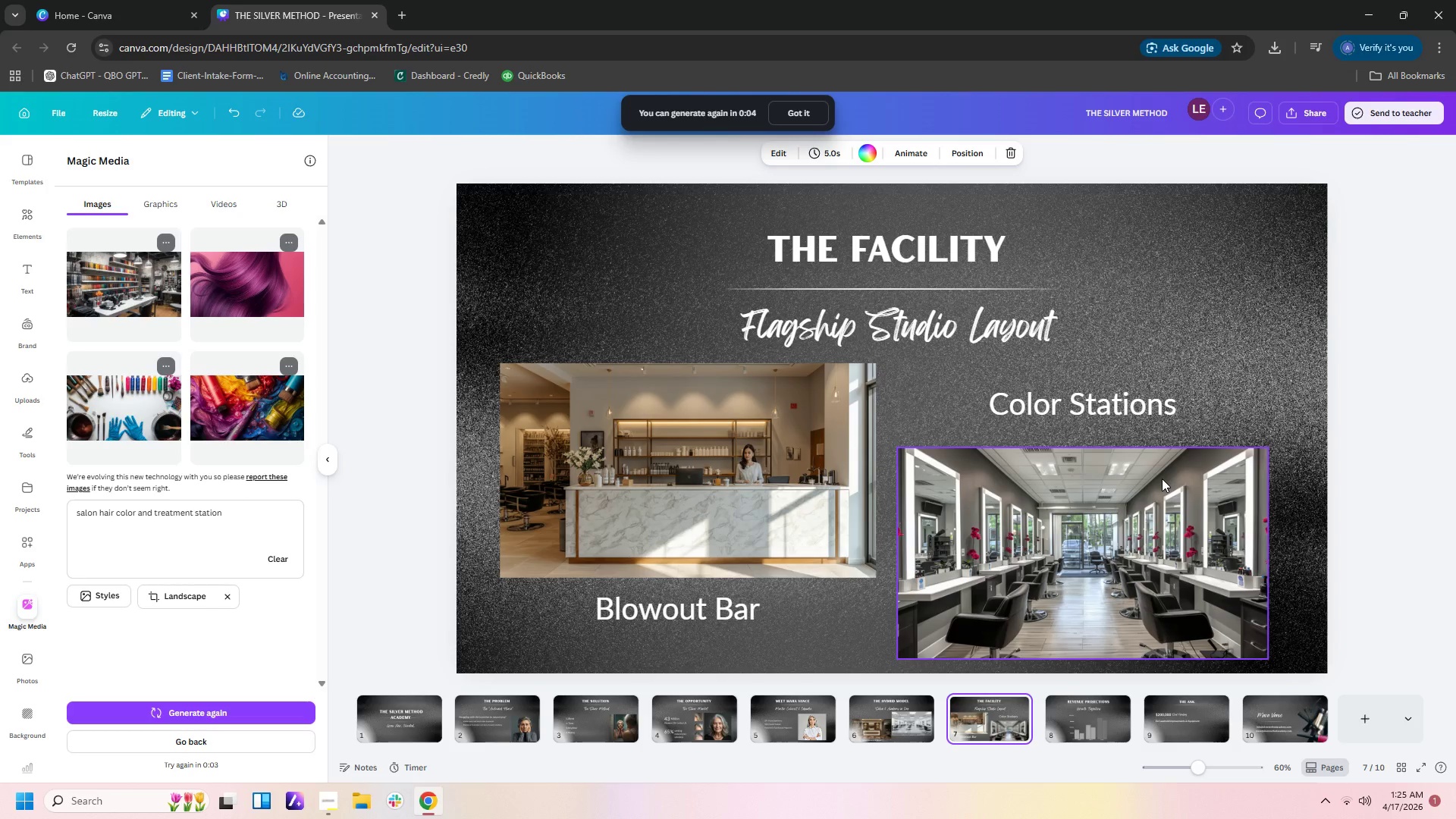 
left_click_drag(start_coordinate=[683, 613], to_coordinate=[675, 557])
 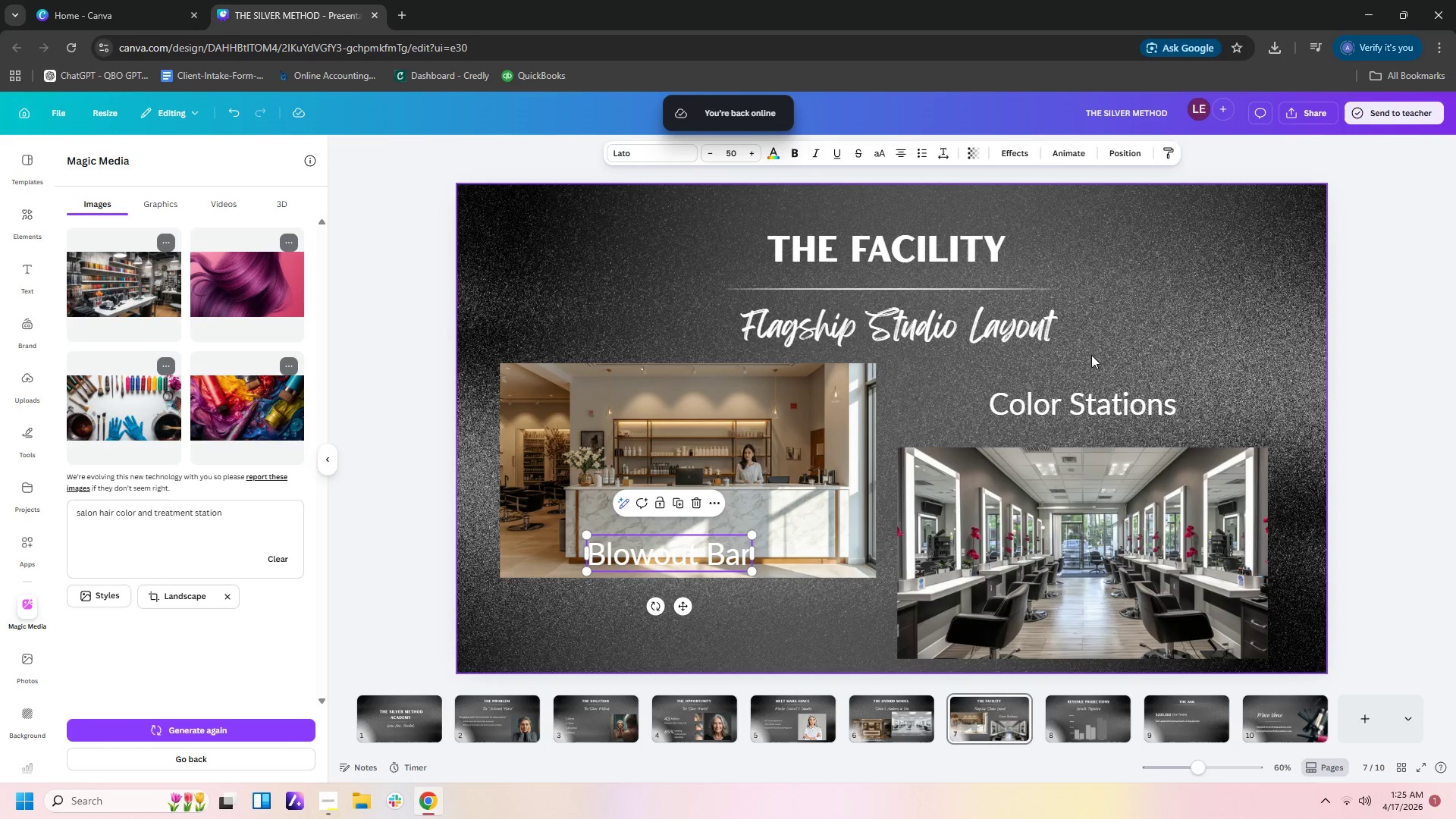 
left_click_drag(start_coordinate=[1094, 403], to_coordinate=[1097, 636])
 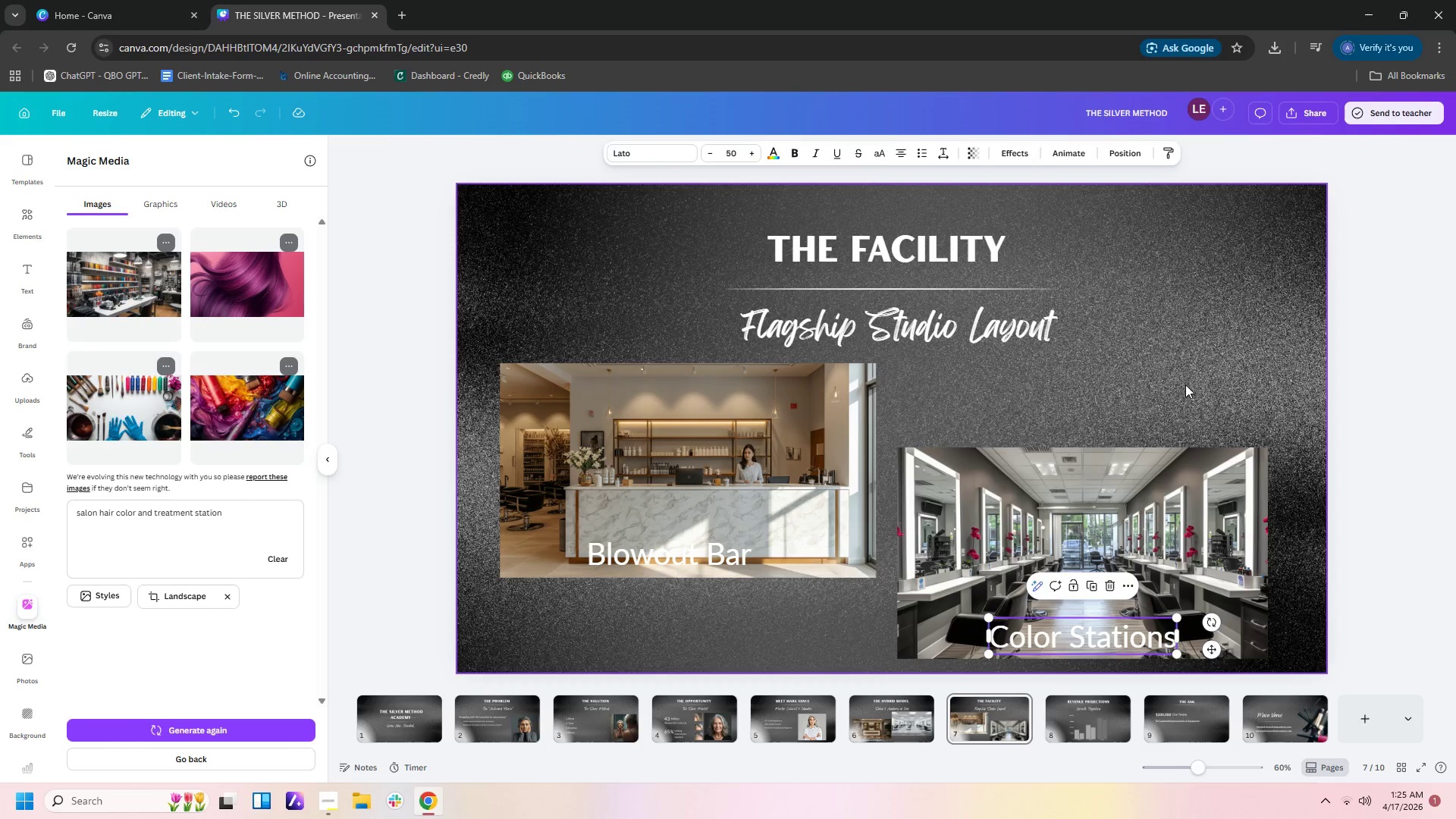 
left_click([1188, 369])
 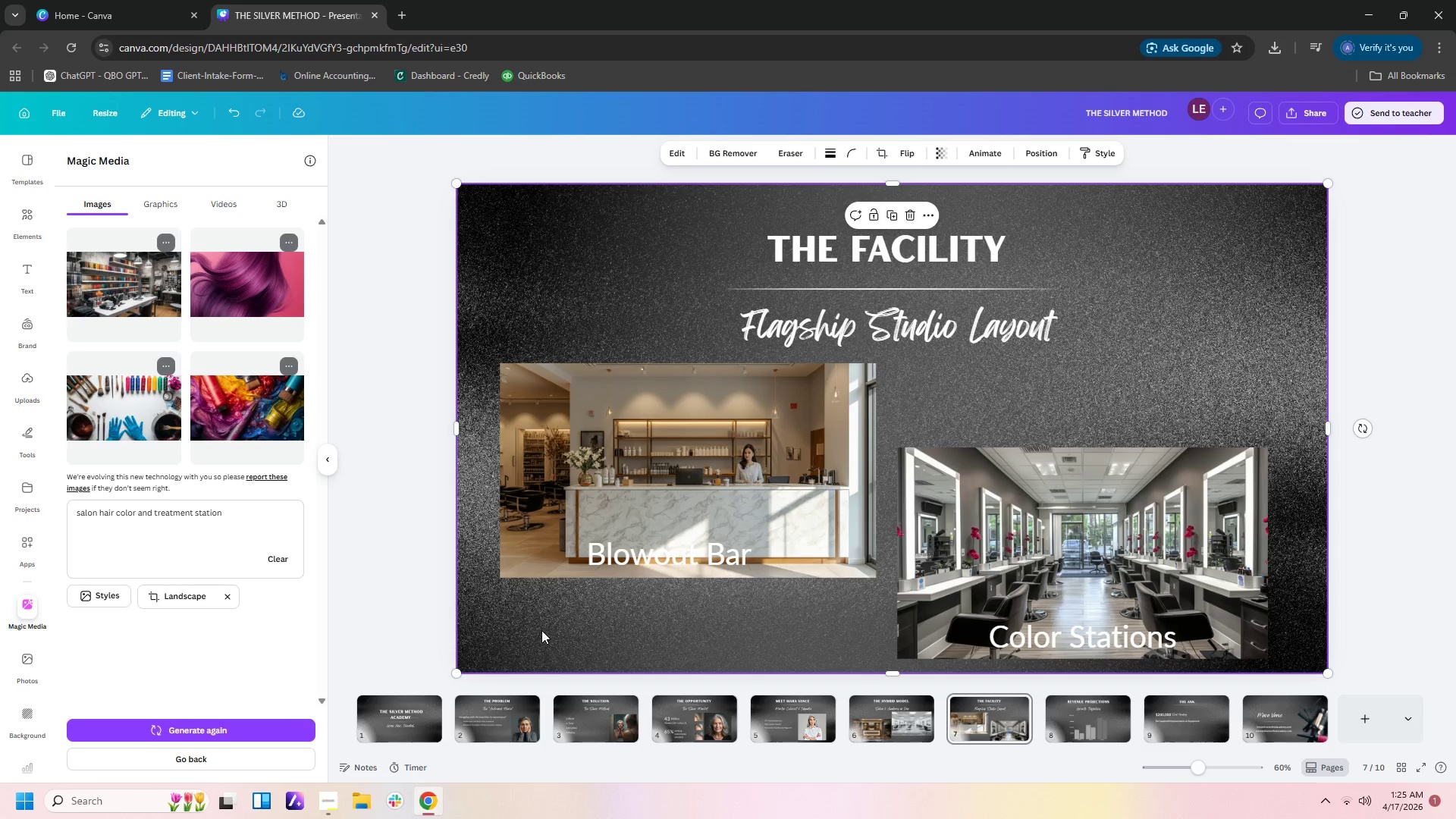 
left_click([631, 567])
 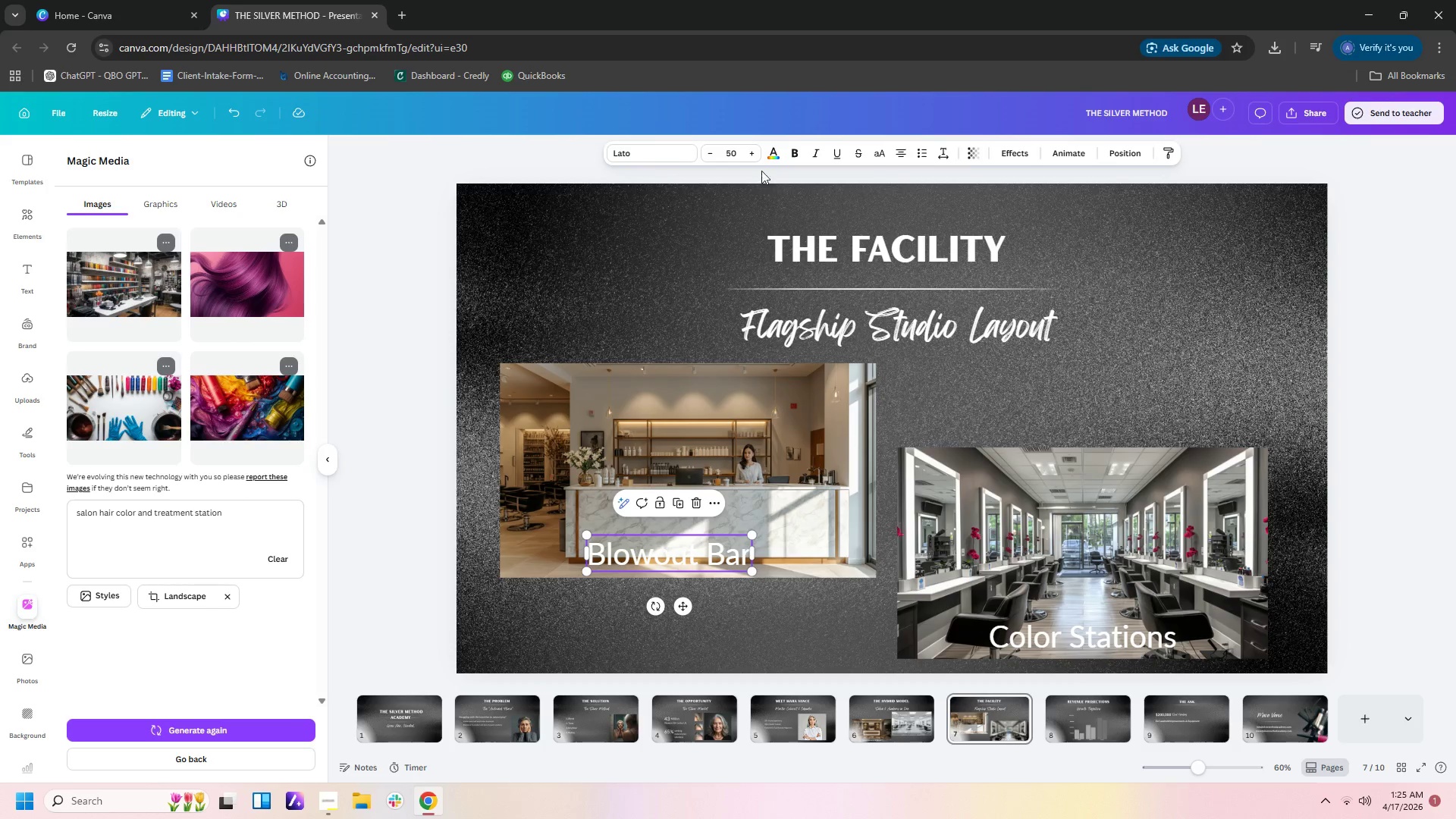 
left_click([742, 158])
 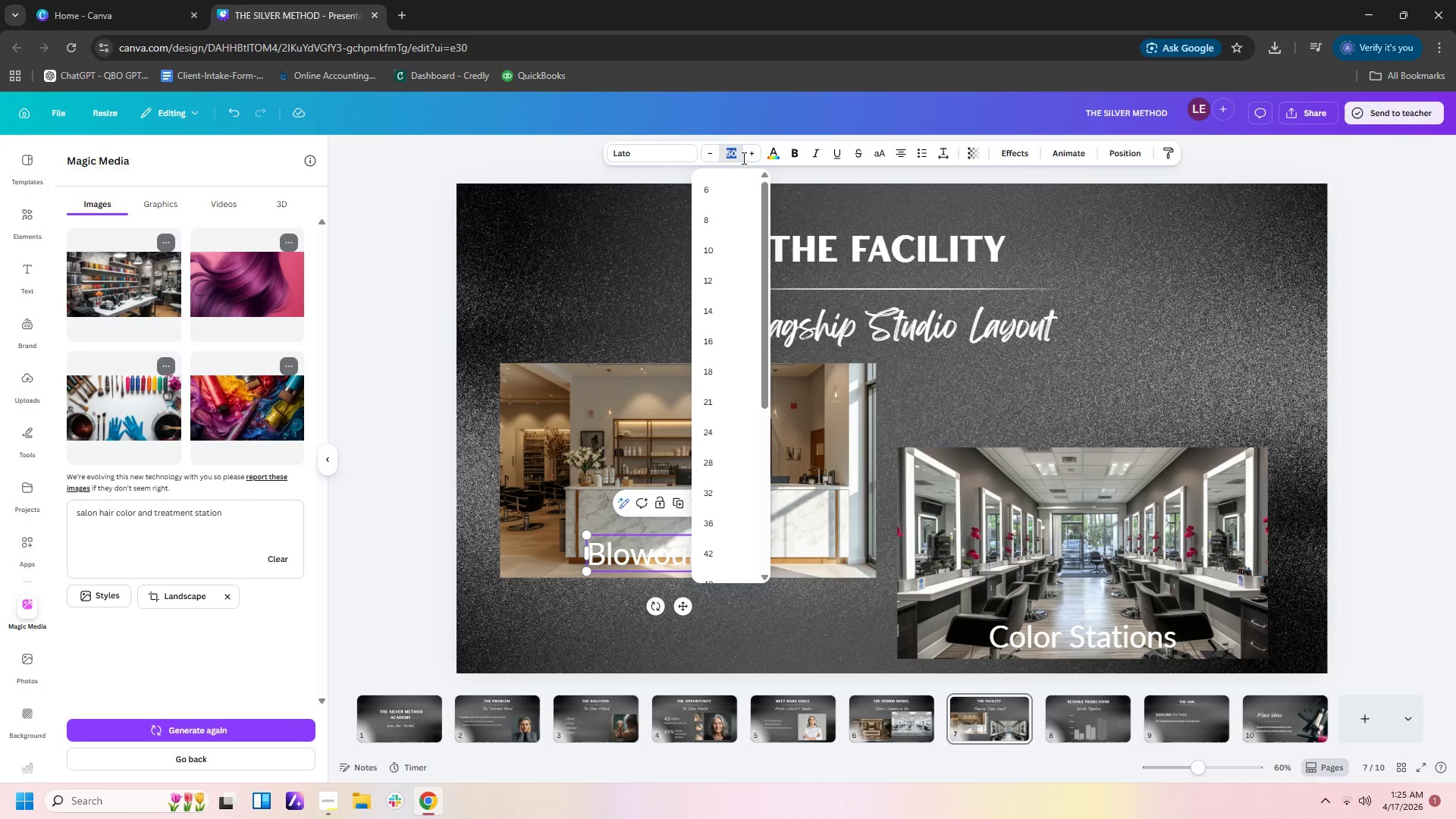 
key(Numpad3)
 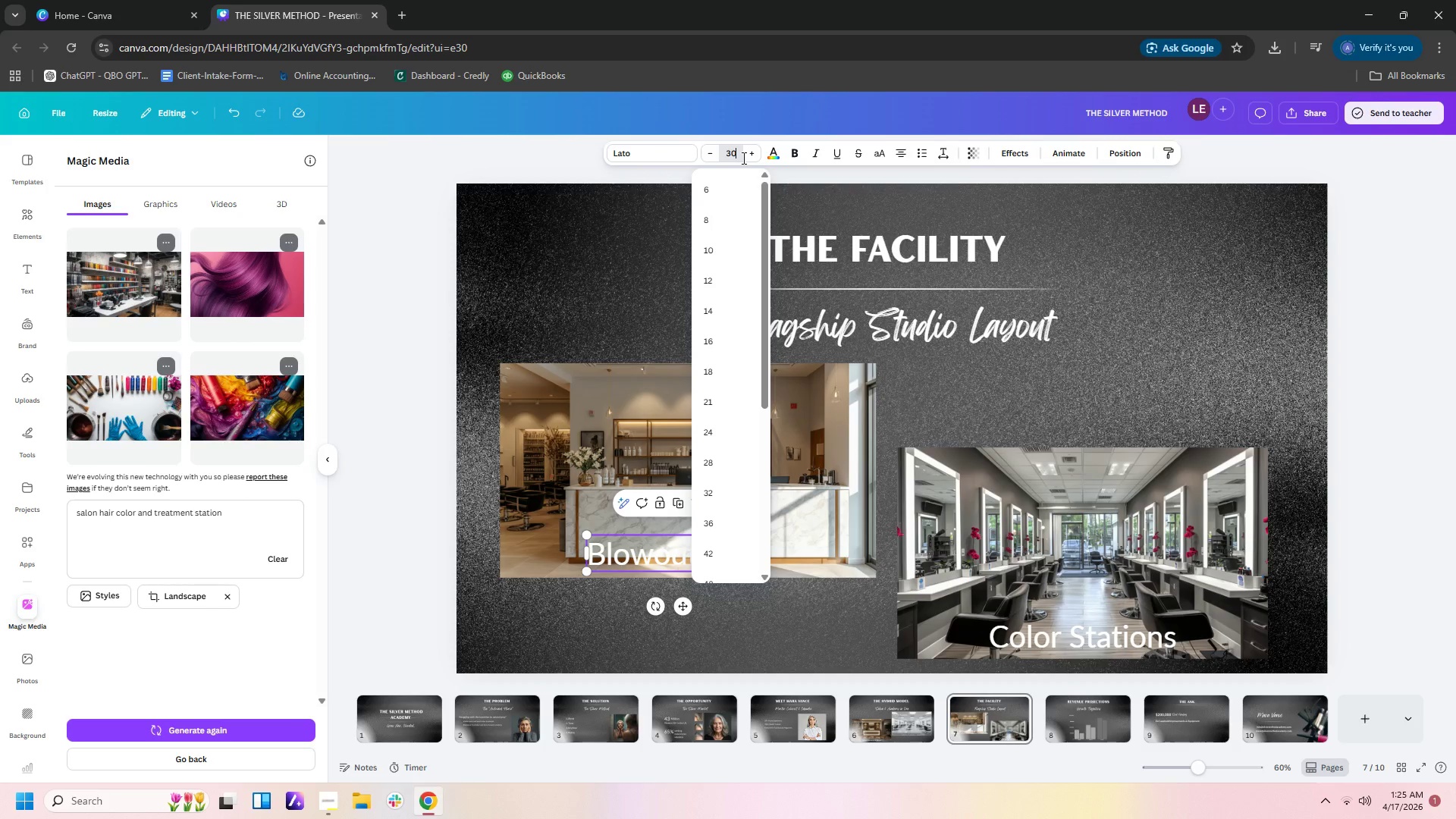 
key(Numpad0)
 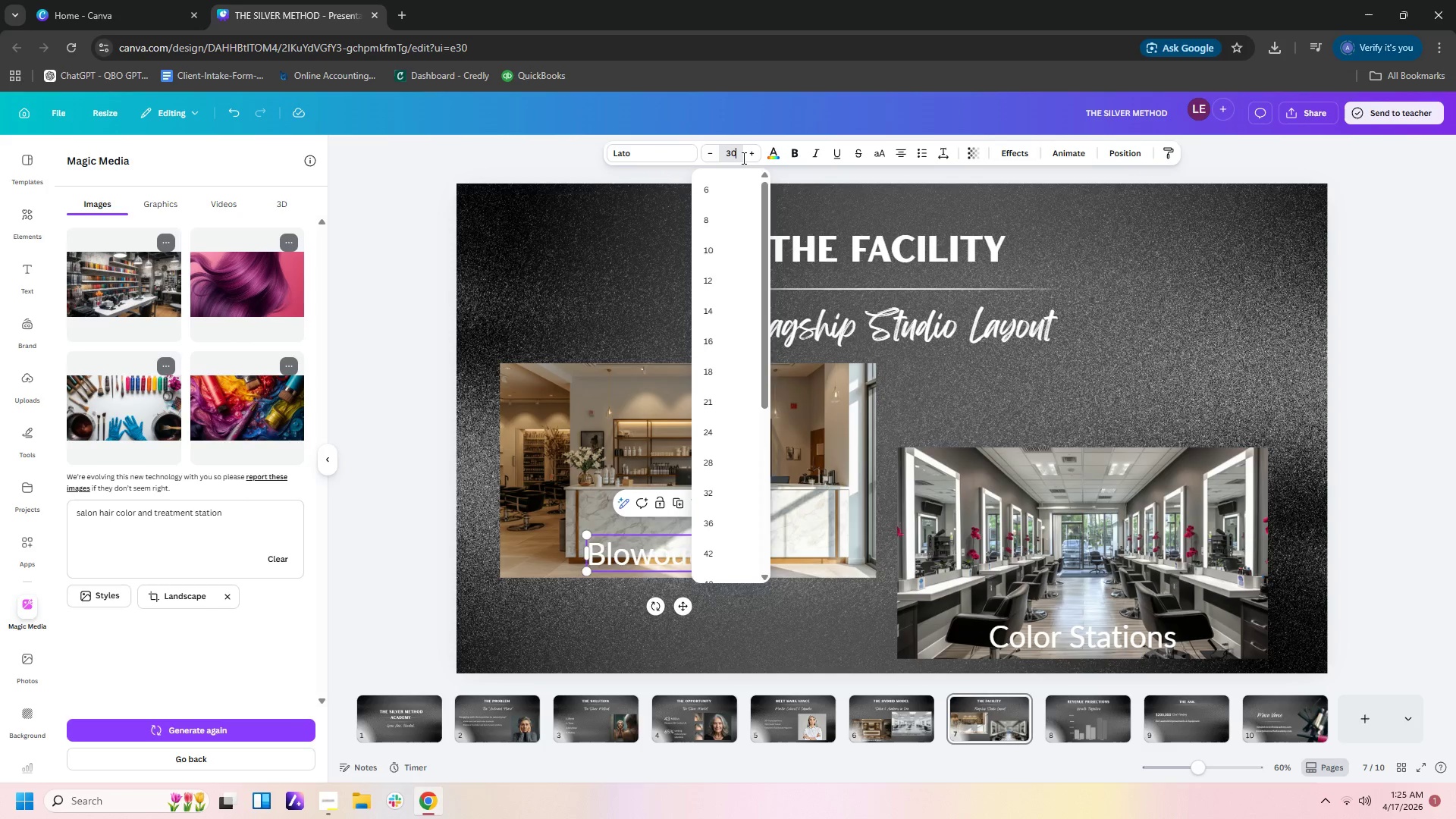 
key(NumpadEnter)
 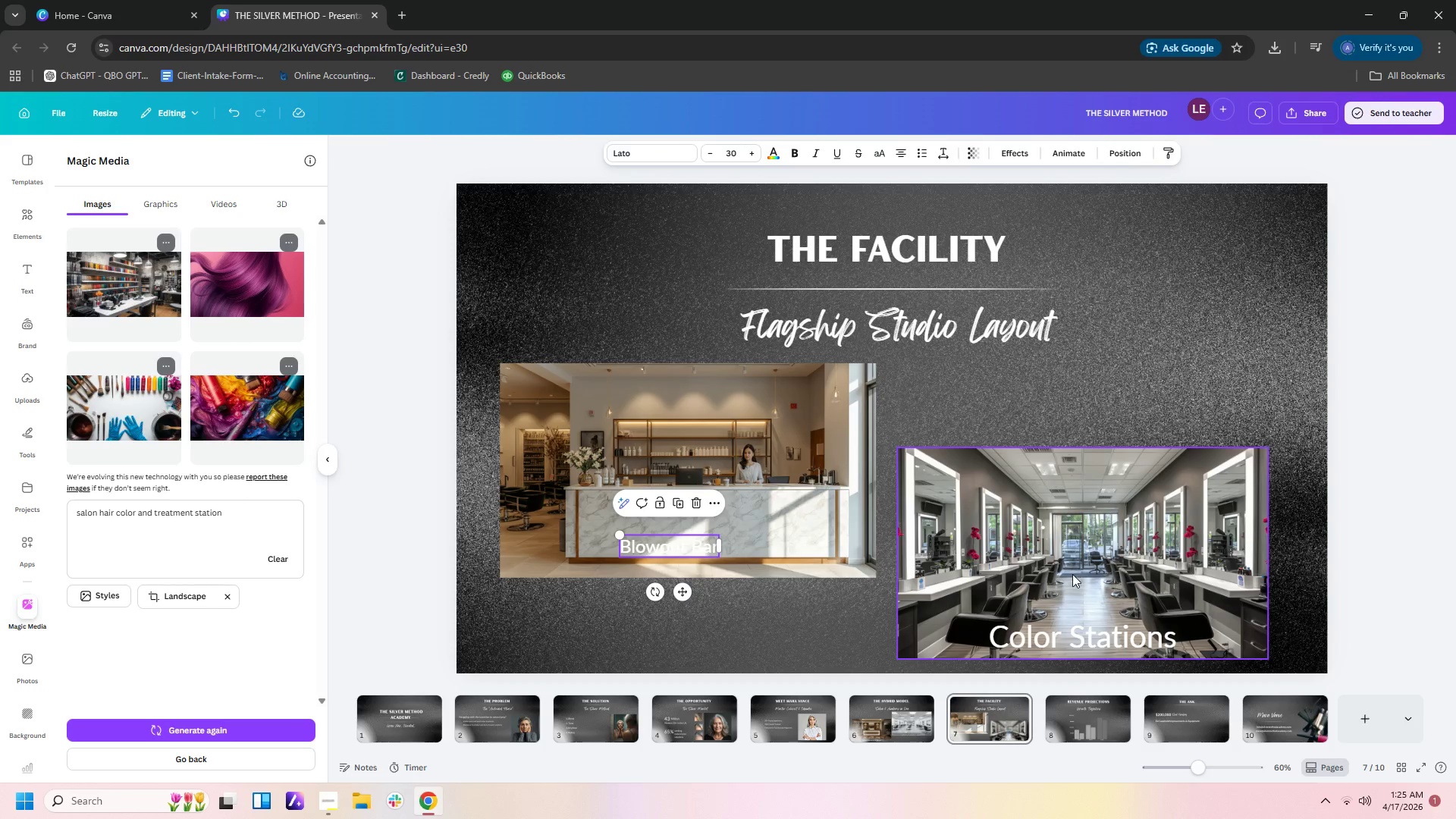 
left_click([1069, 642])
 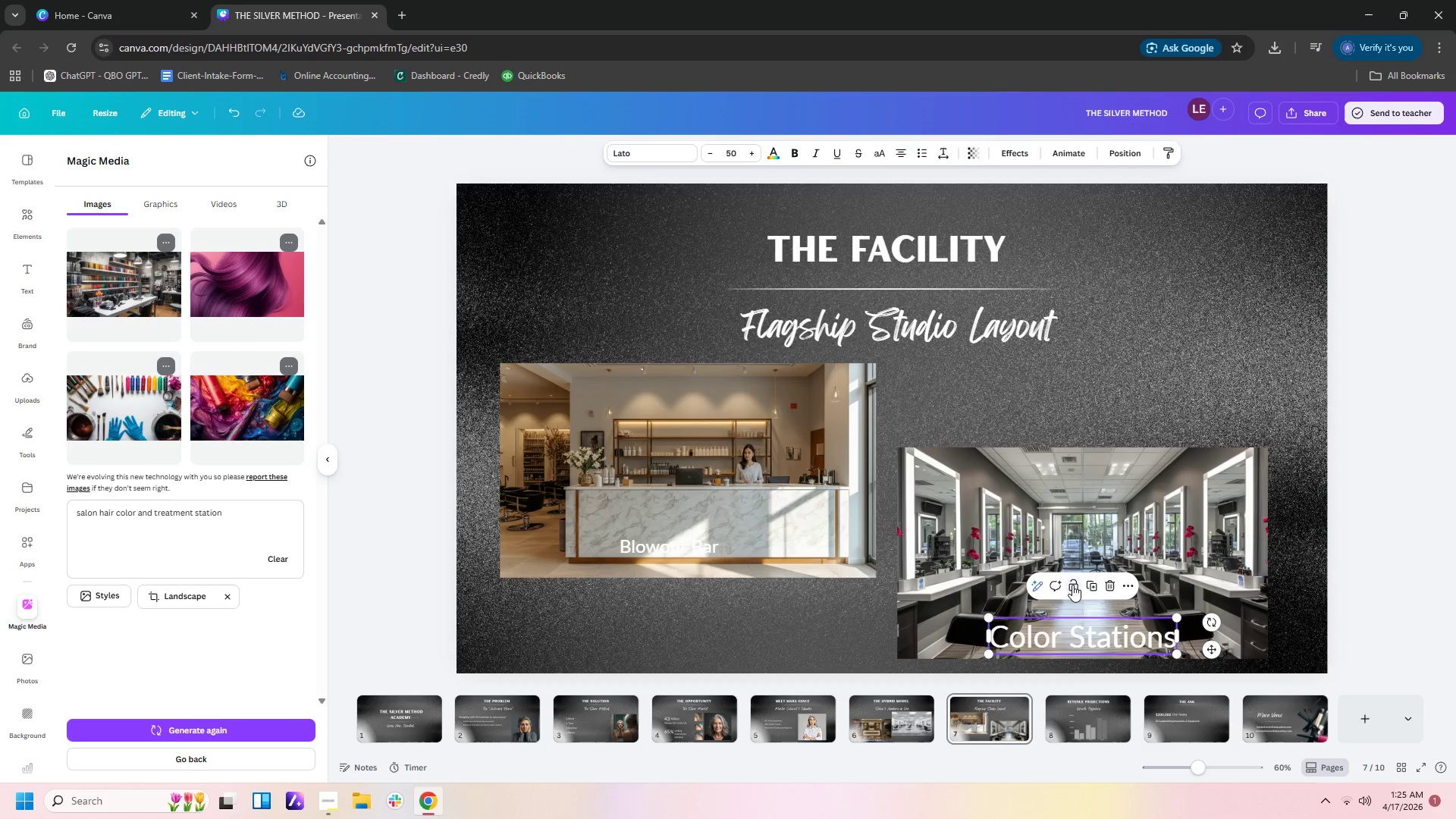 
left_click([1037, 582])
 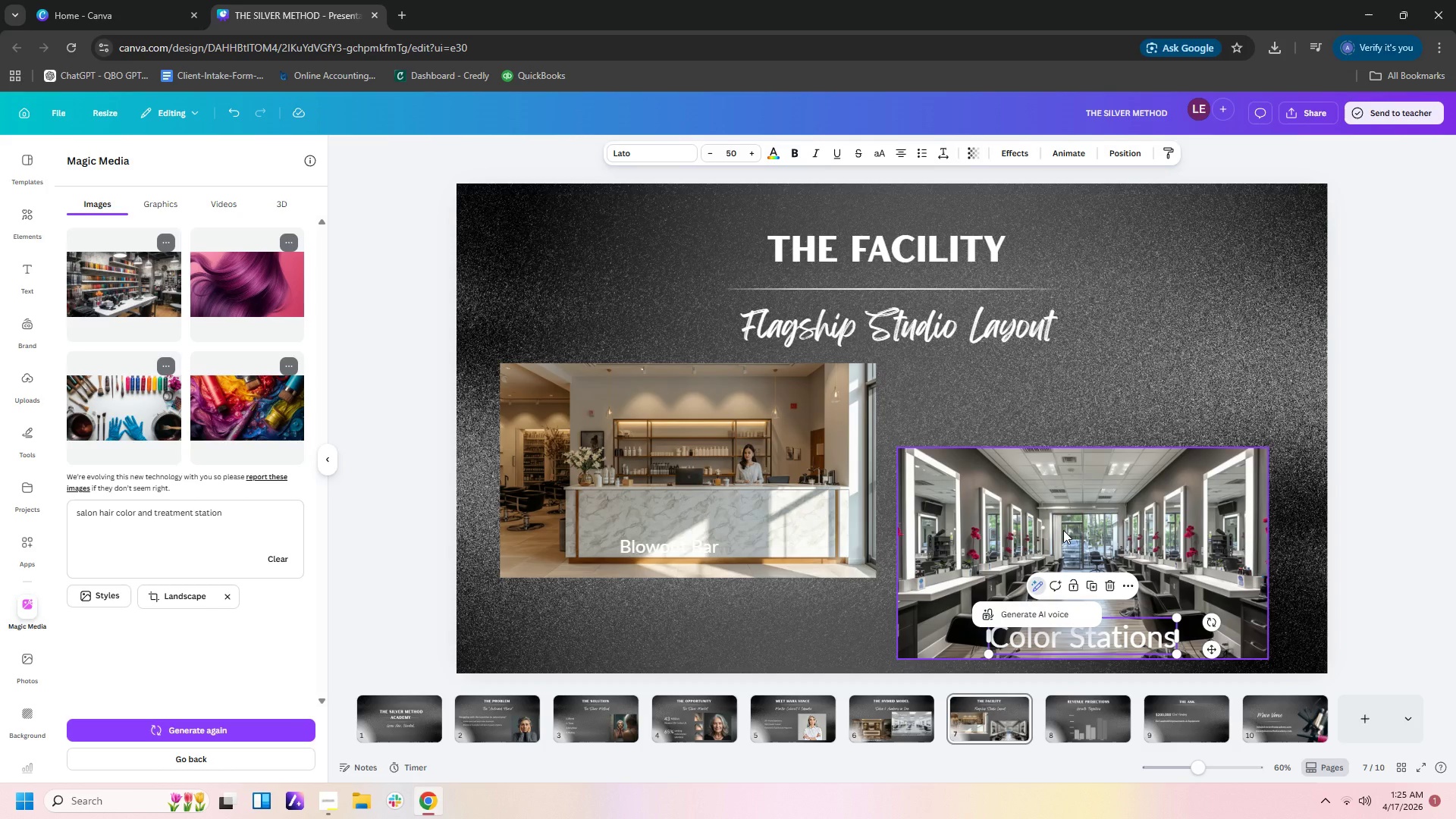 
wait(9.69)
 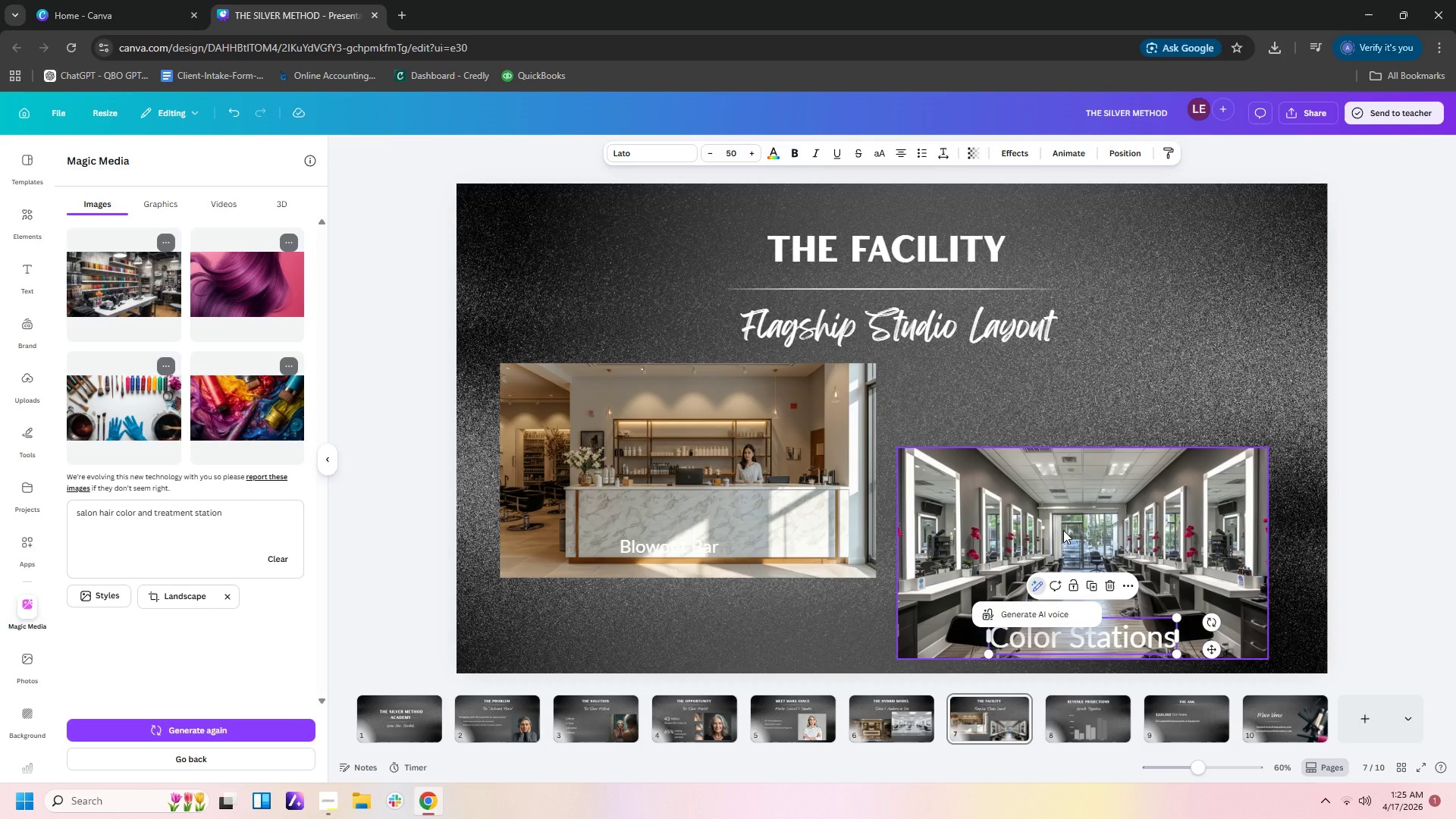 
left_click_drag(start_coordinate=[667, 544], to_coordinate=[547, 559])
 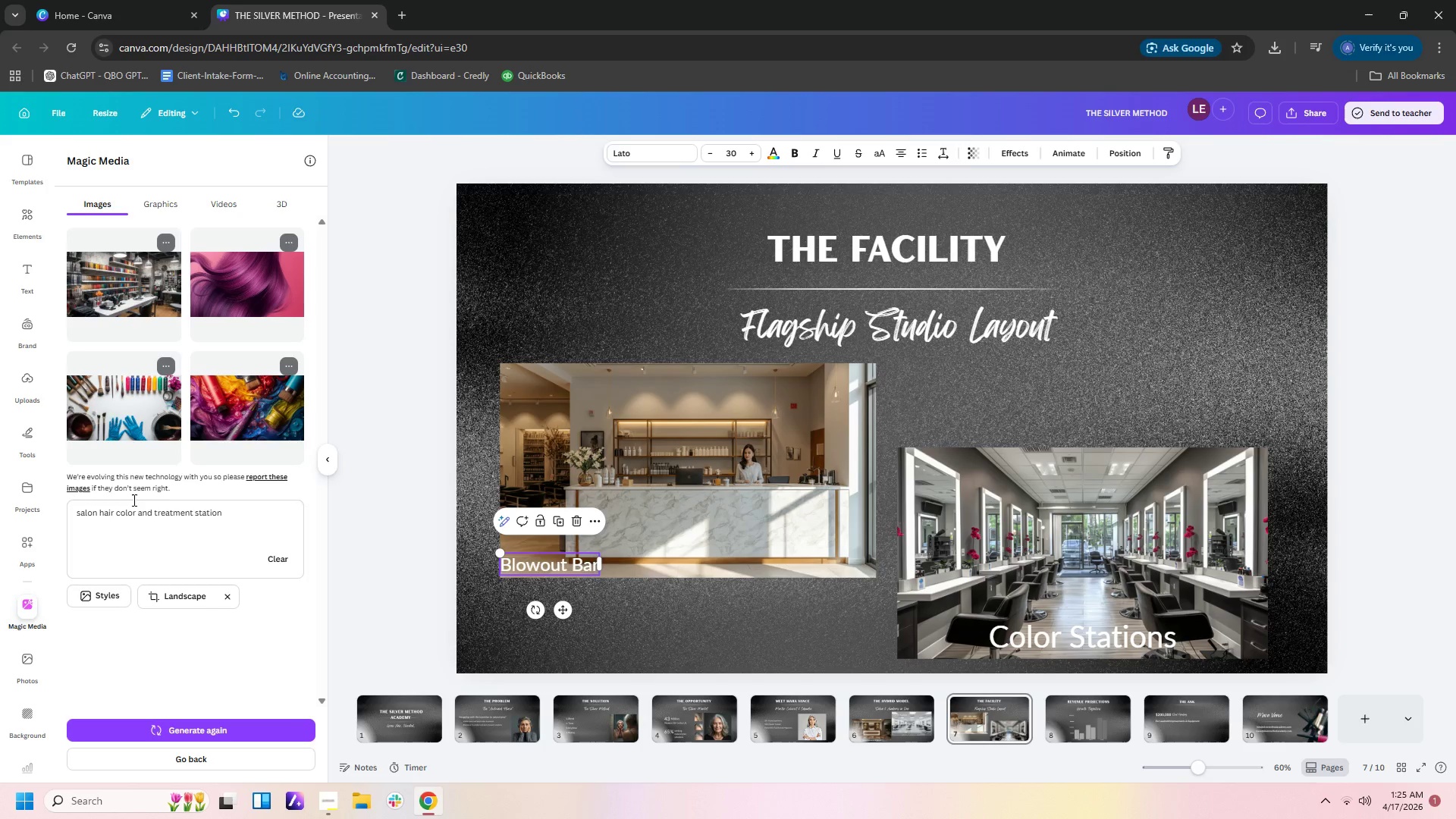 
wait(9.73)
 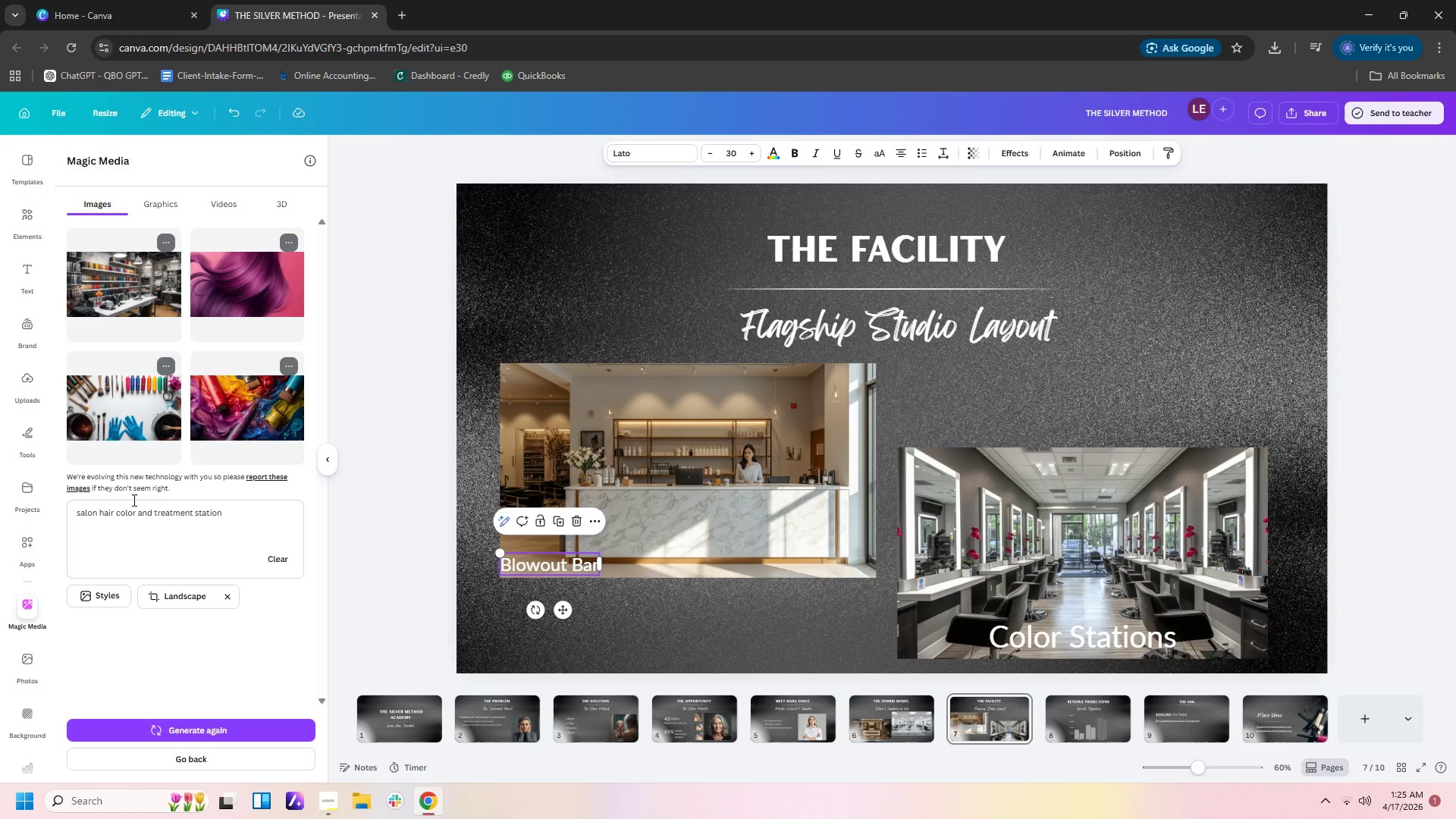 
left_click([256, 516])
 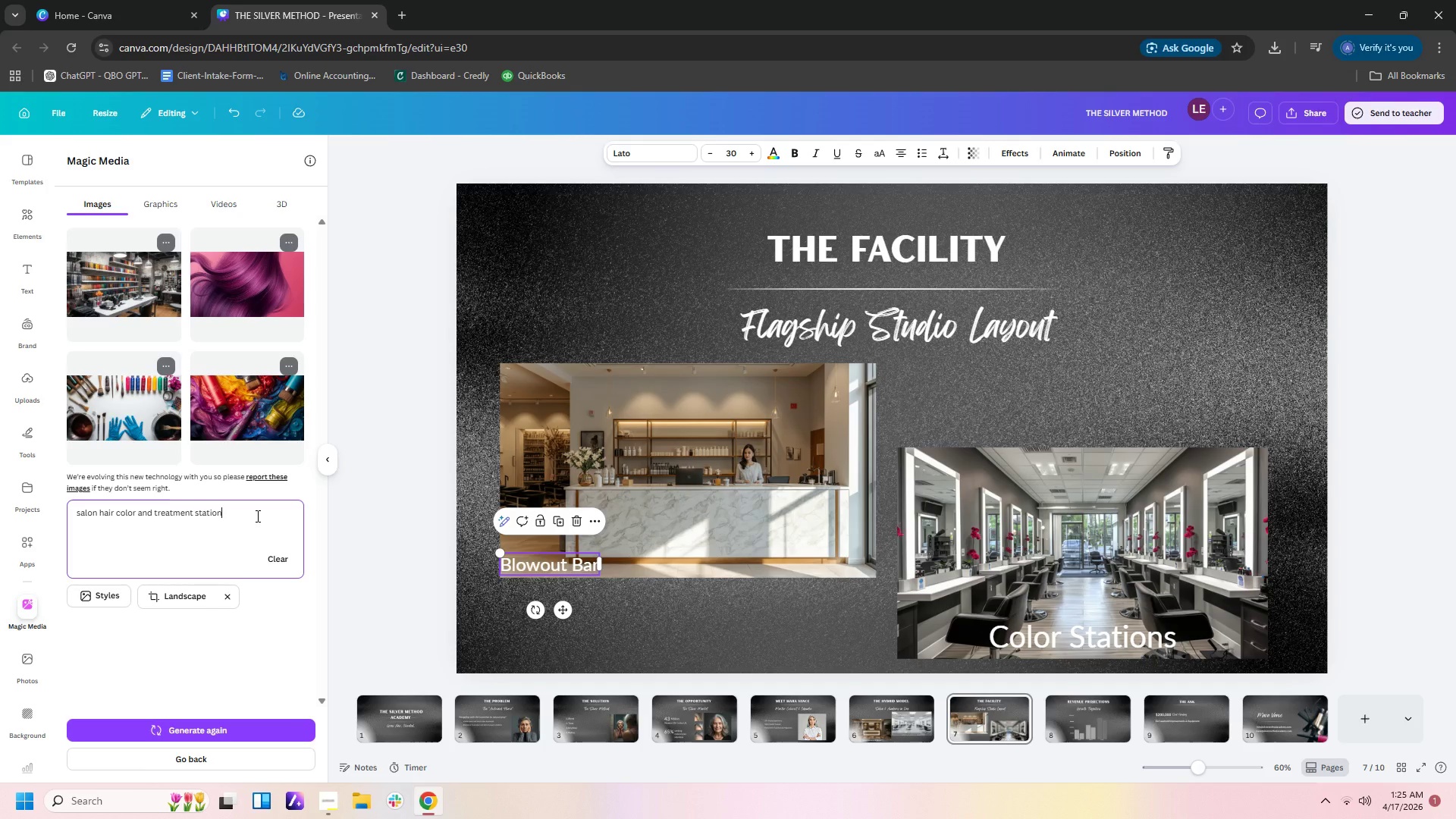 
key(Enter)
 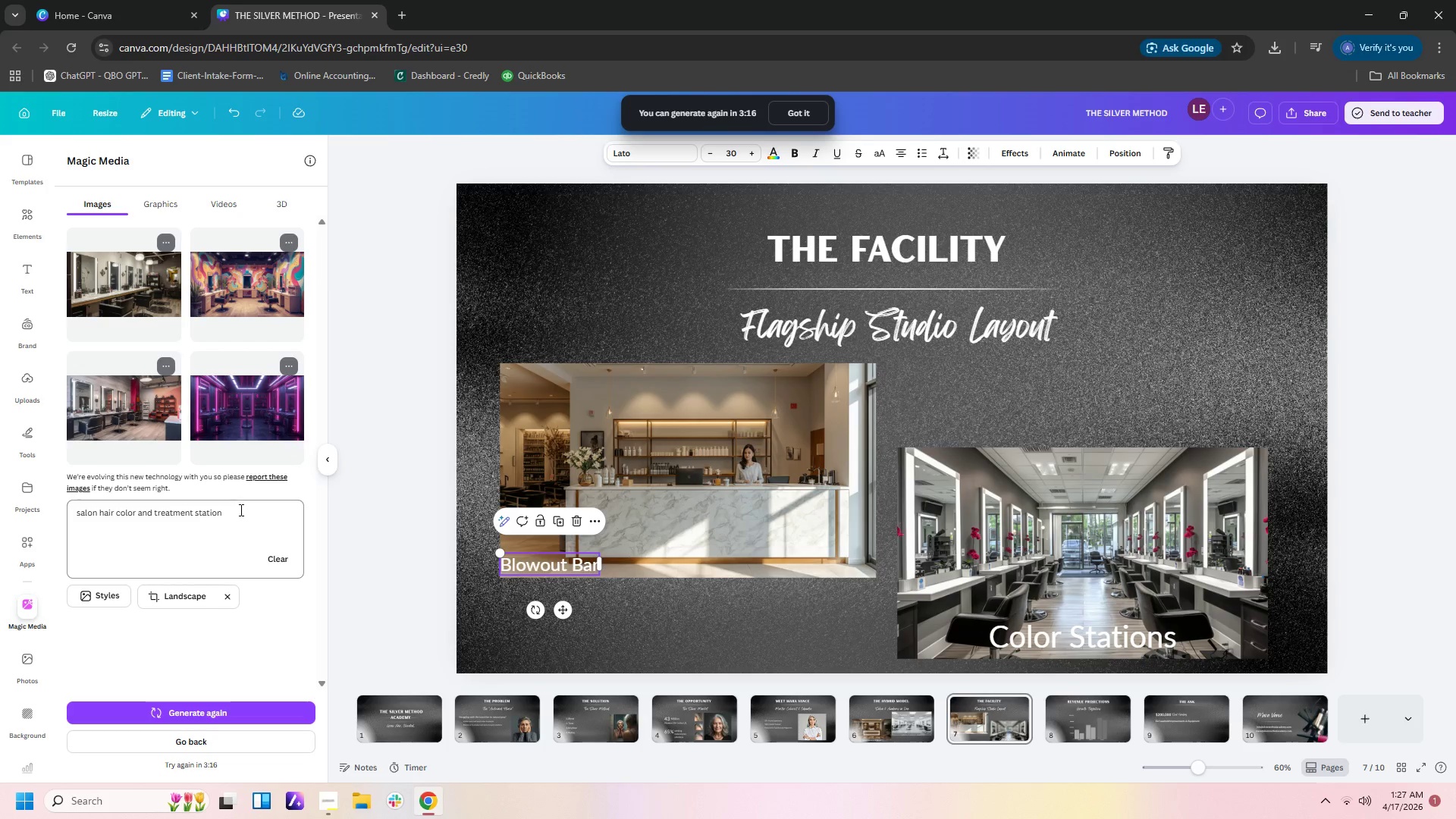 
wait(77.64)
 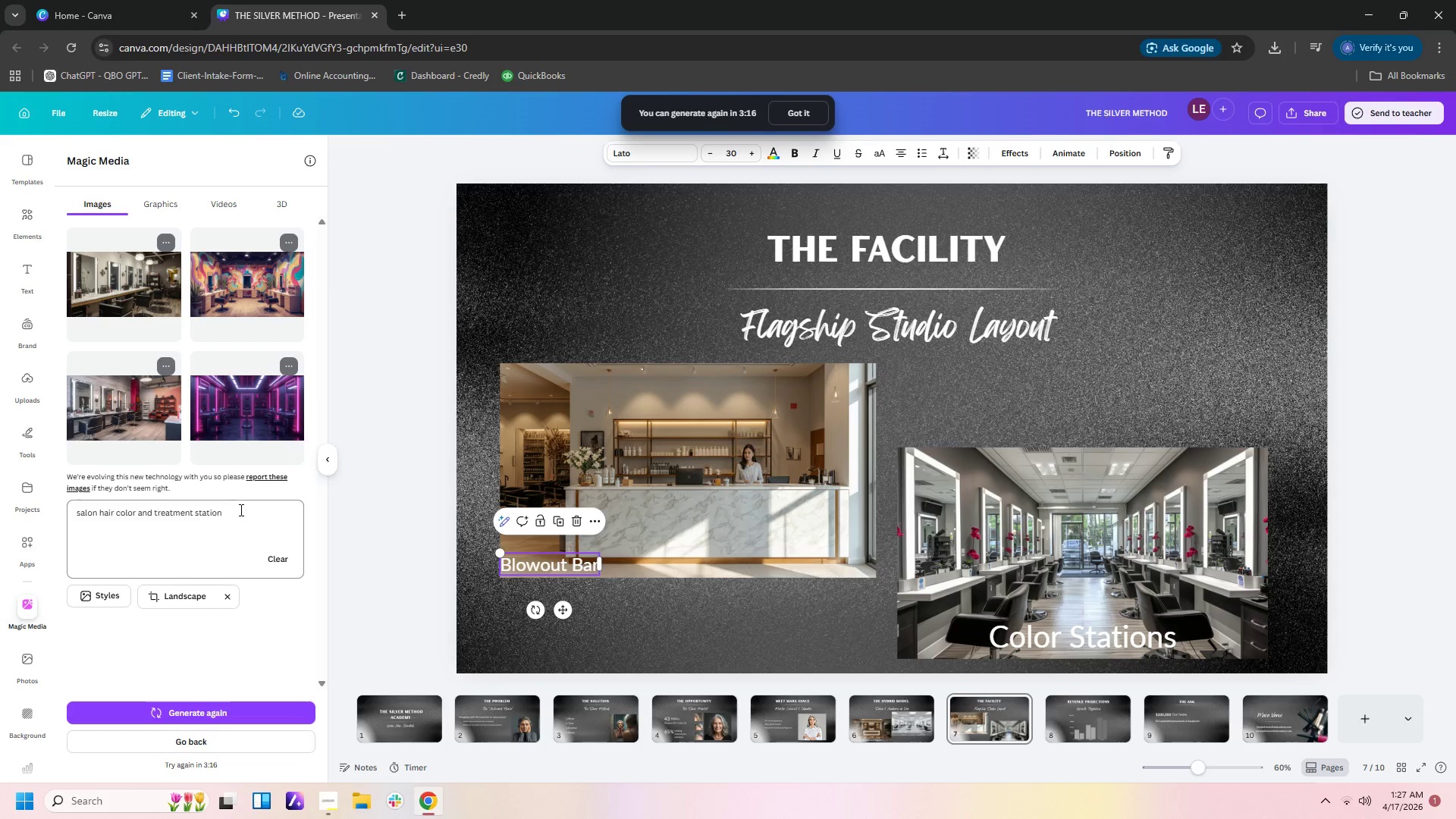 
left_click_drag(start_coordinate=[243, 511], to_coordinate=[68, 494])
 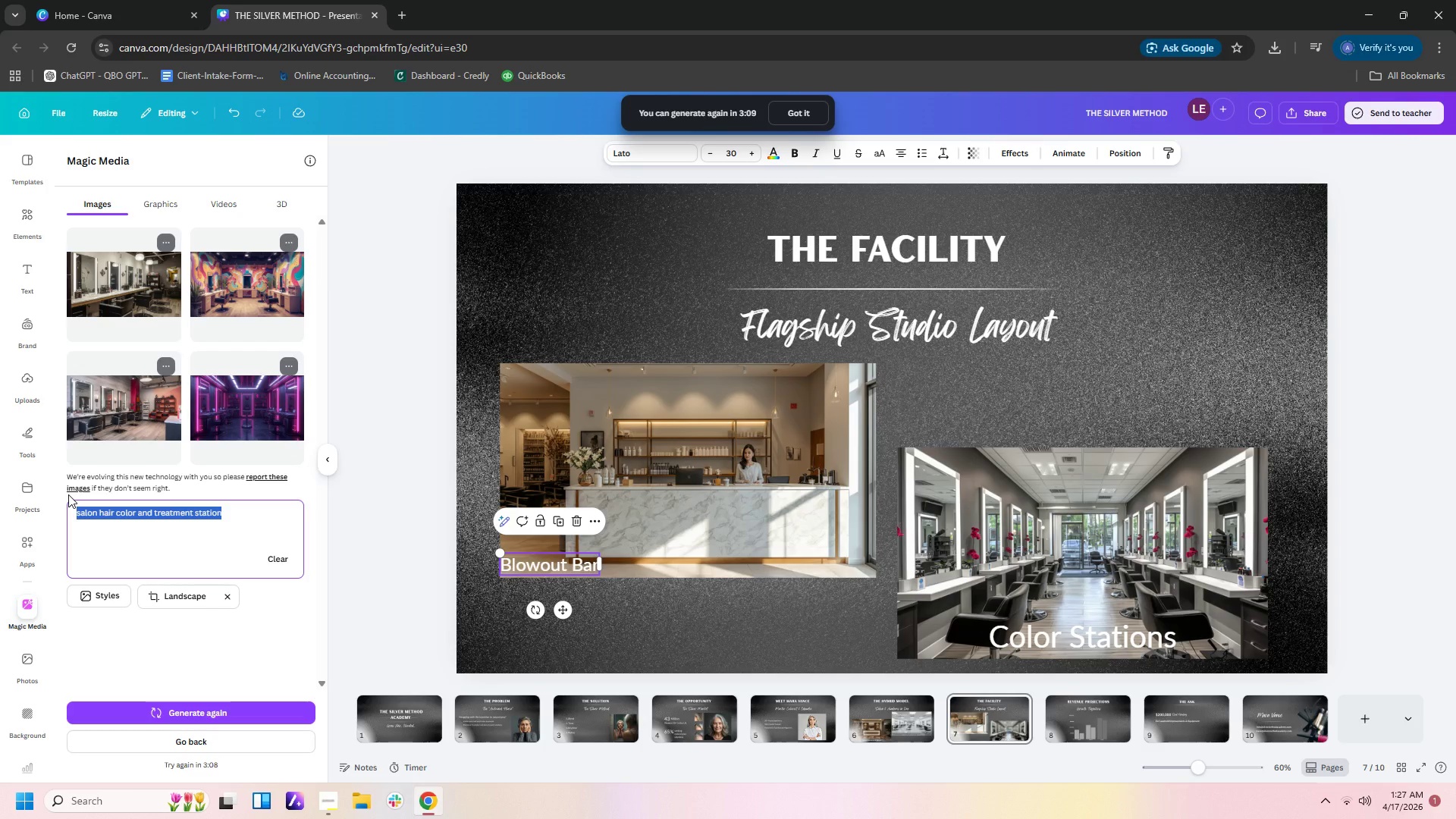 
type(hari)
key(Backspace)
key(Backspace)
type(i)
key(Backspace)
type(r col)
key(Backspace)
key(Backspace)
key(Backspace)
key(Backspace)
key(Backspace)
type(ir o)
key(Backspace)
type(color )
 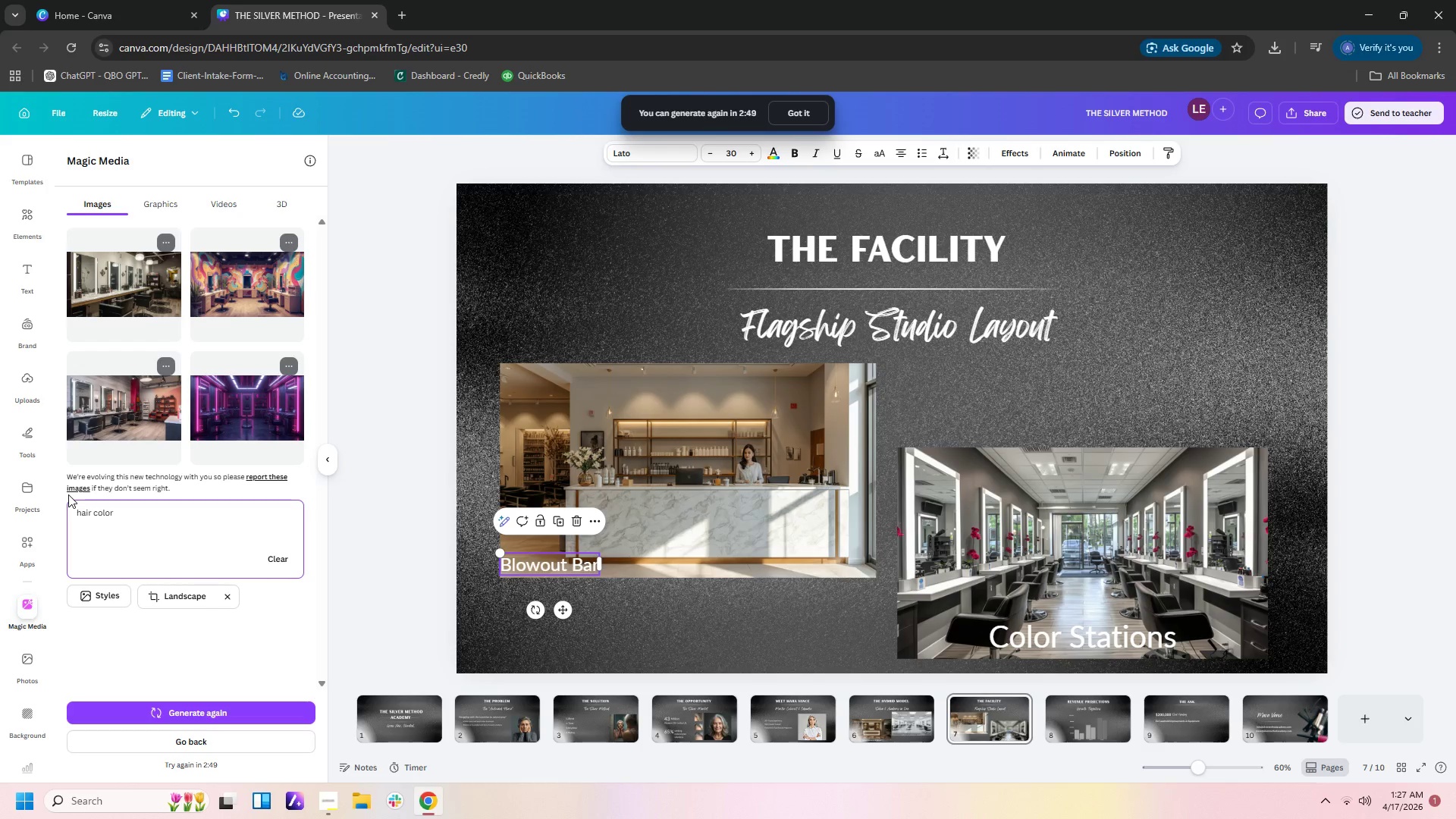 
wait(14.16)
 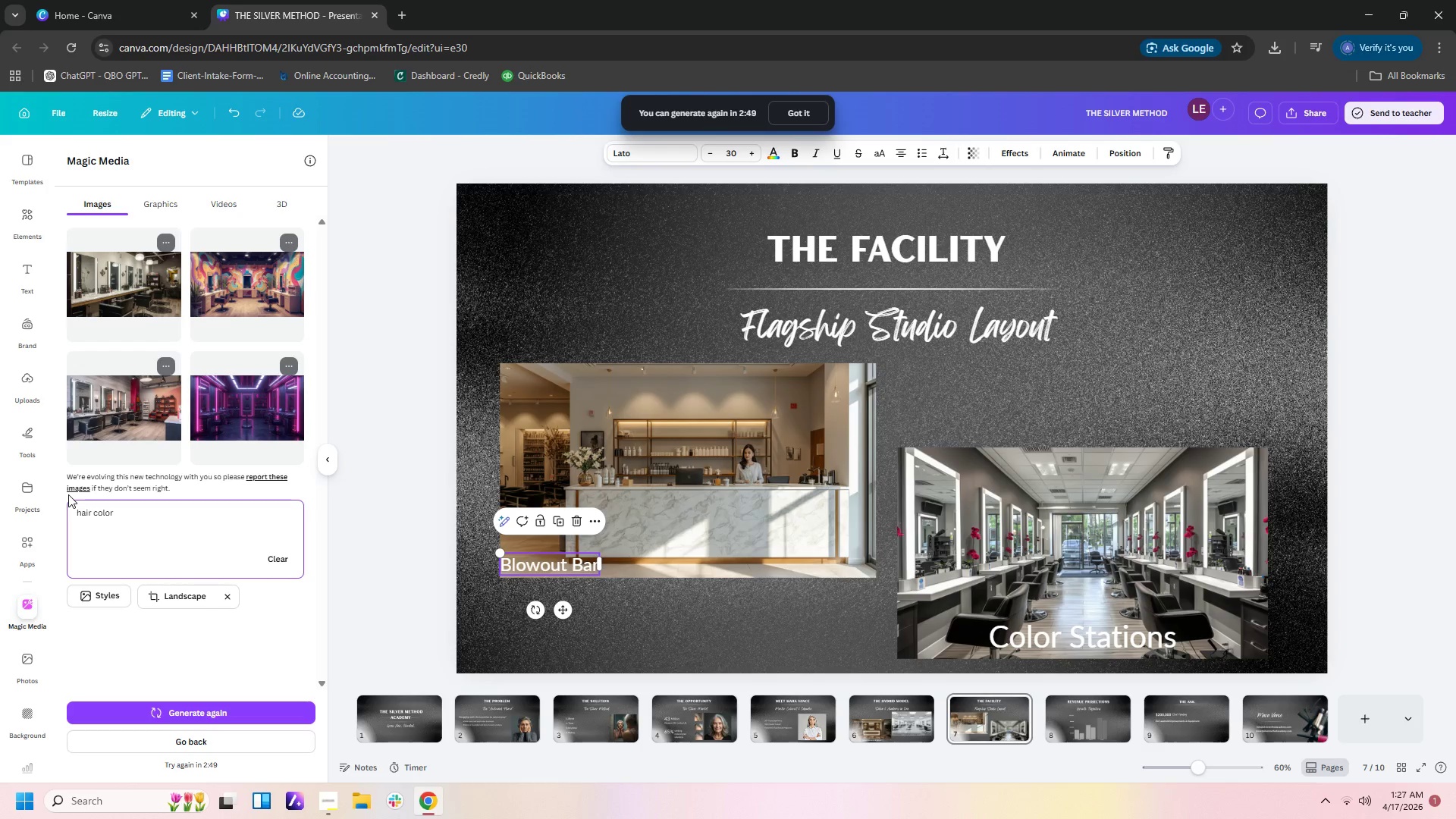 
type(thingsneeded)
 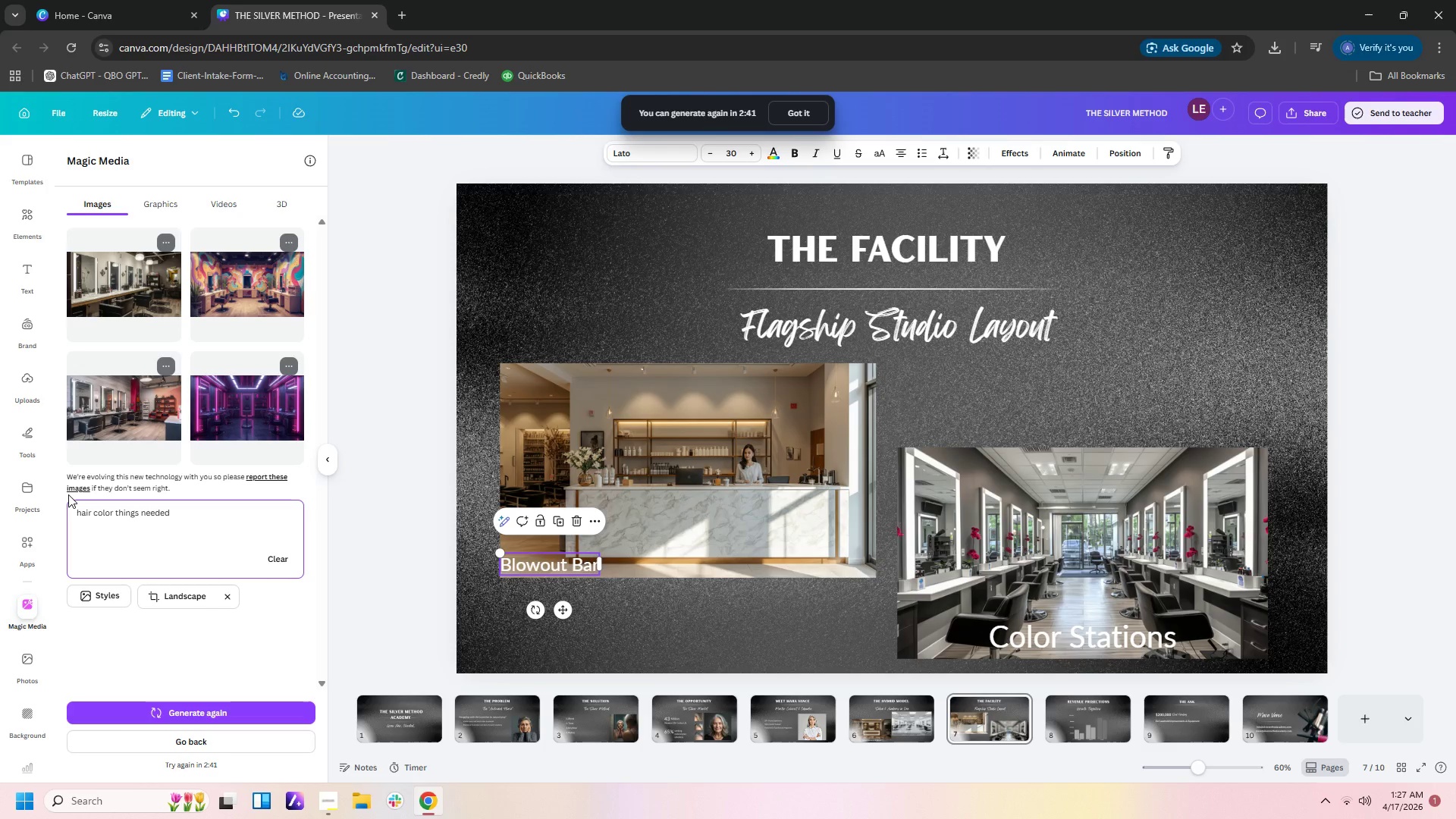 
hold_key(key=Space, duration=0.5)
 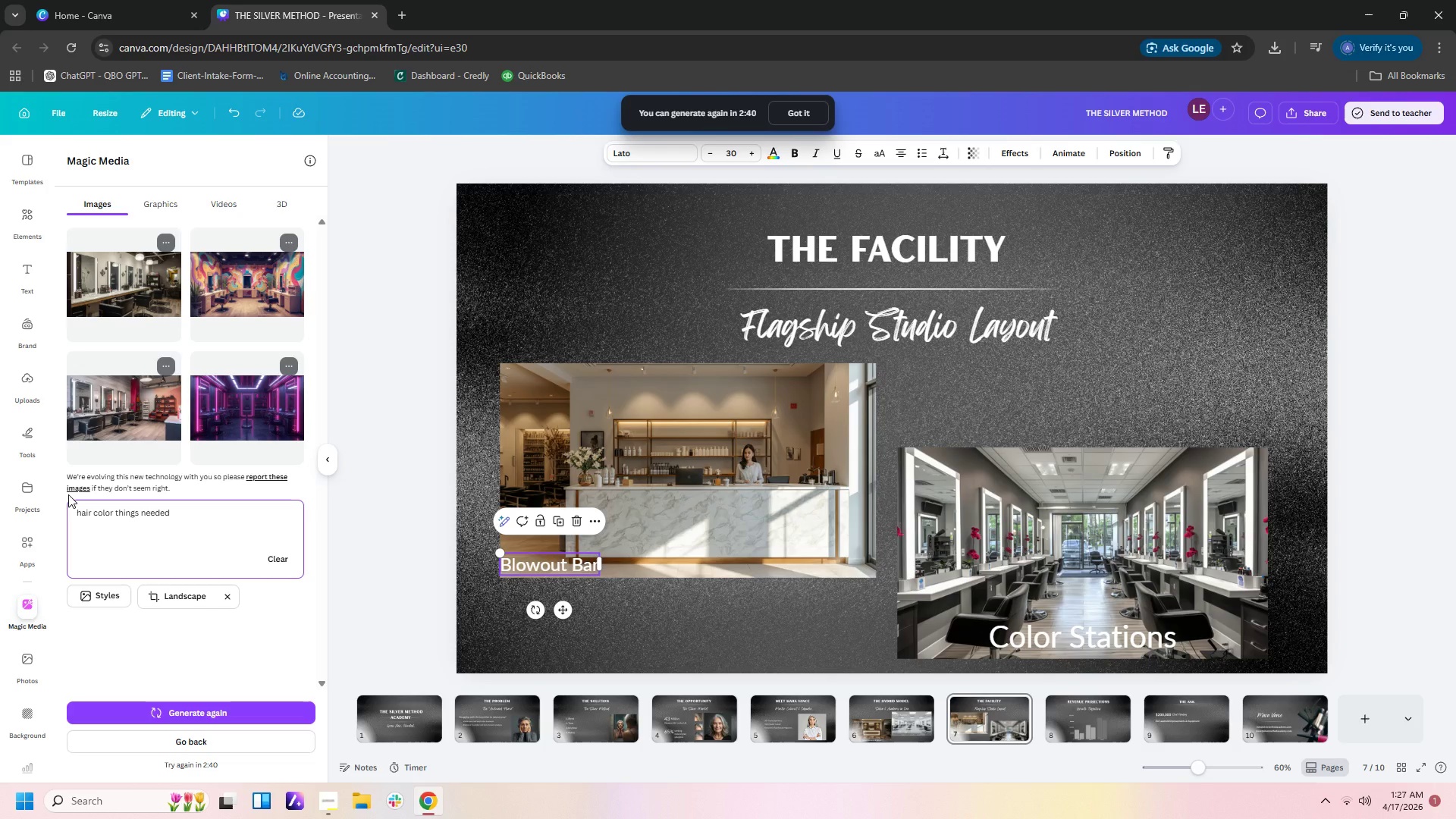 
key(Enter)
 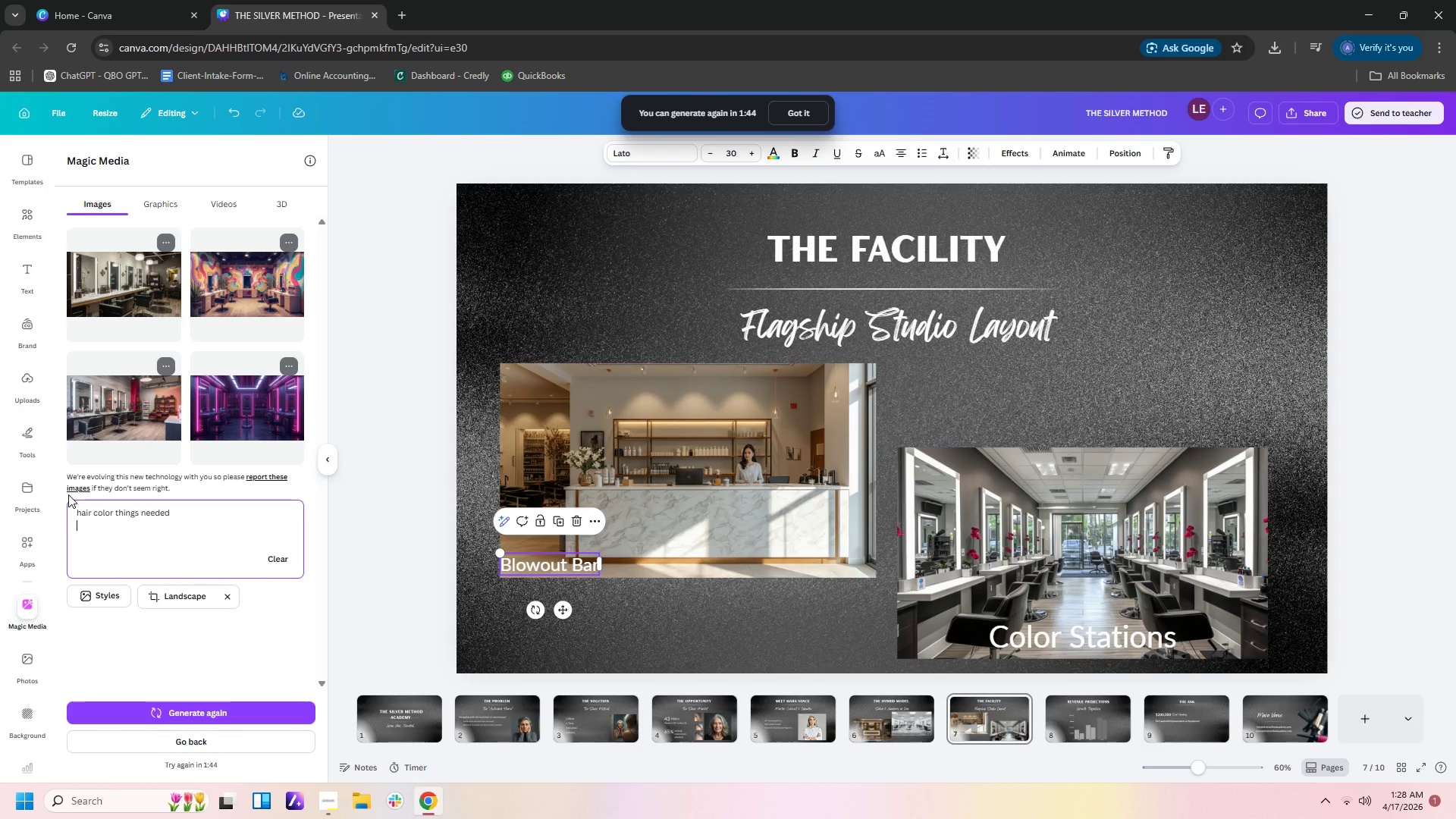 
wait(60.27)
 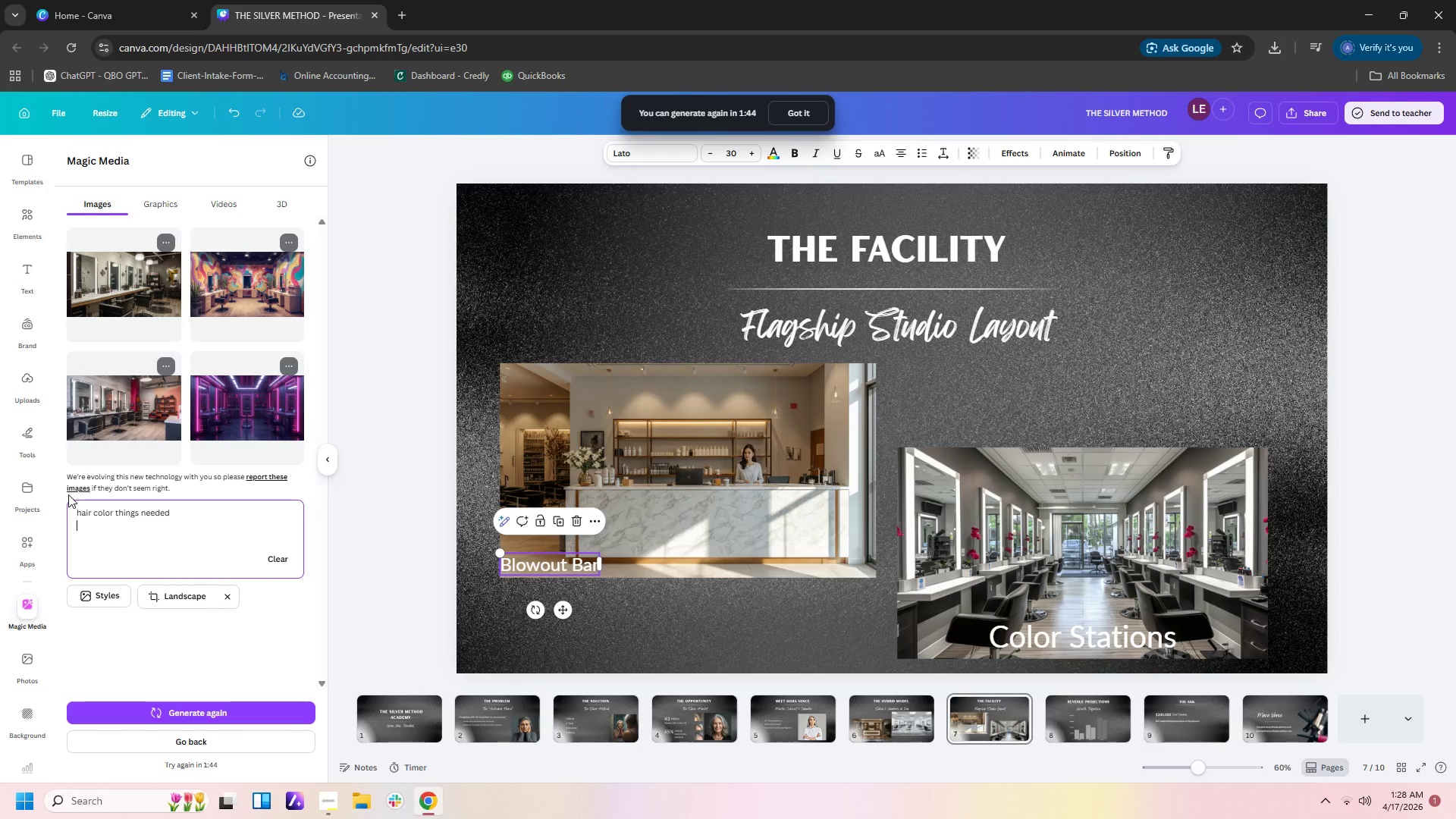 
left_click_drag(start_coordinate=[1133, 642], to_coordinate=[1056, 651])
 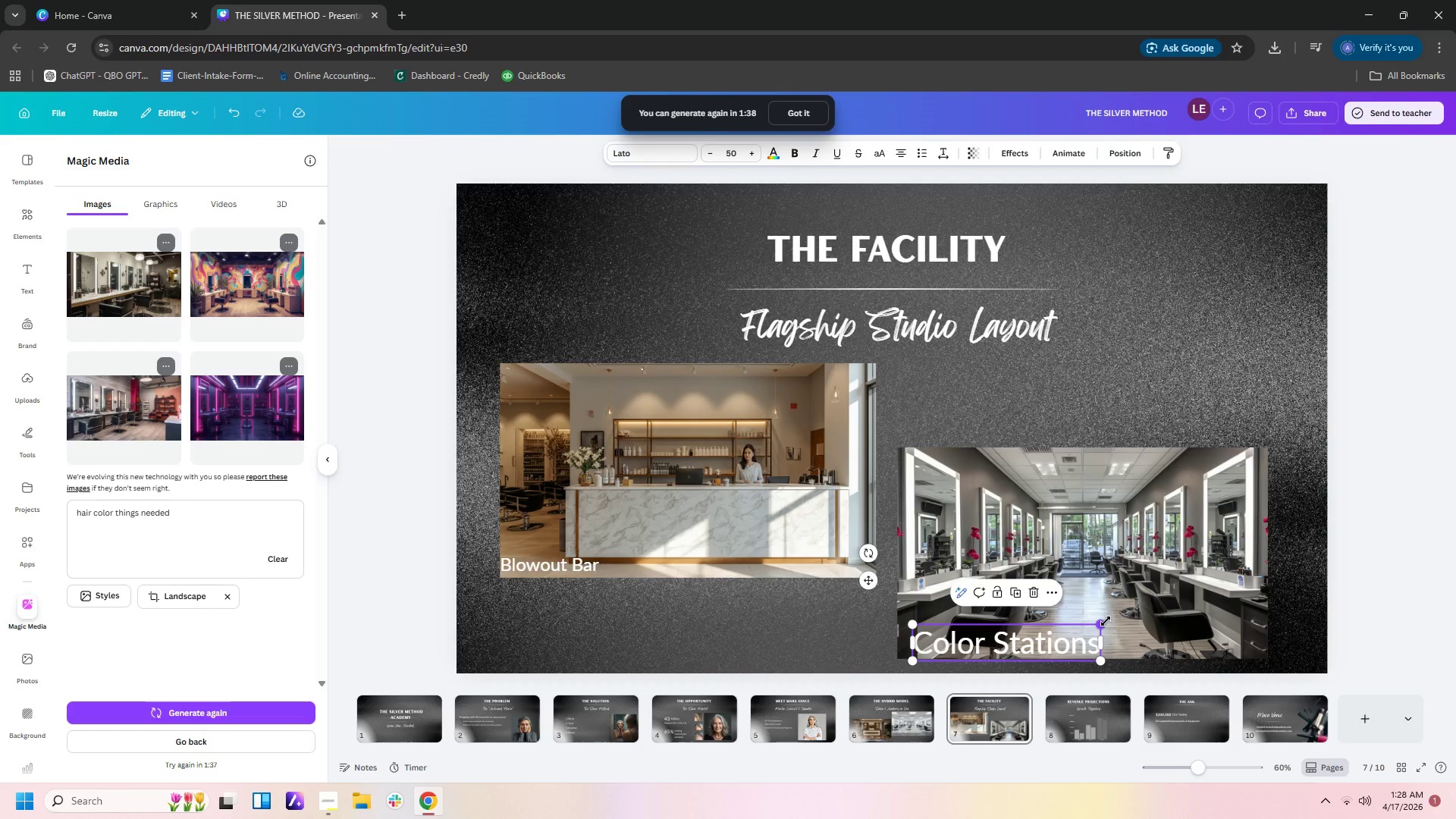 
left_click_drag(start_coordinate=[1106, 621], to_coordinate=[1046, 656])
 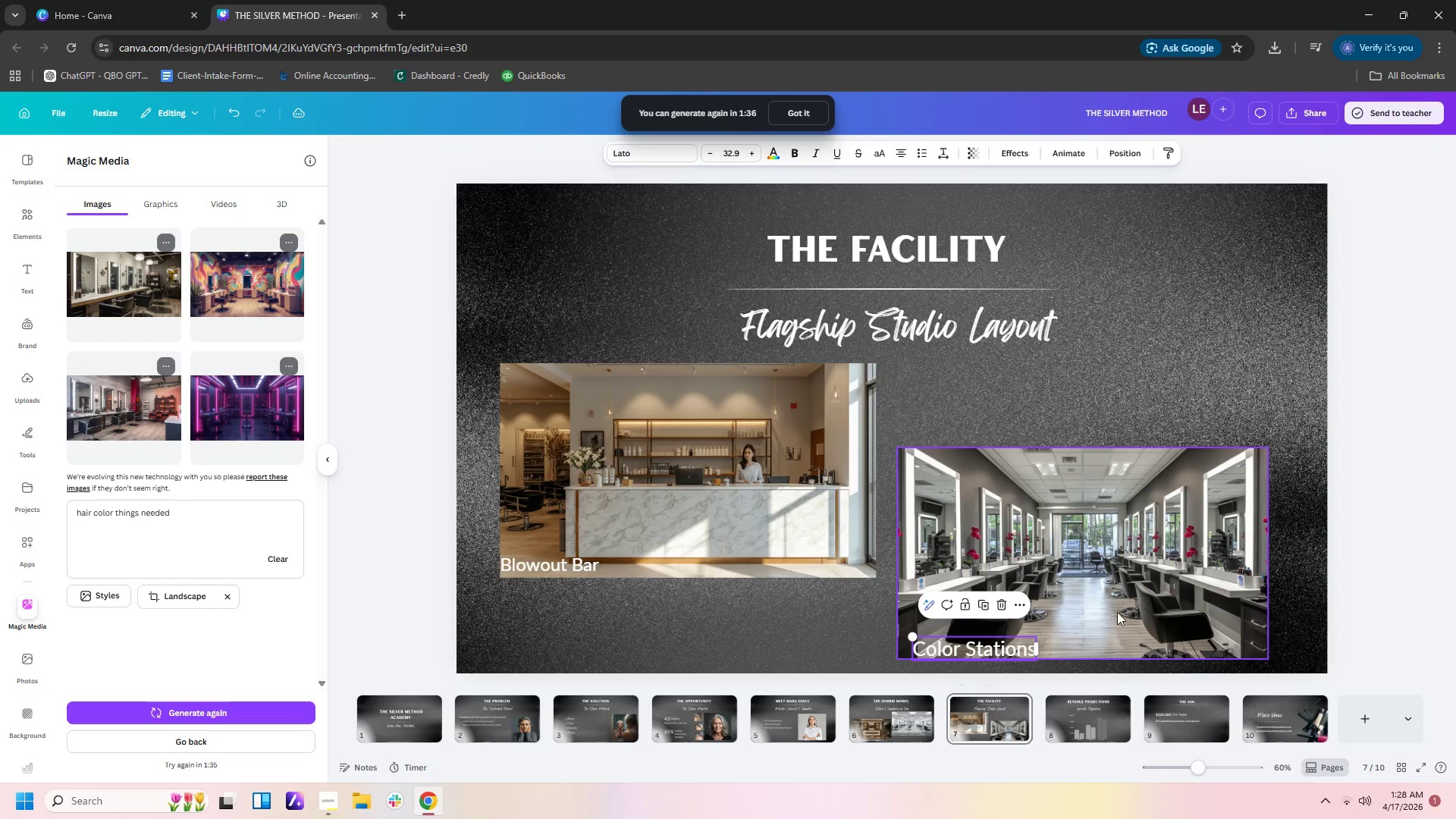 
left_click([1117, 612])
 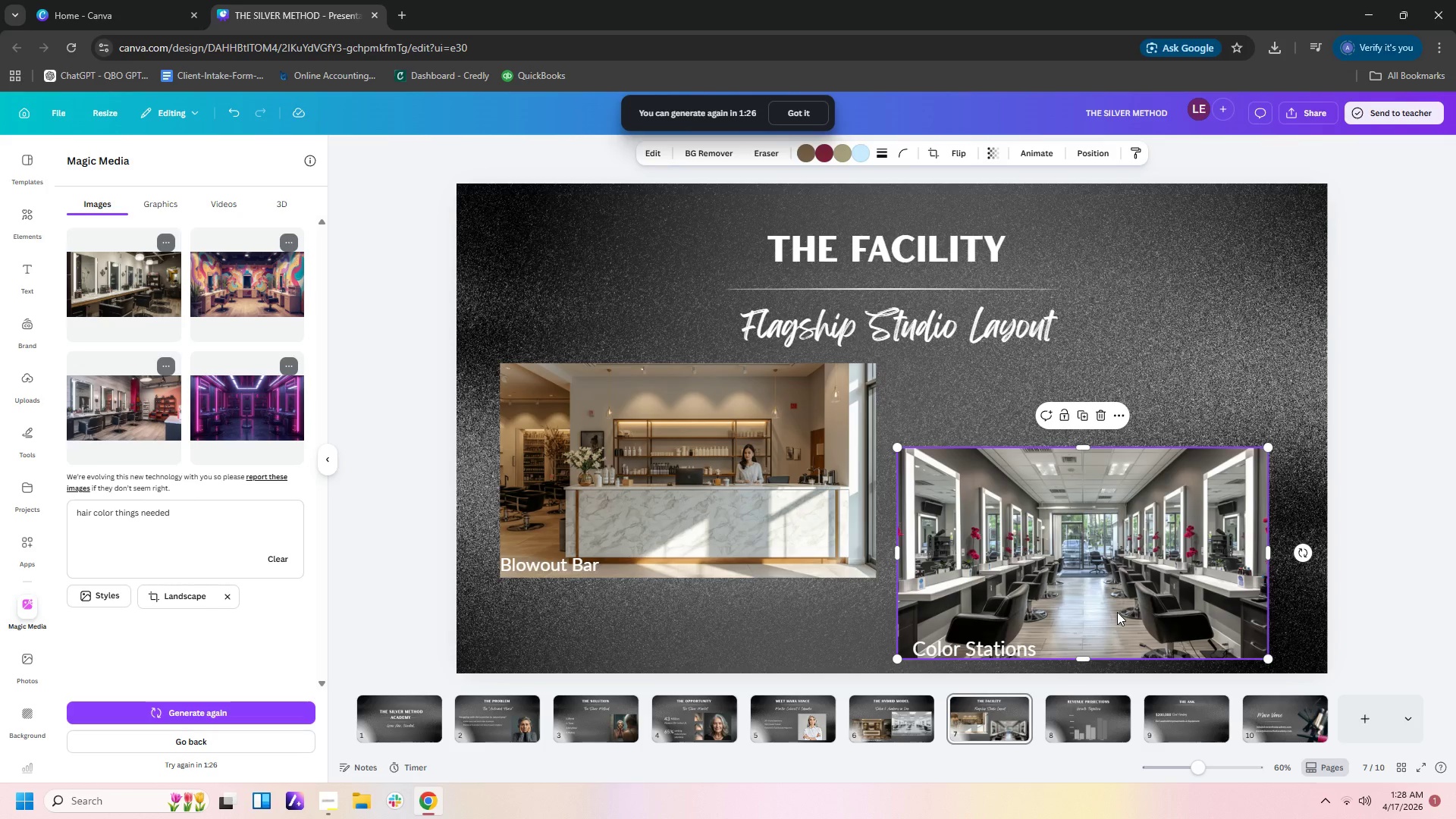 
wait(14.56)
 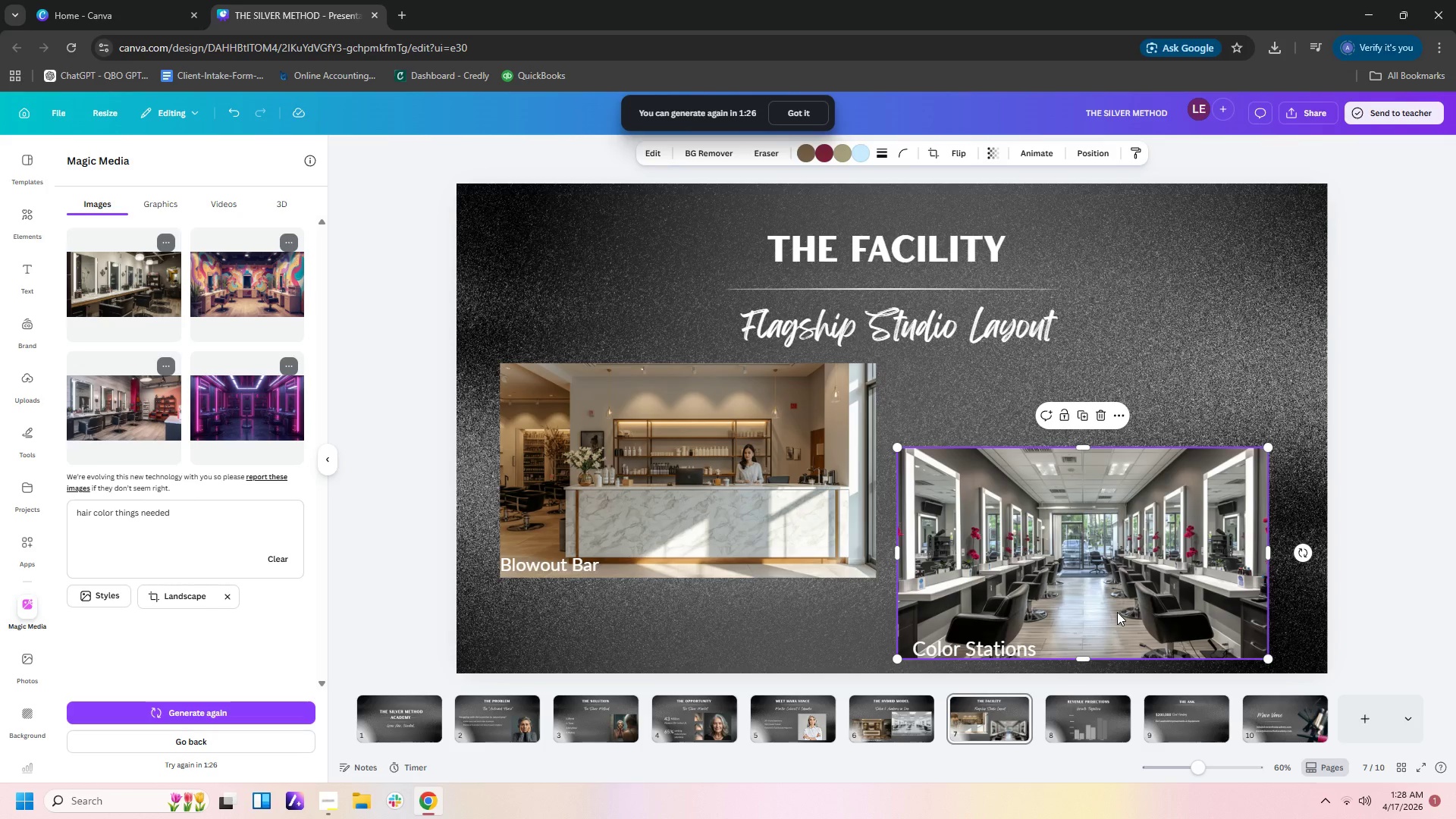 
left_click([202, 717])
 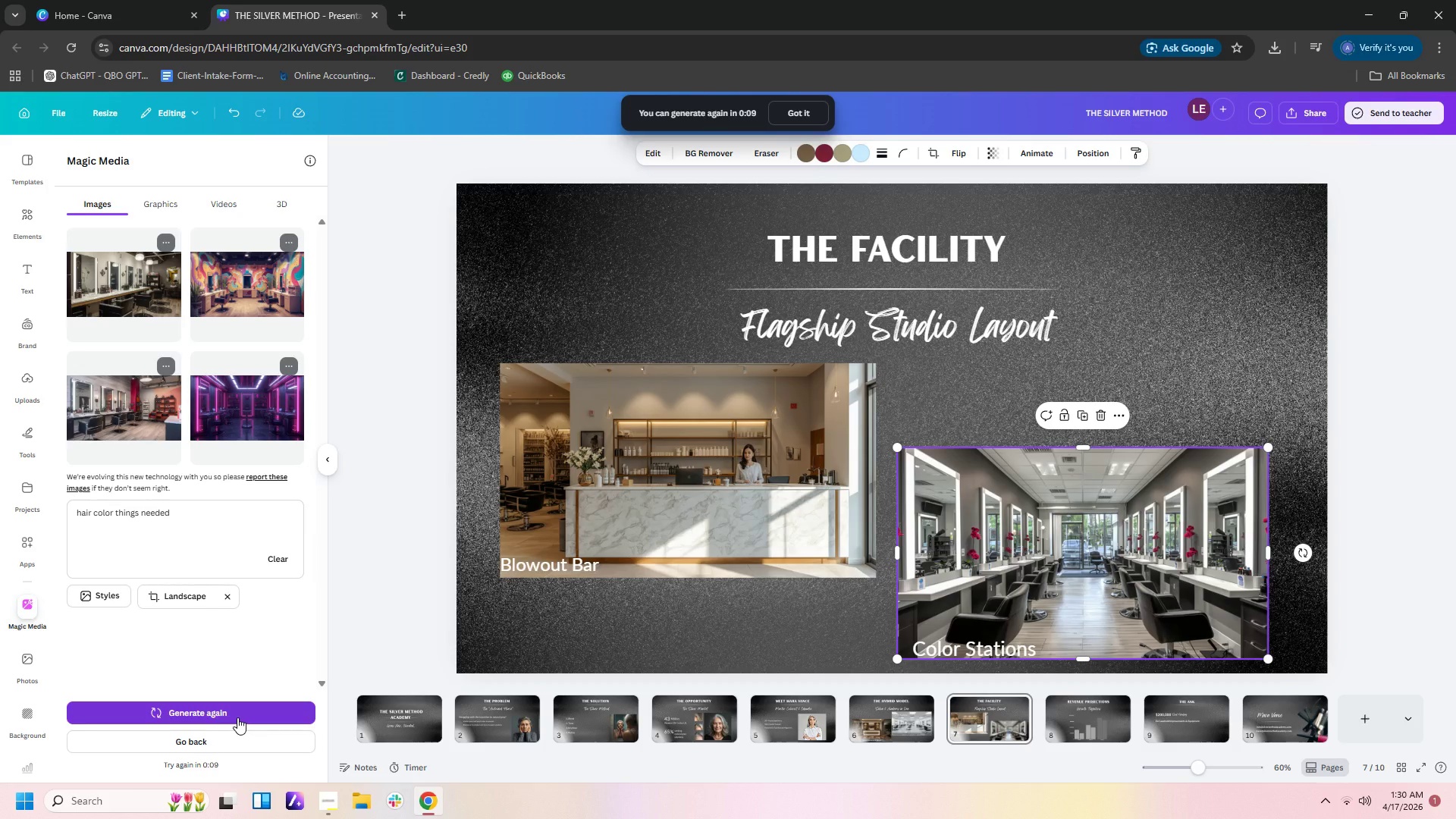 
wait(76.8)
 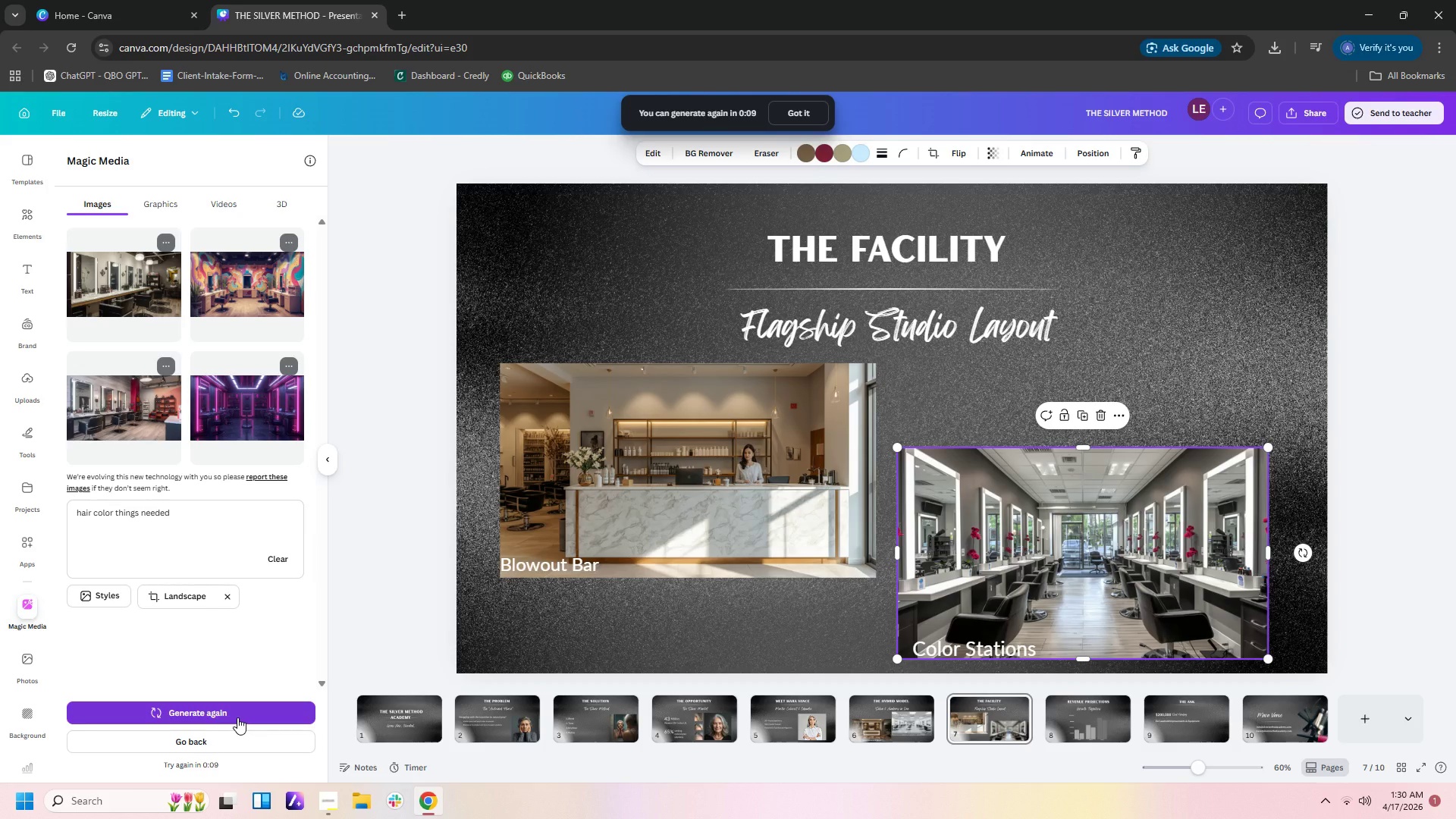 
left_click([249, 707])
 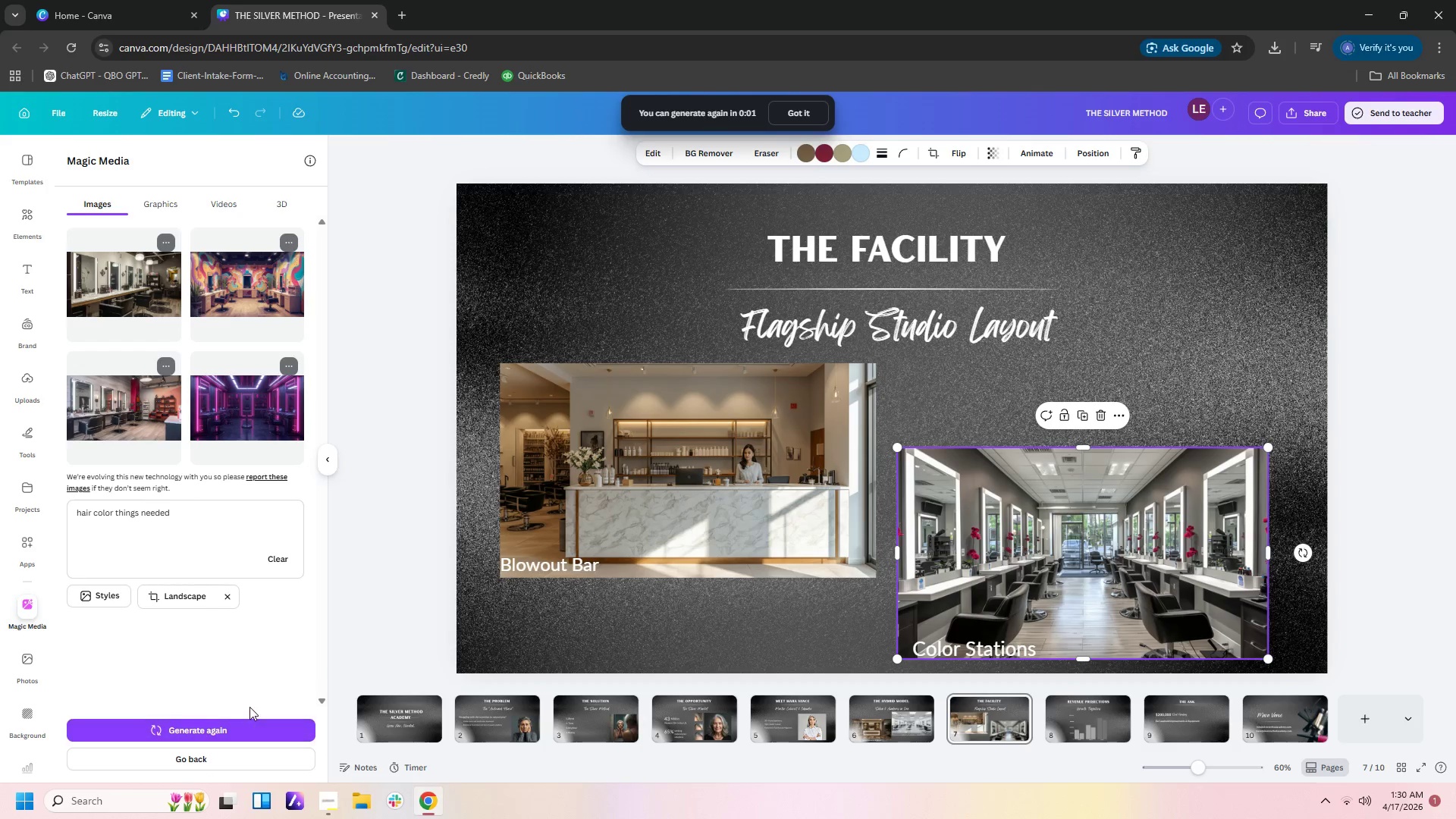 
left_click([253, 726])
 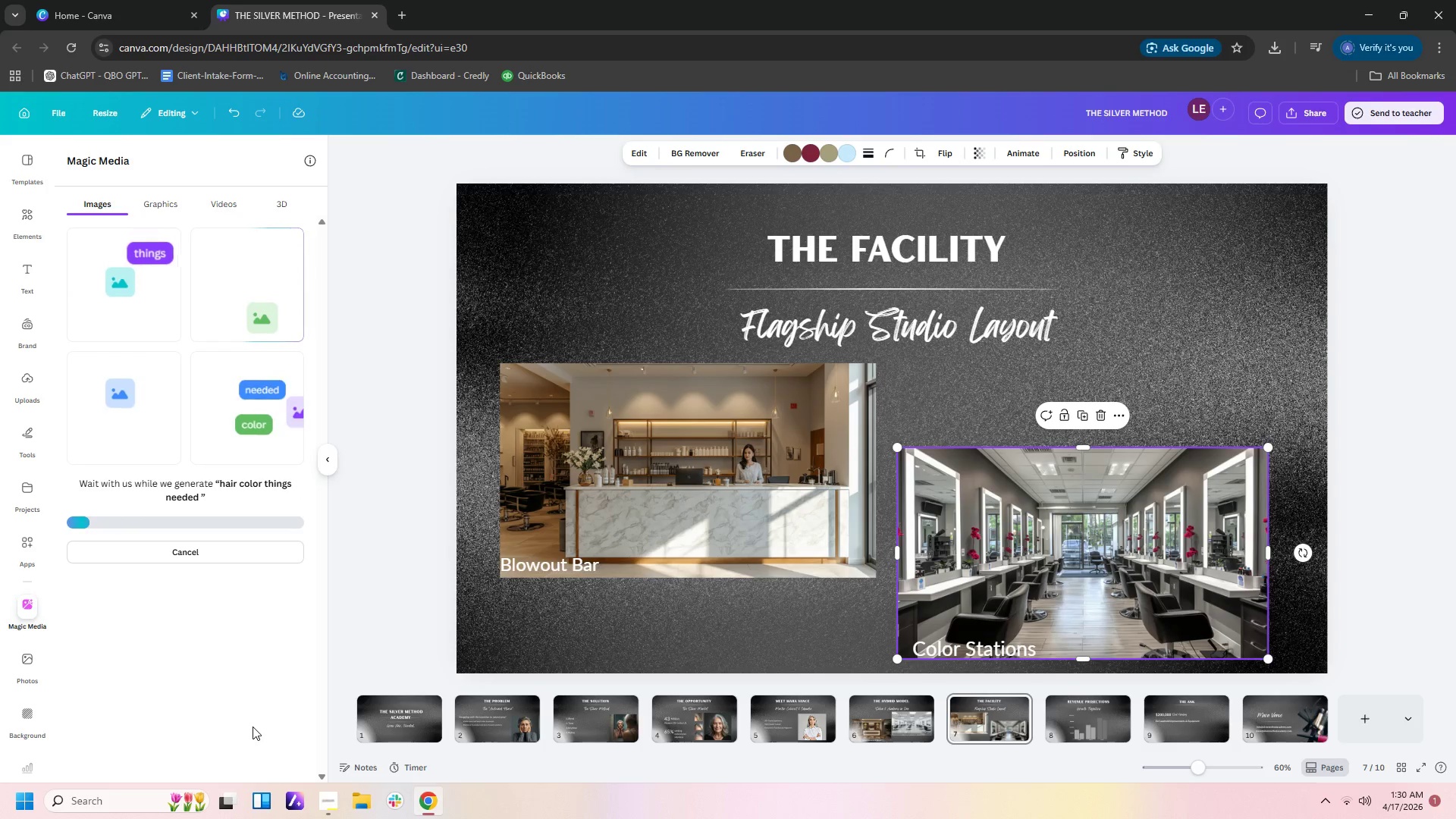 
wait(9.98)
 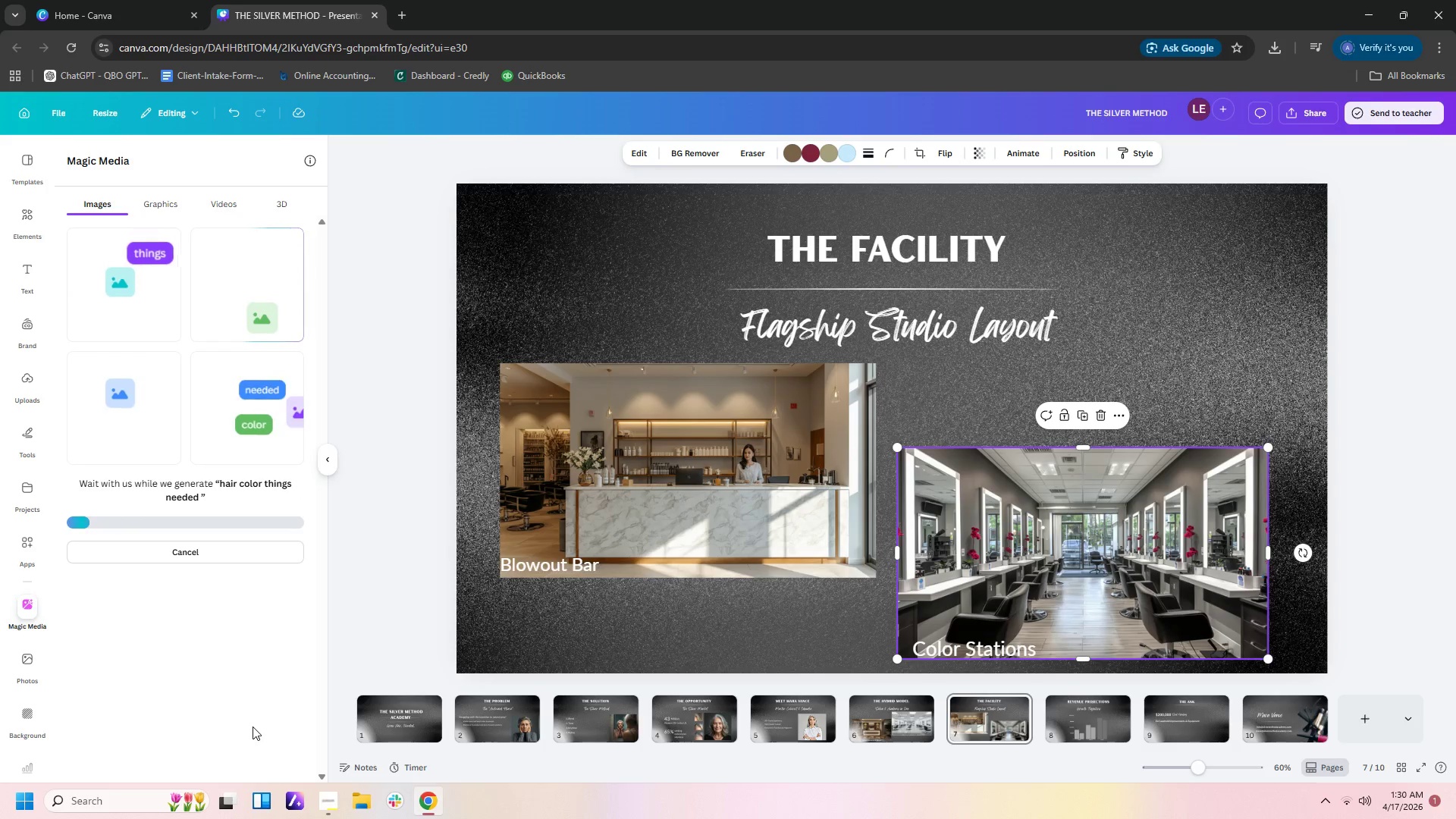 
left_click([368, 723])
 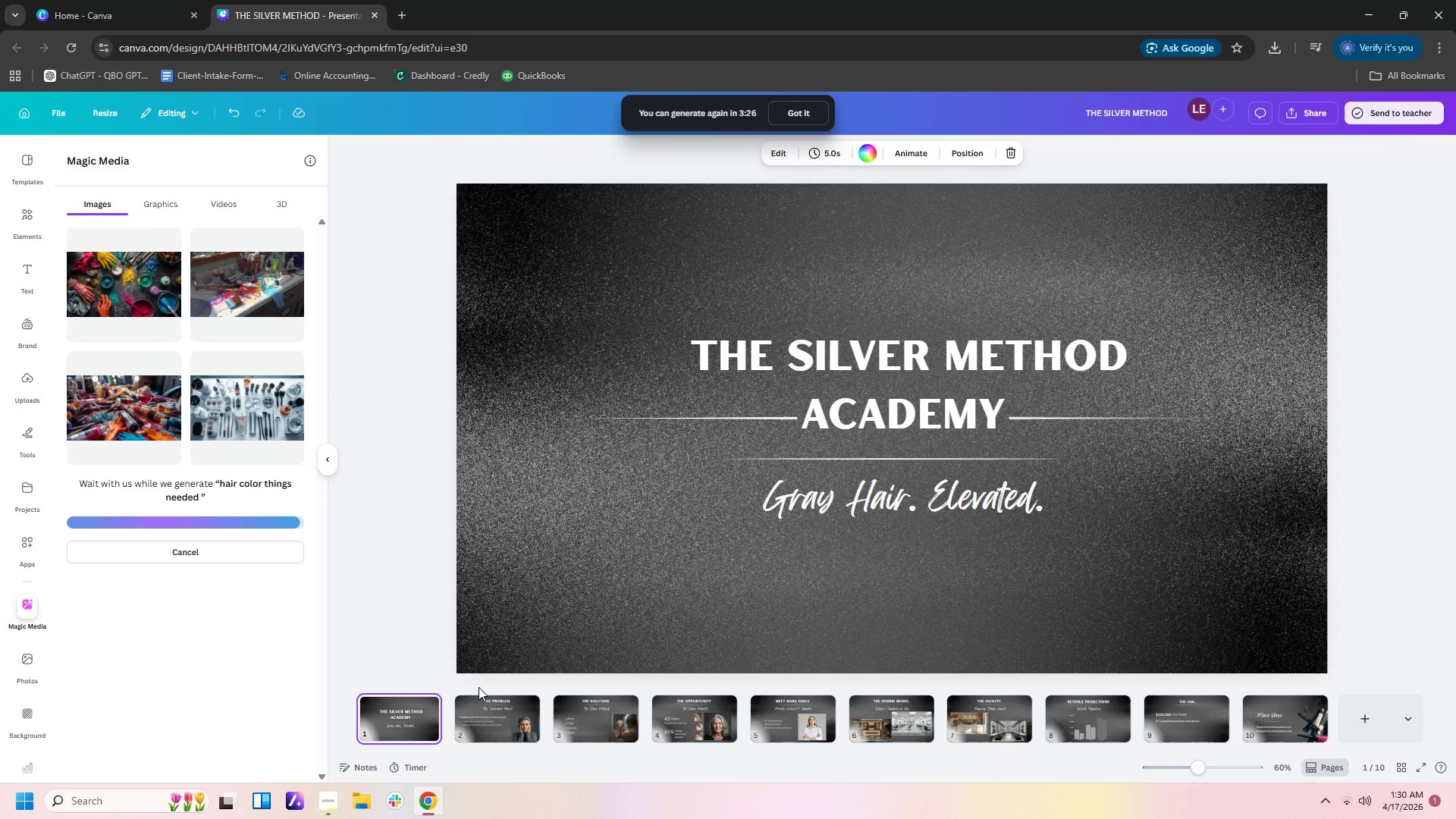 
left_click([502, 714])
 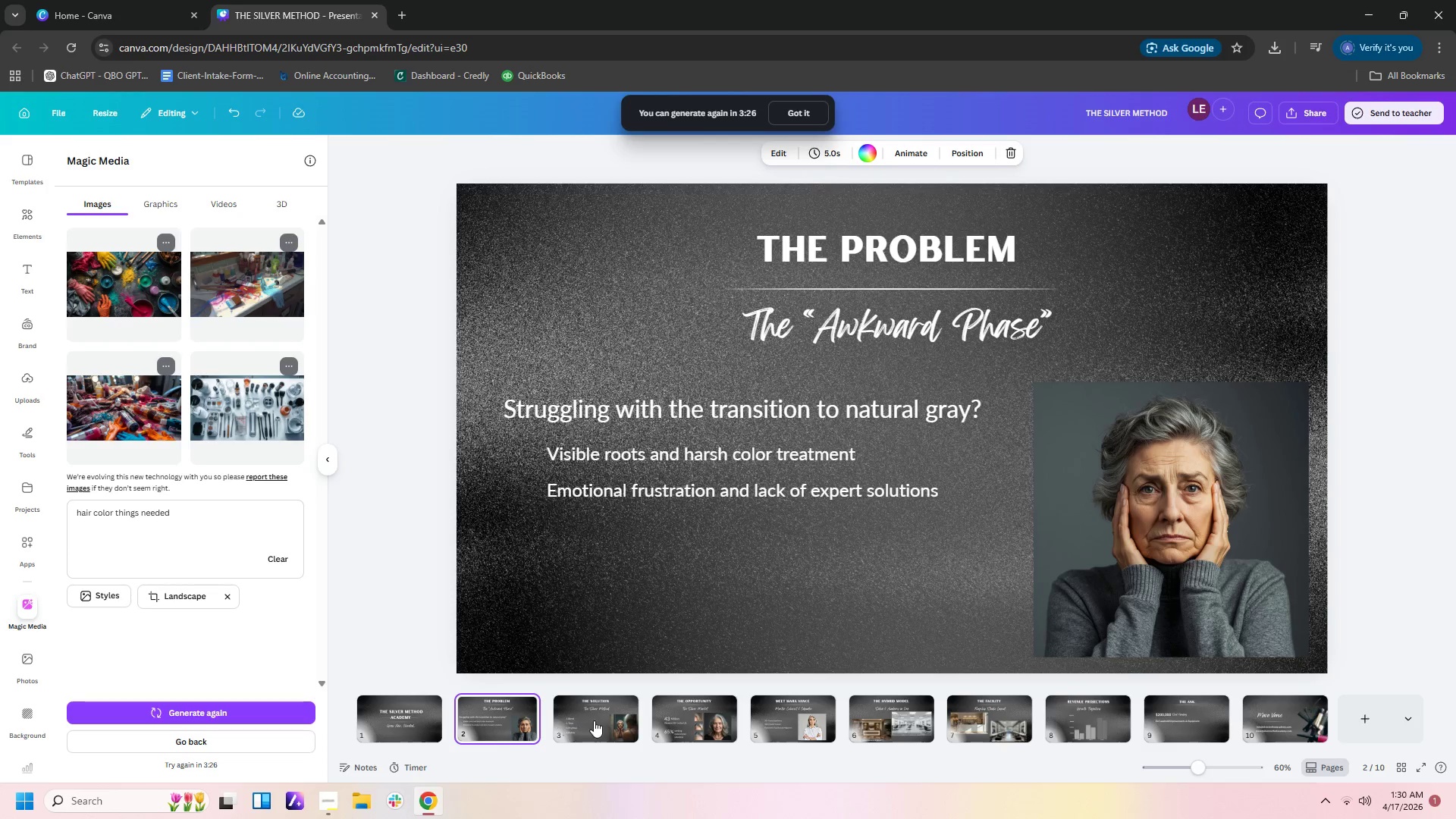 
left_click([601, 722])
 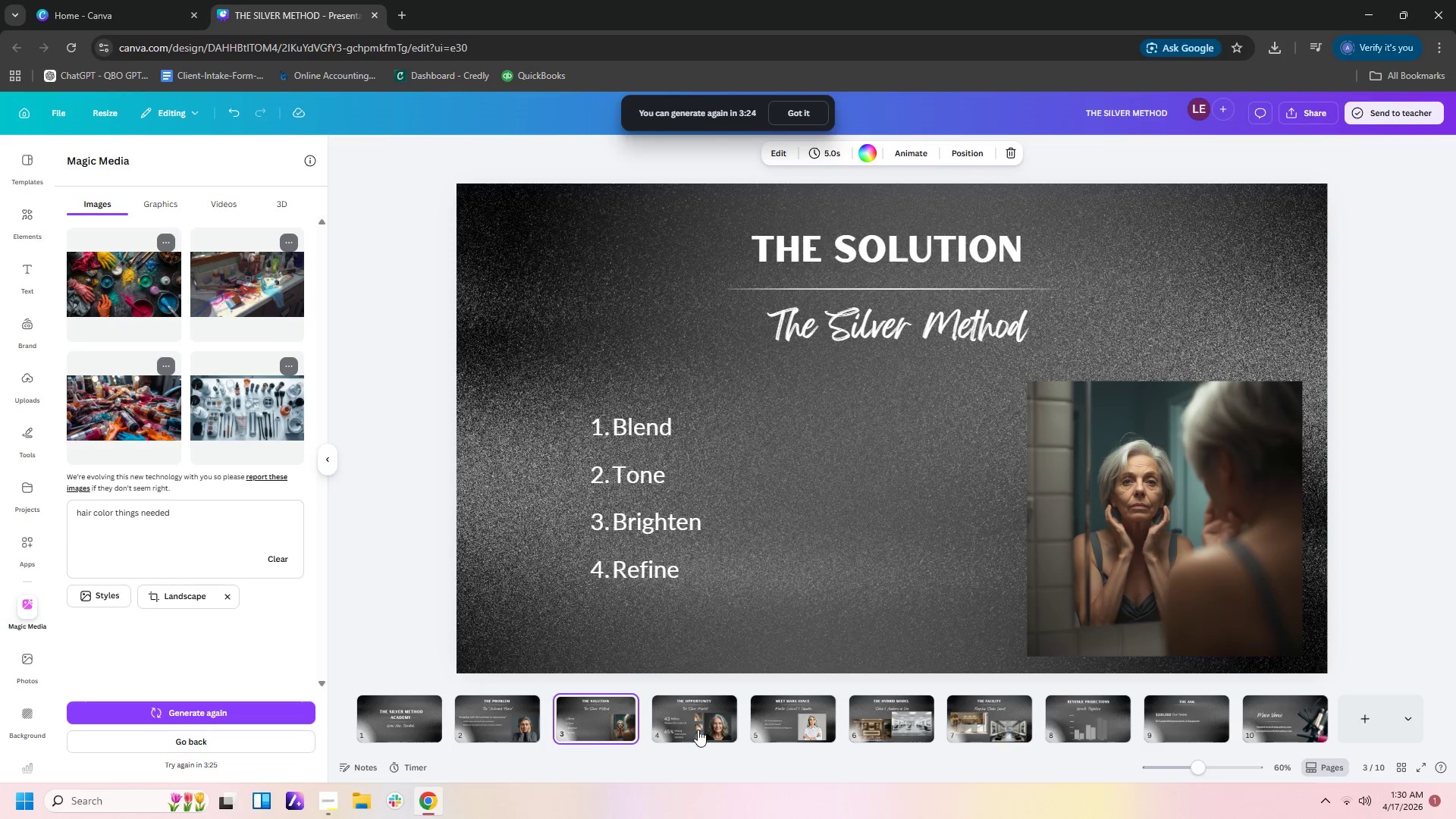 
left_click([698, 730])
 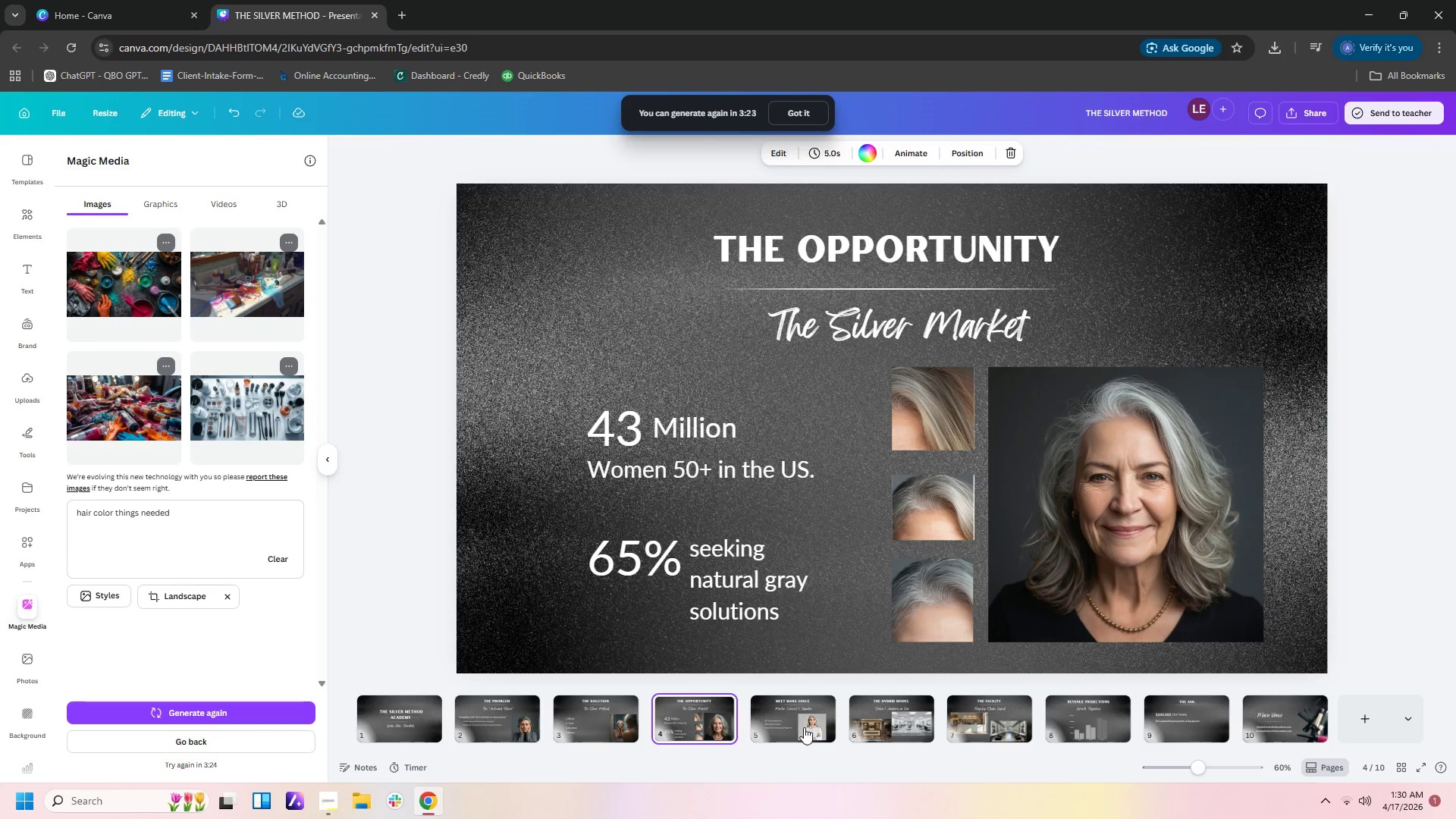 
left_click([816, 722])
 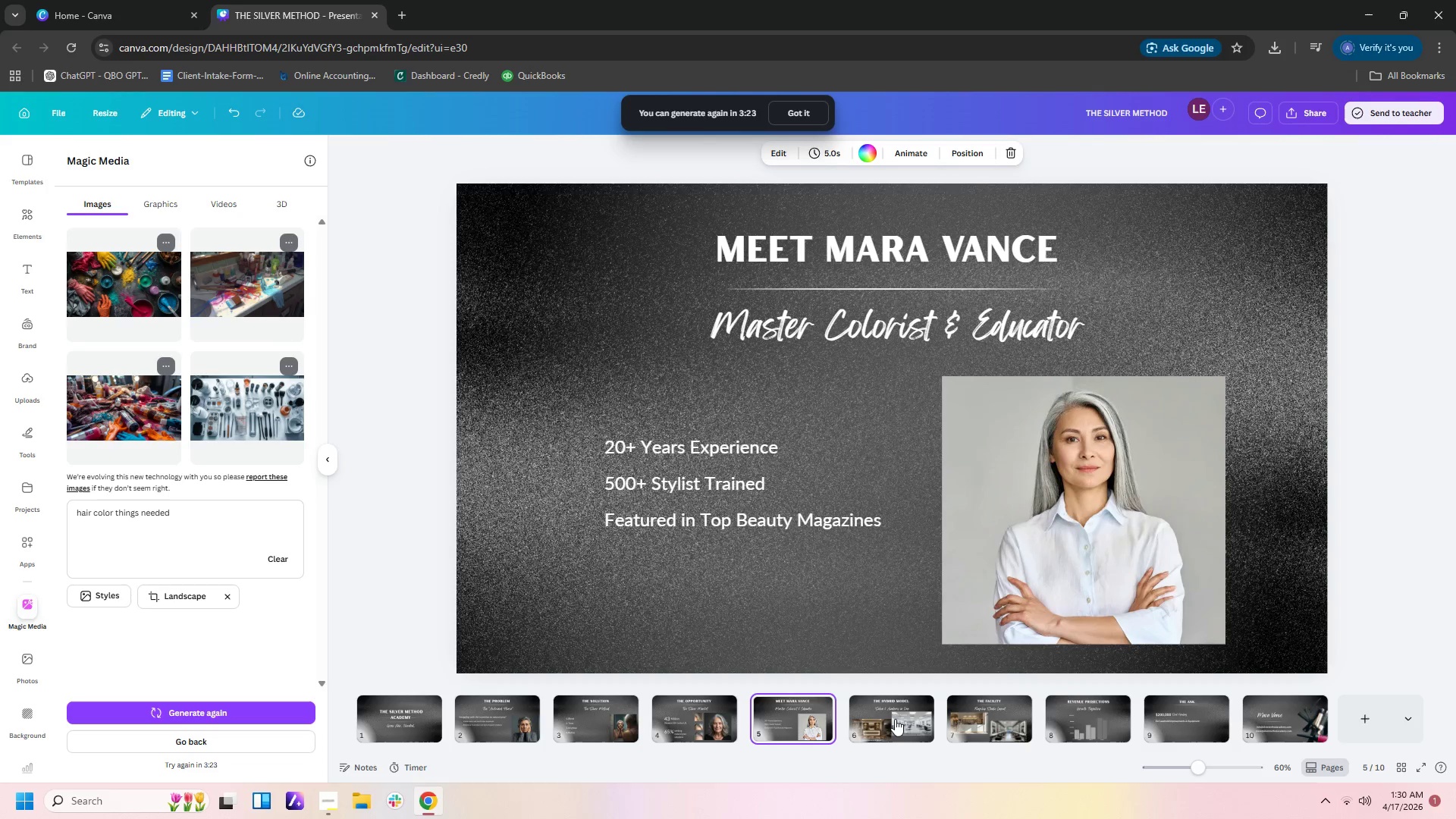 
left_click([895, 719])
 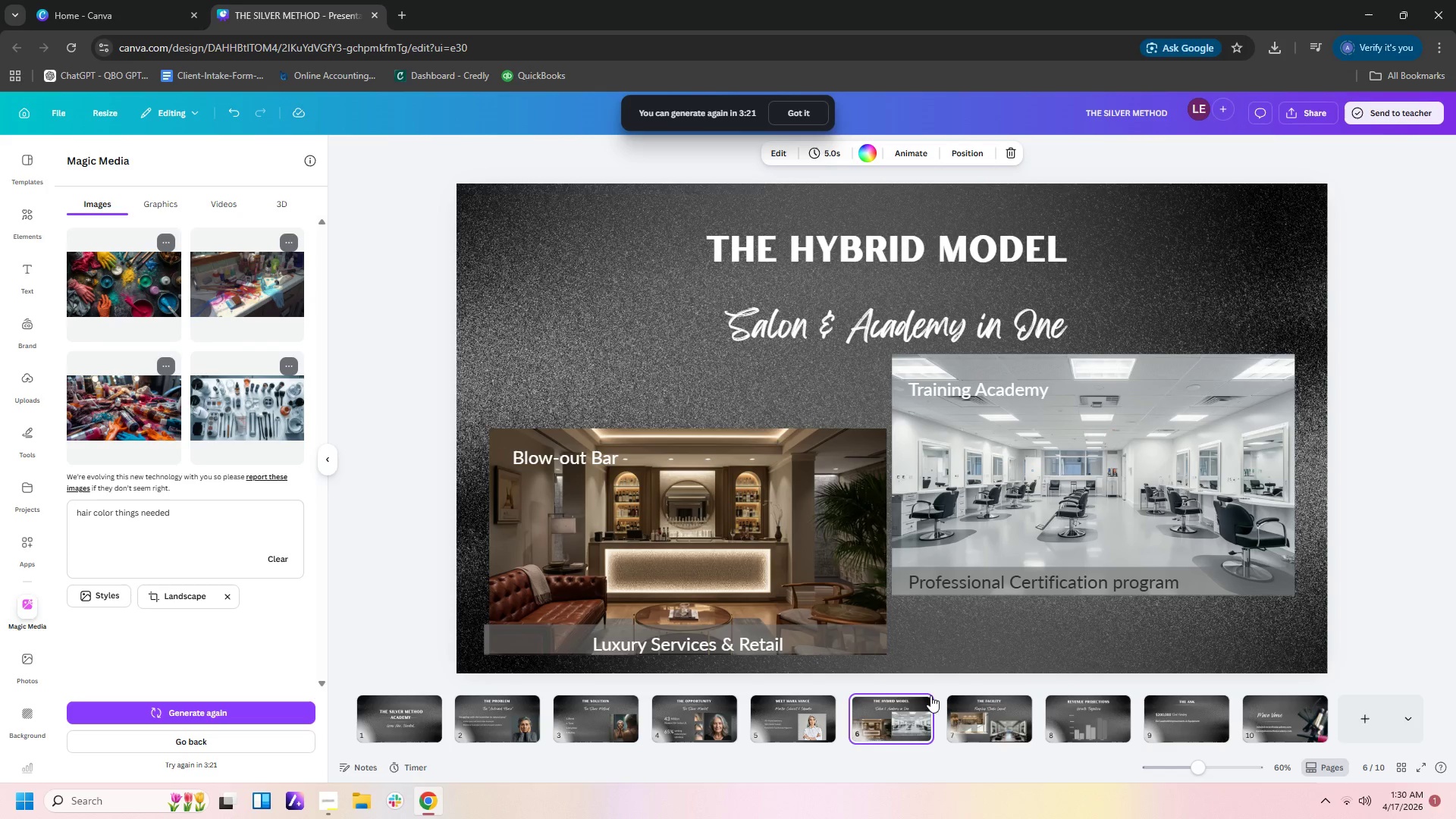 
left_click([799, 720])
 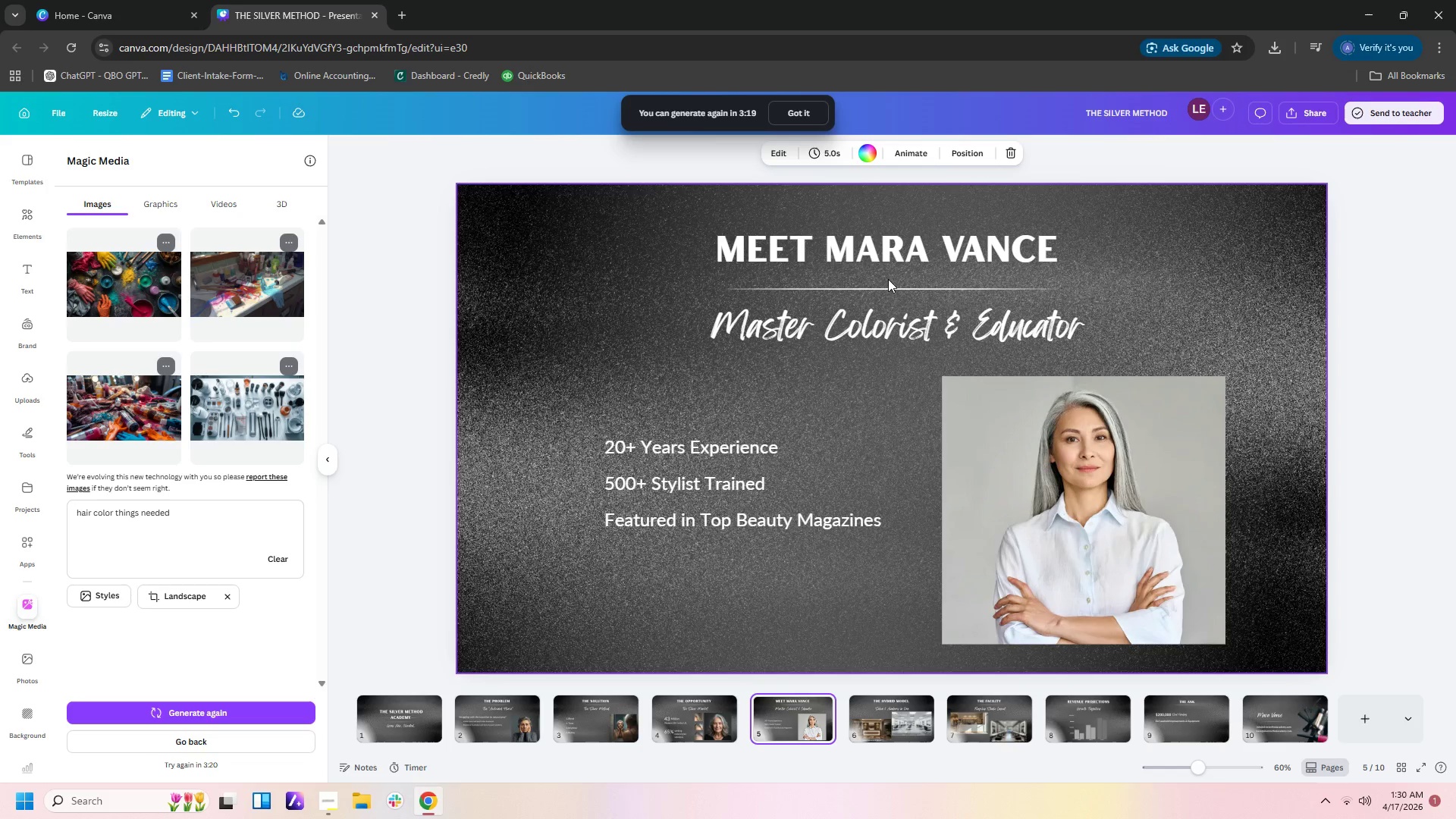 
left_click([889, 285])
 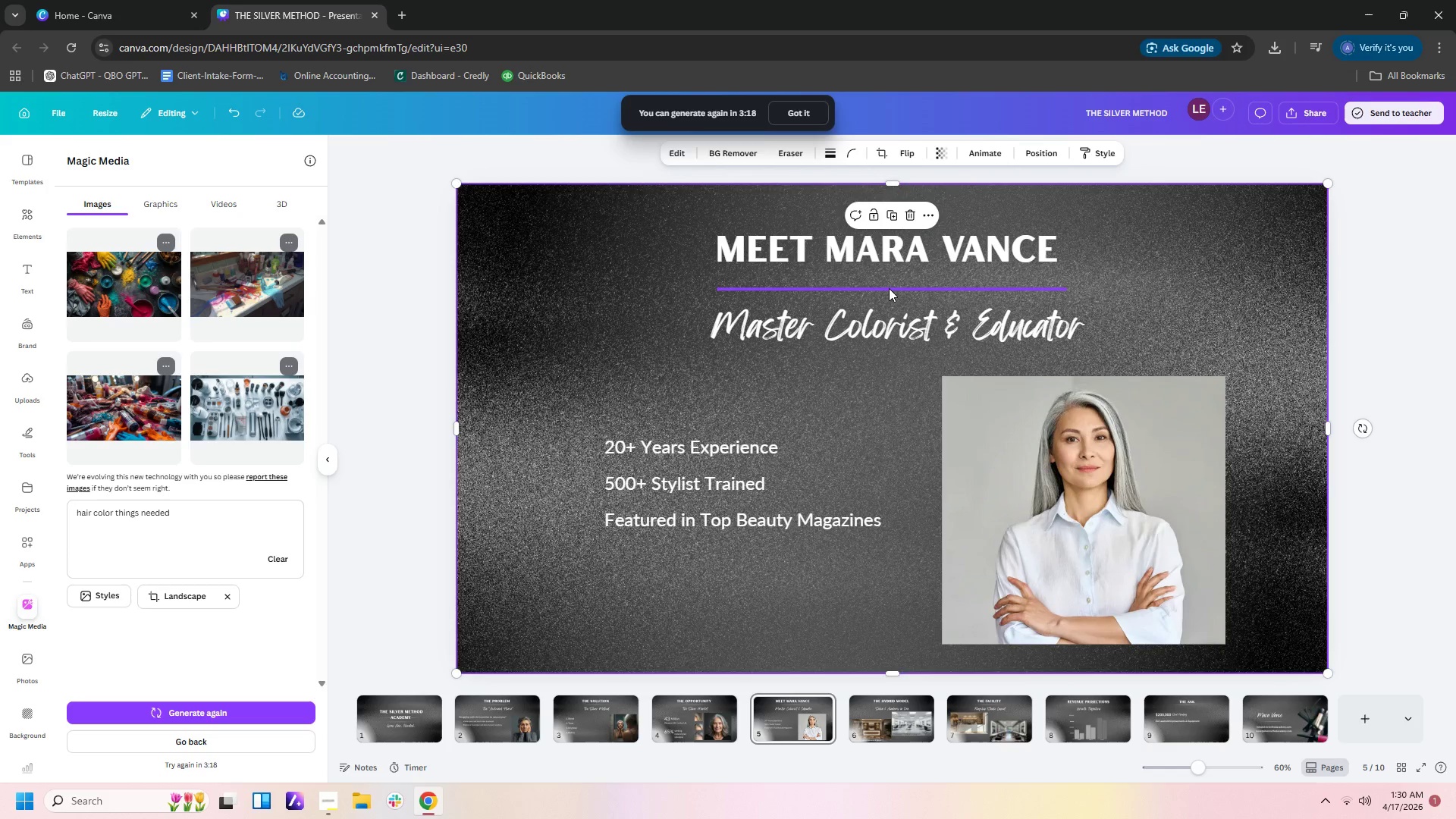 
left_click([889, 288])
 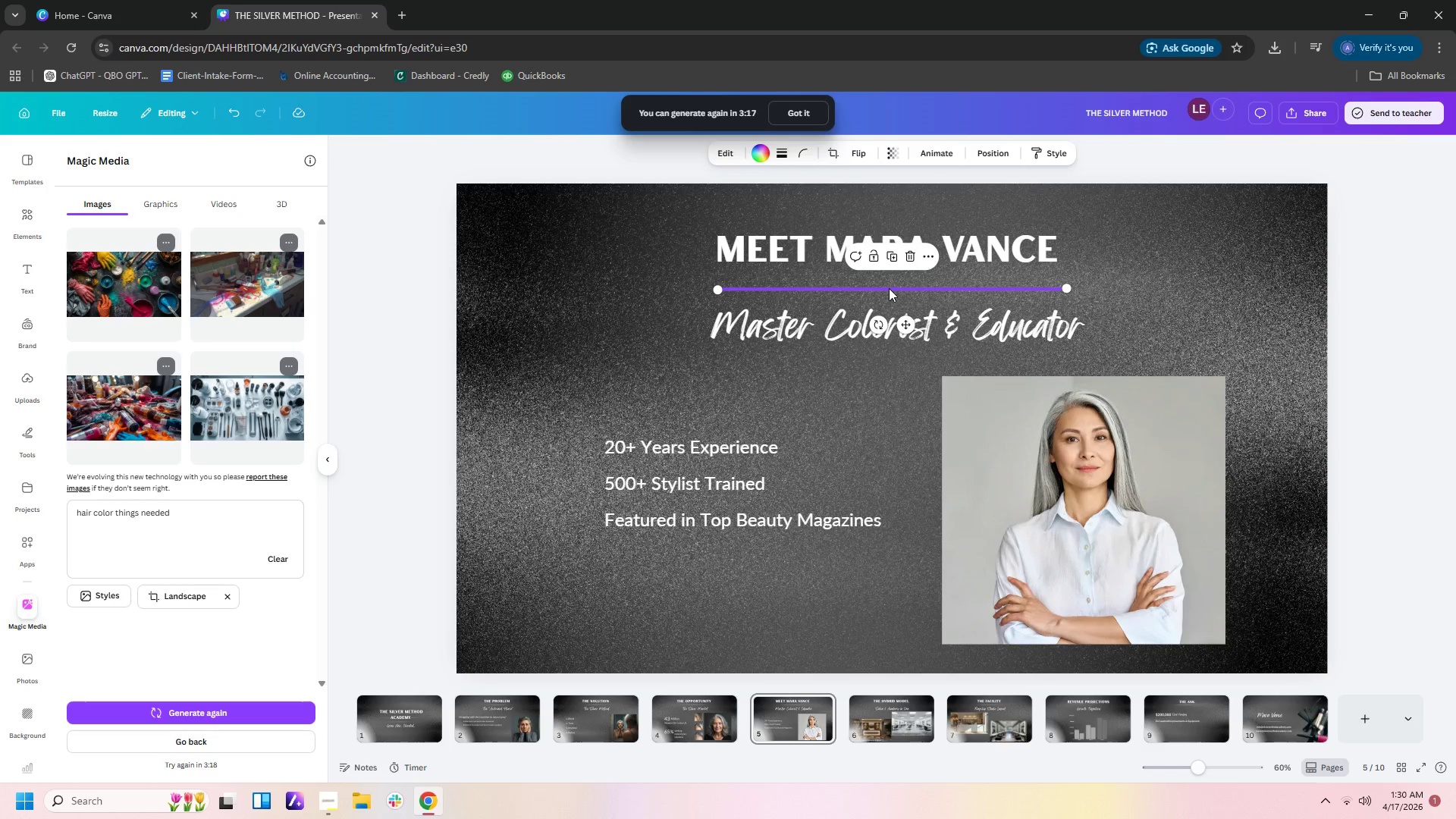 
key(Control+C)
 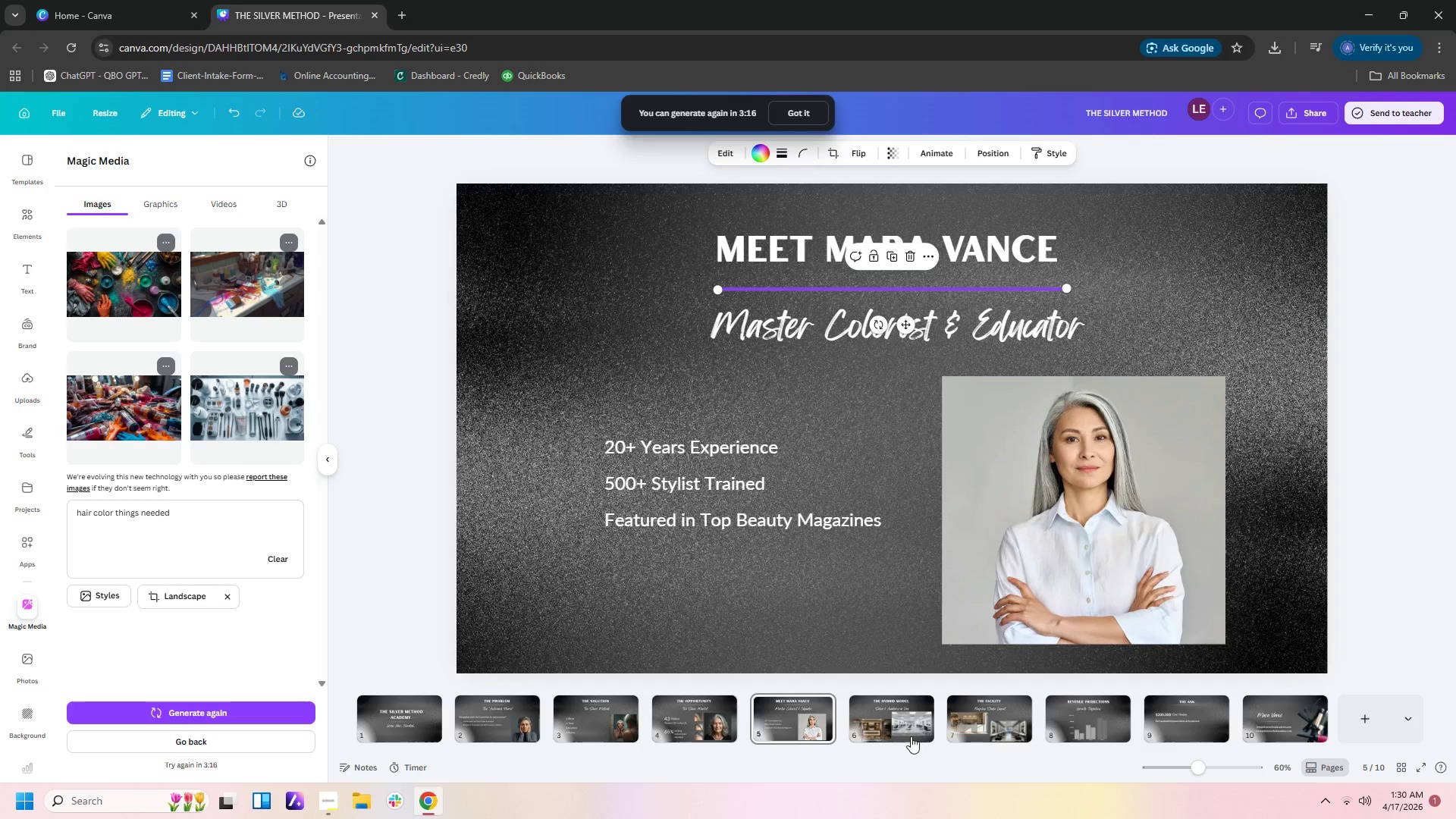 
left_click([906, 734])
 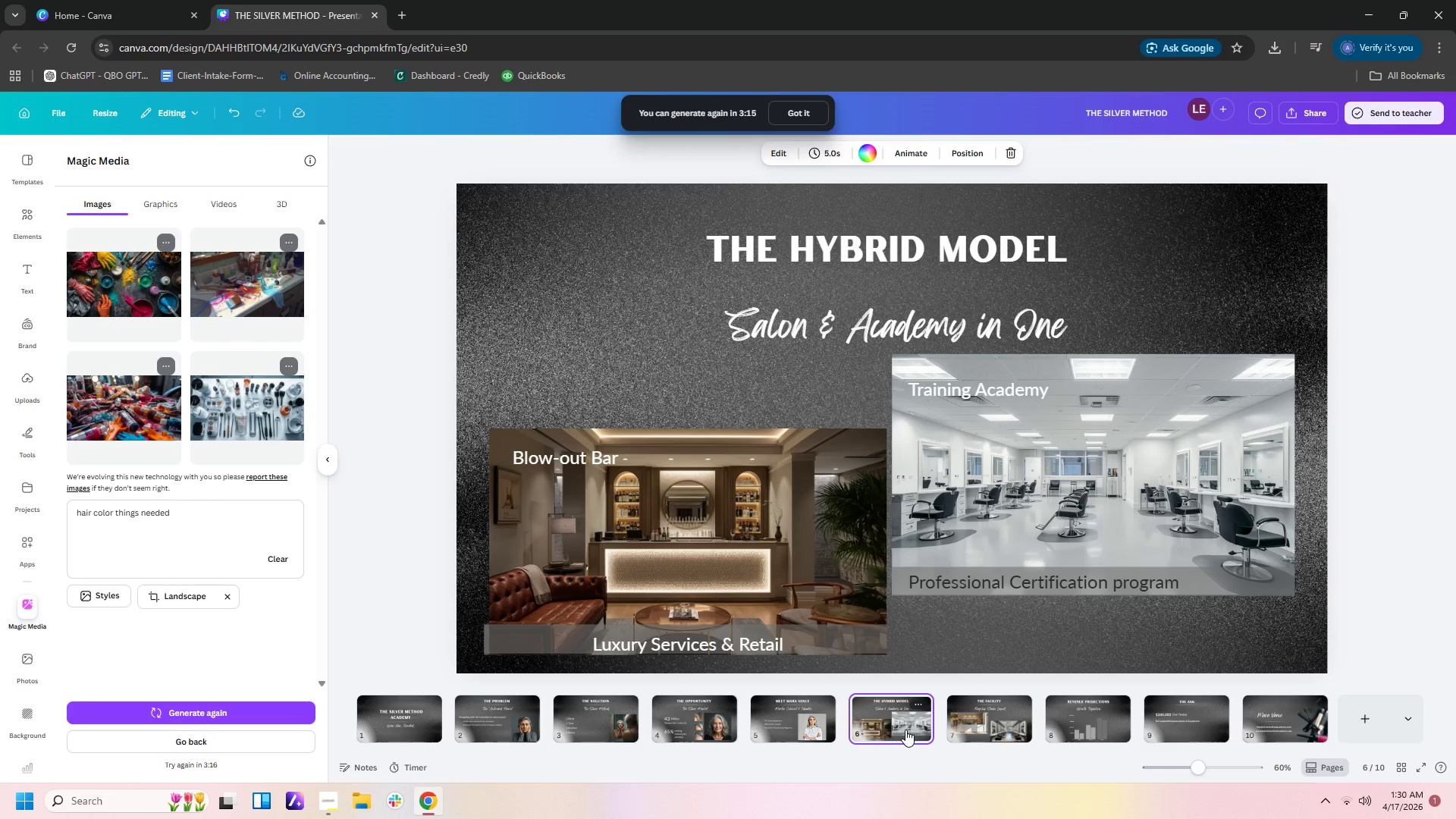 
key(Control+V)
 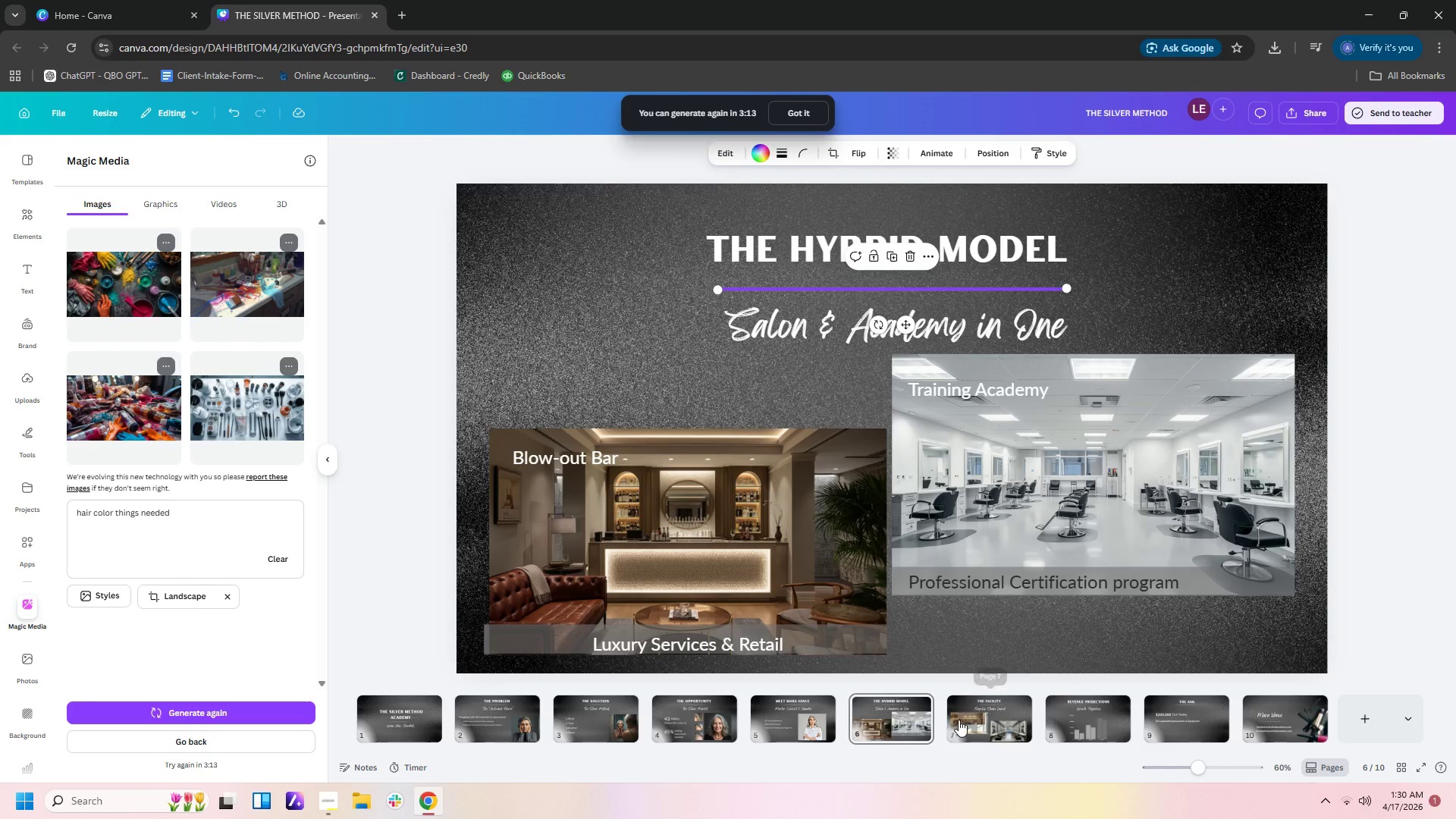 
left_click([906, 715])
 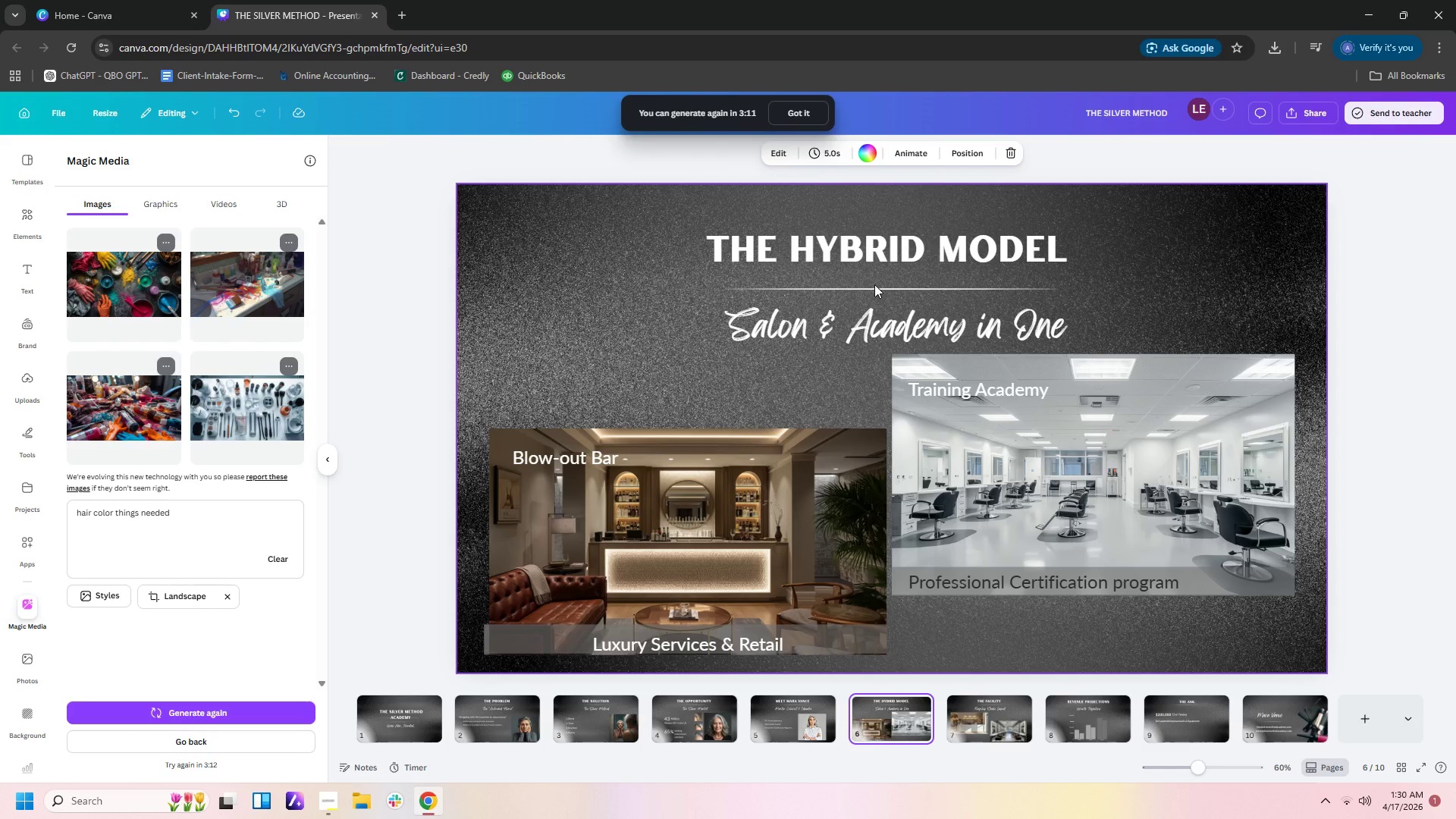 
left_click([877, 292])
 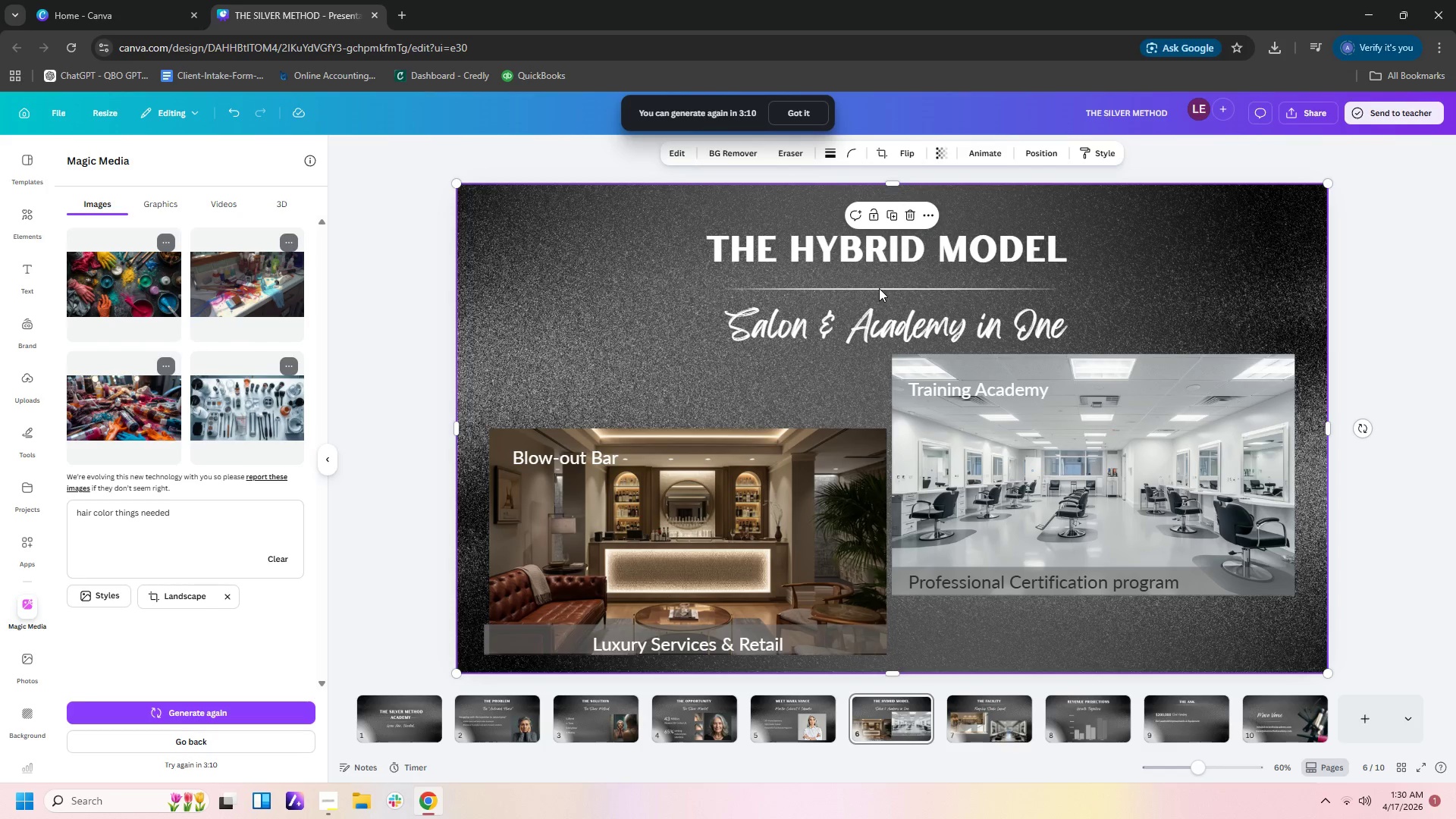 
left_click([879, 288])
 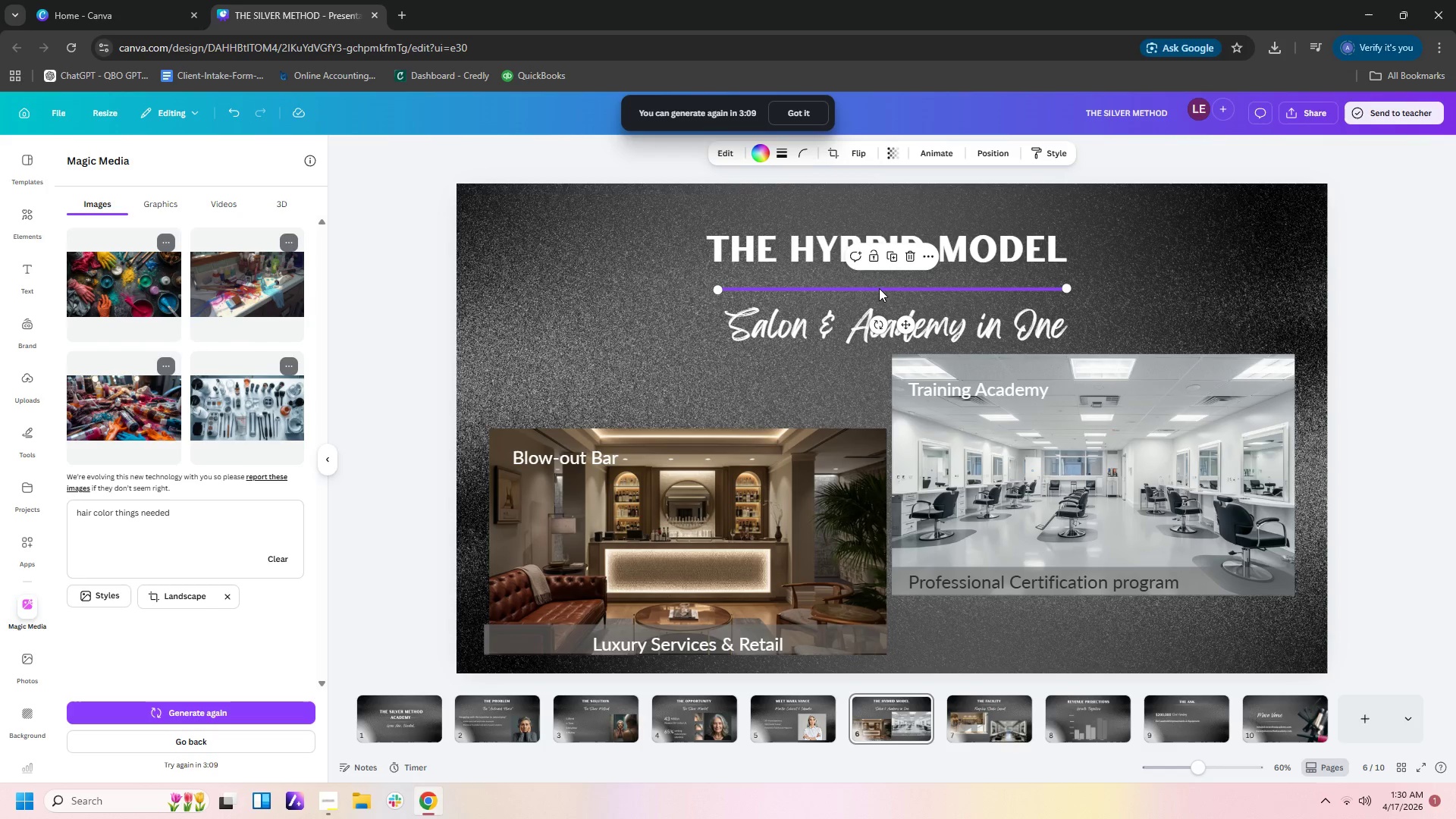 
key(Control+C)
 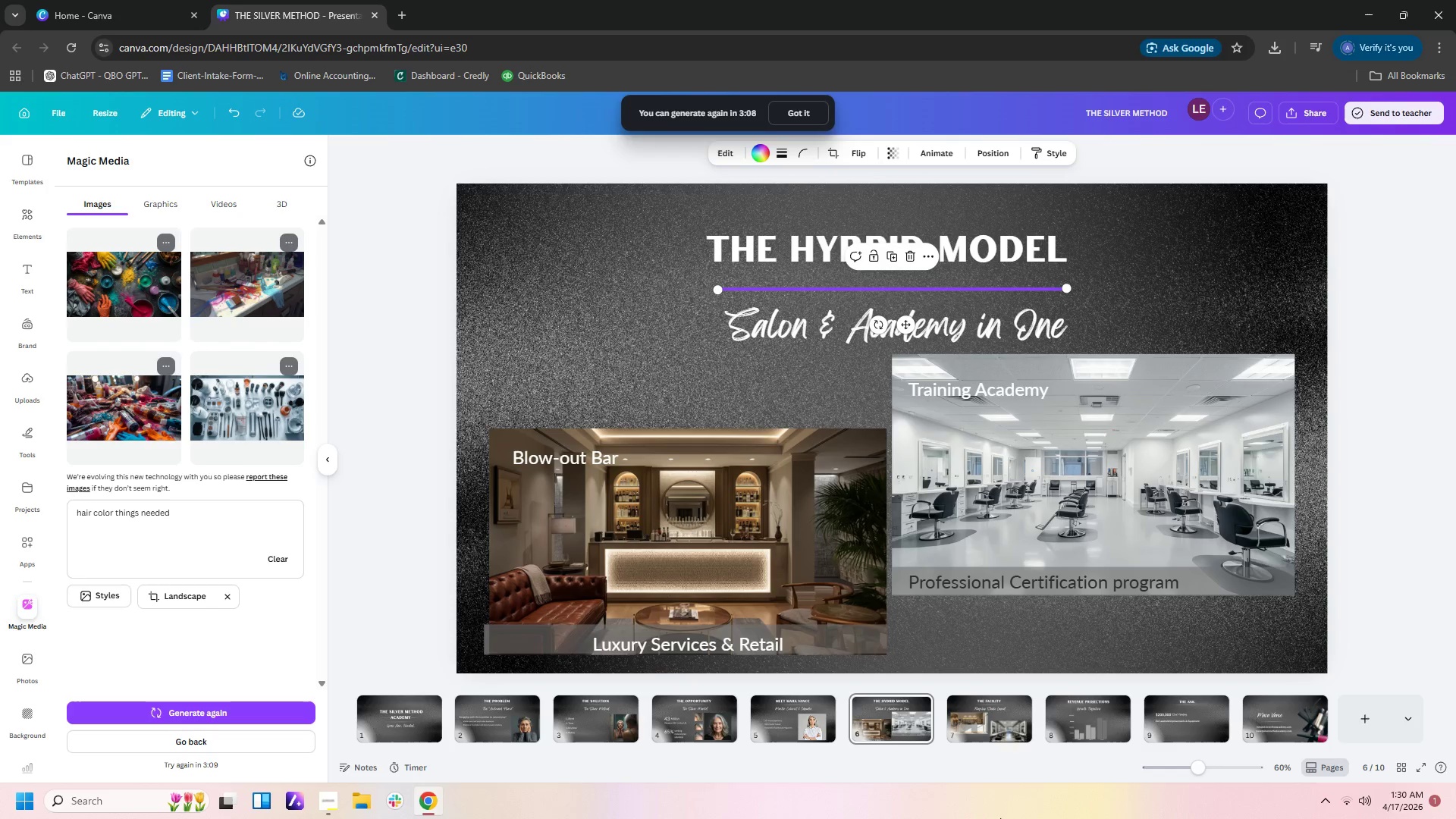 
key(Control+ControlLeft)
 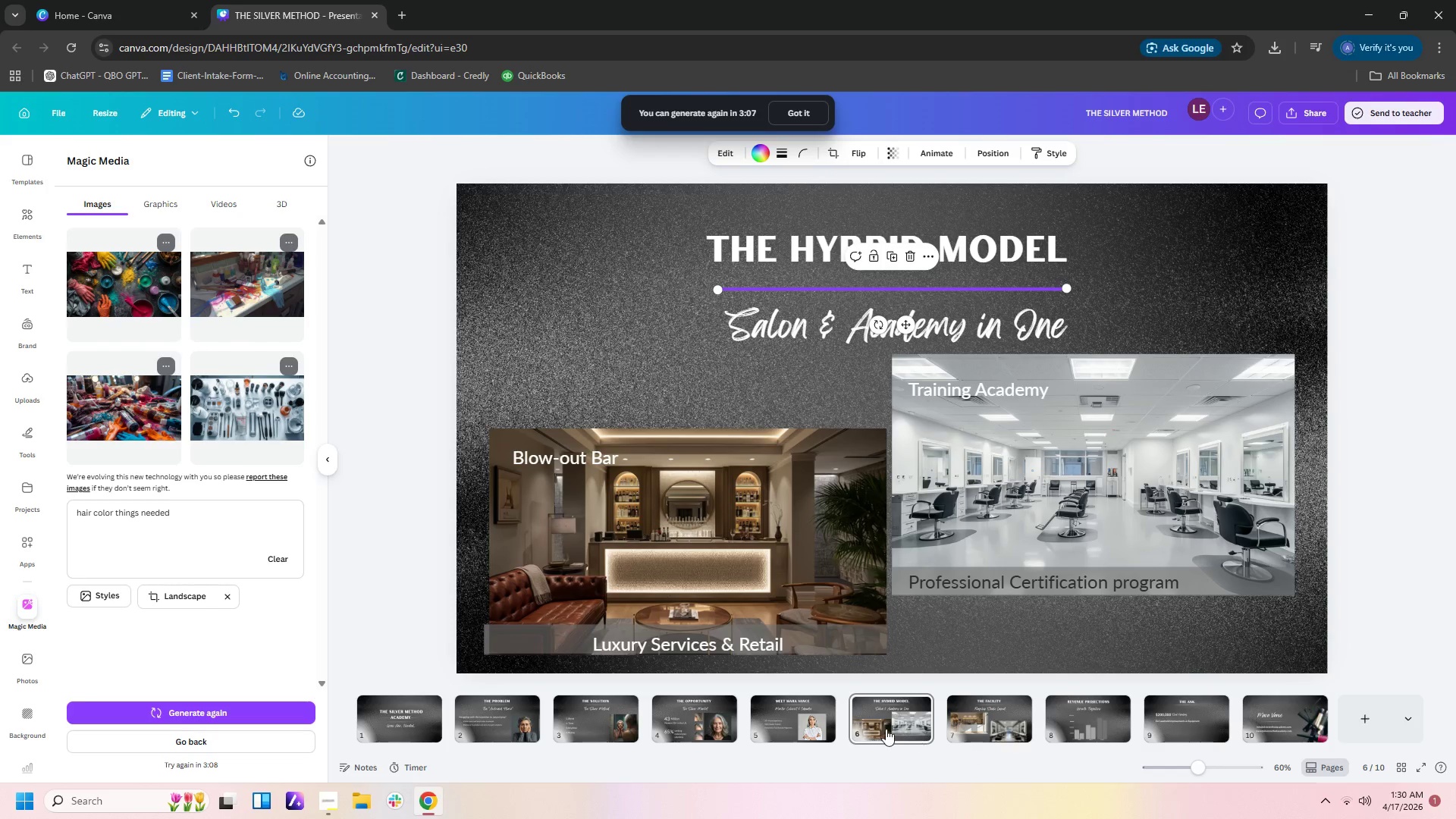 
left_click([886, 729])
 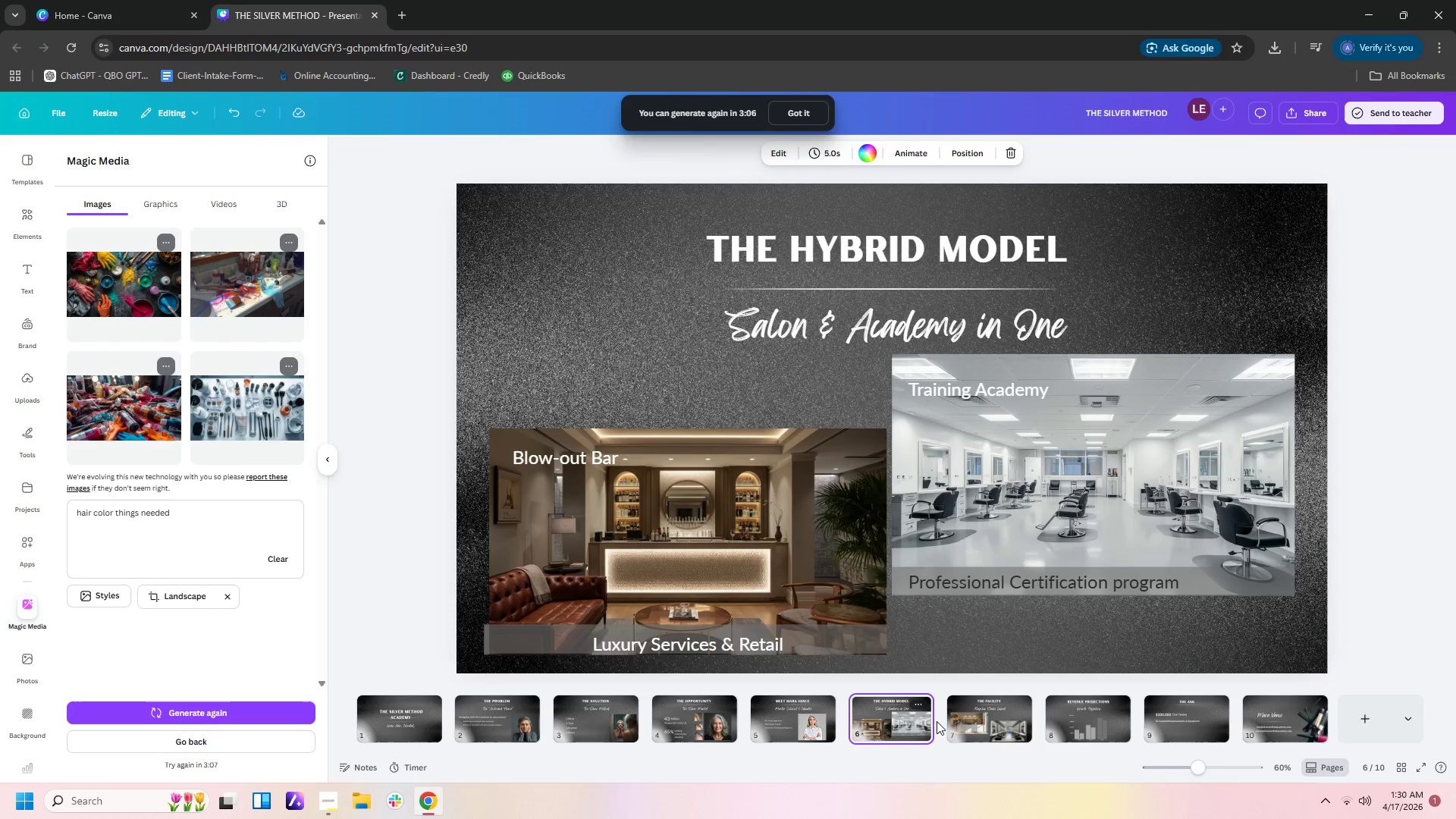 
left_click([949, 717])
 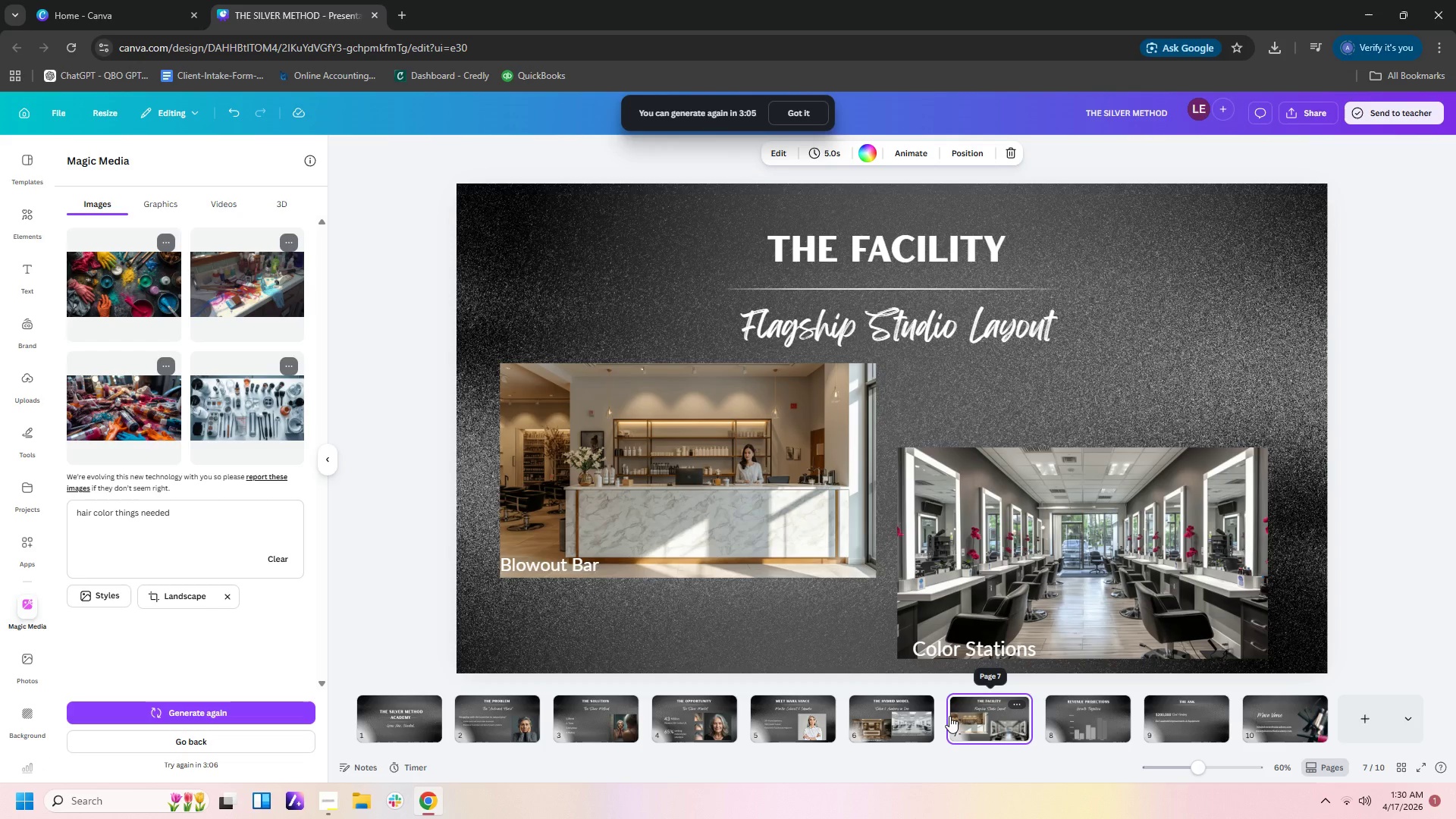 
key(Control+X)
 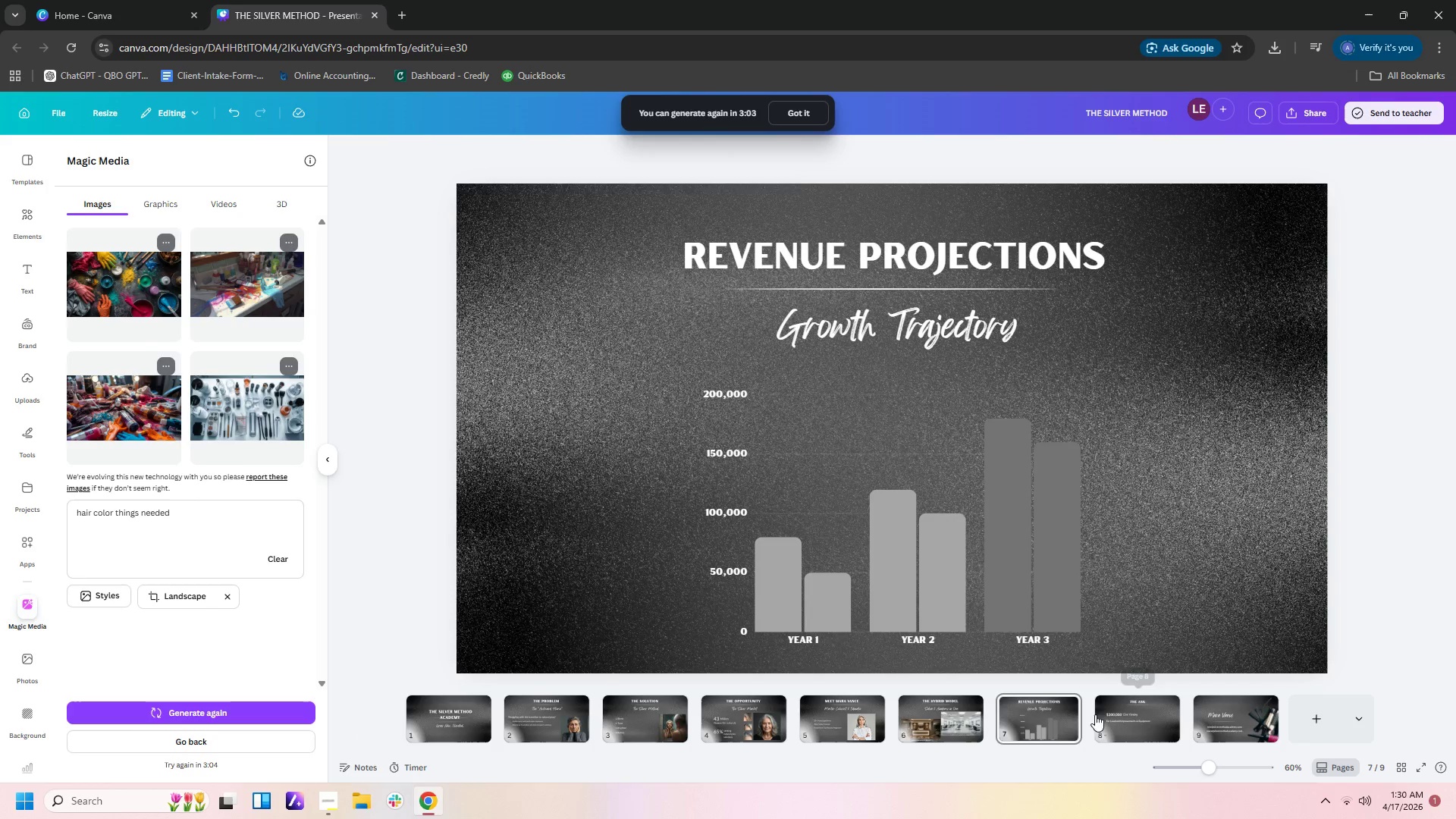 
left_click([1072, 721])
 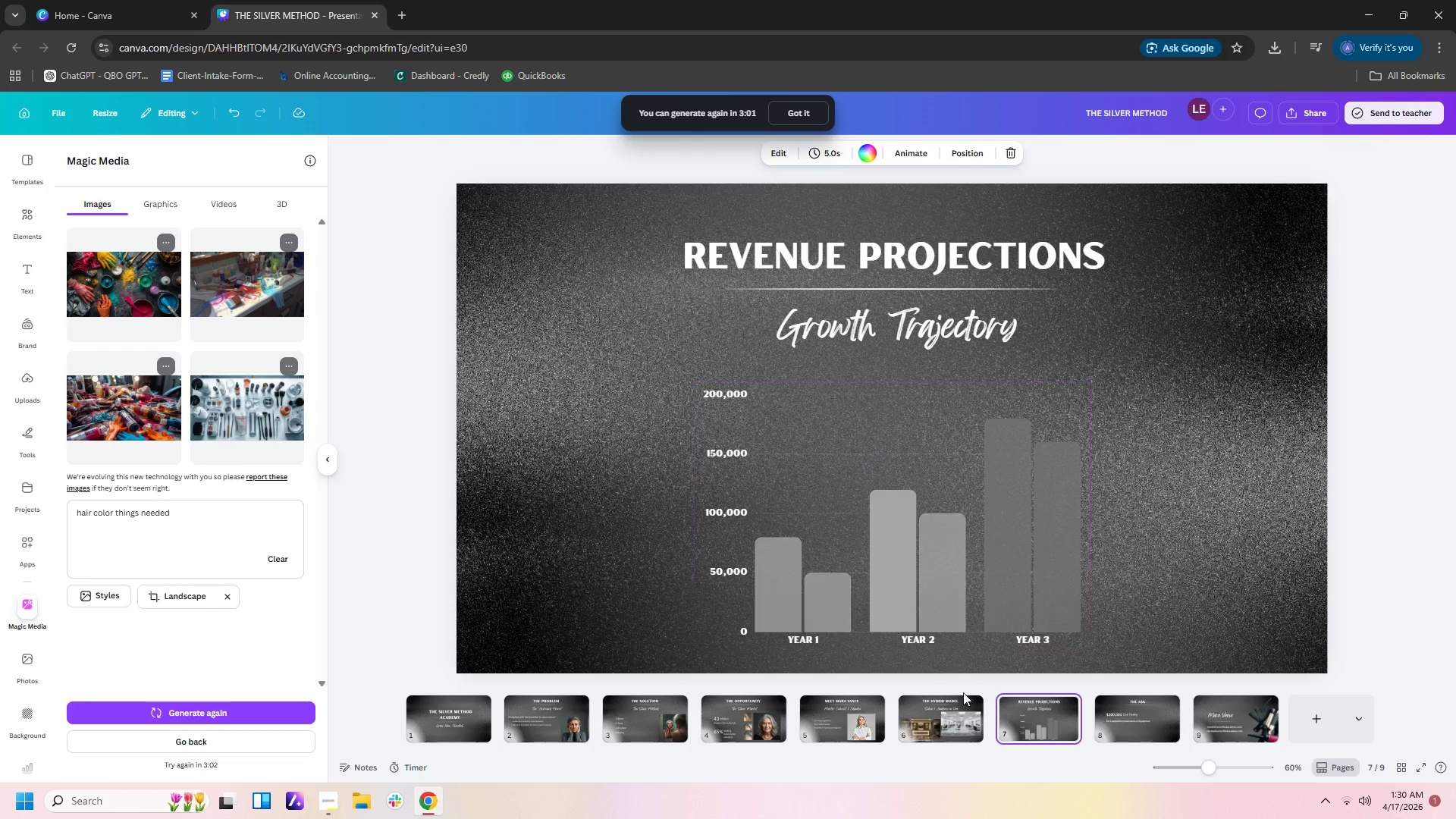 
left_click([1031, 708])
 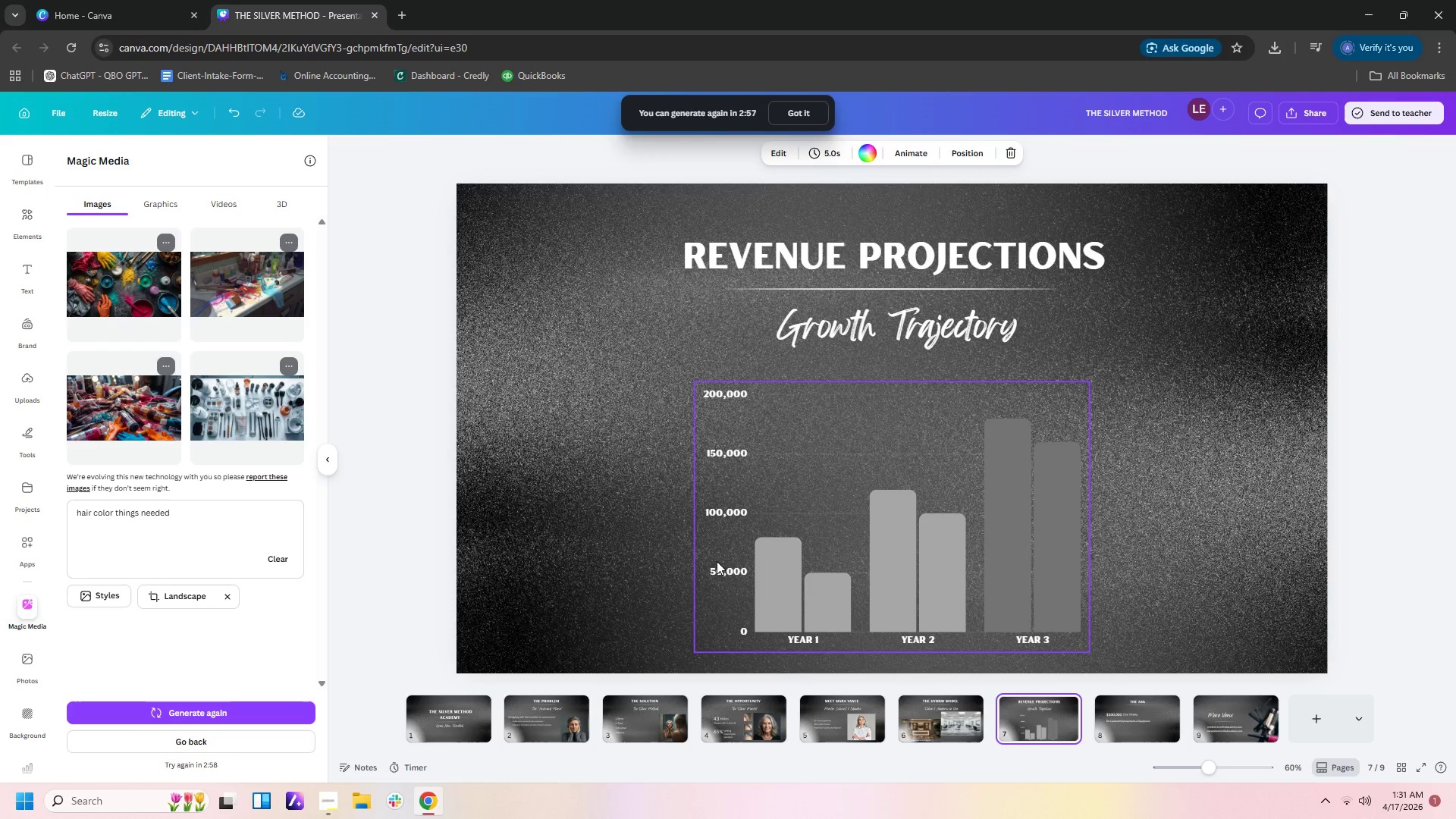 
double_click([735, 576])
 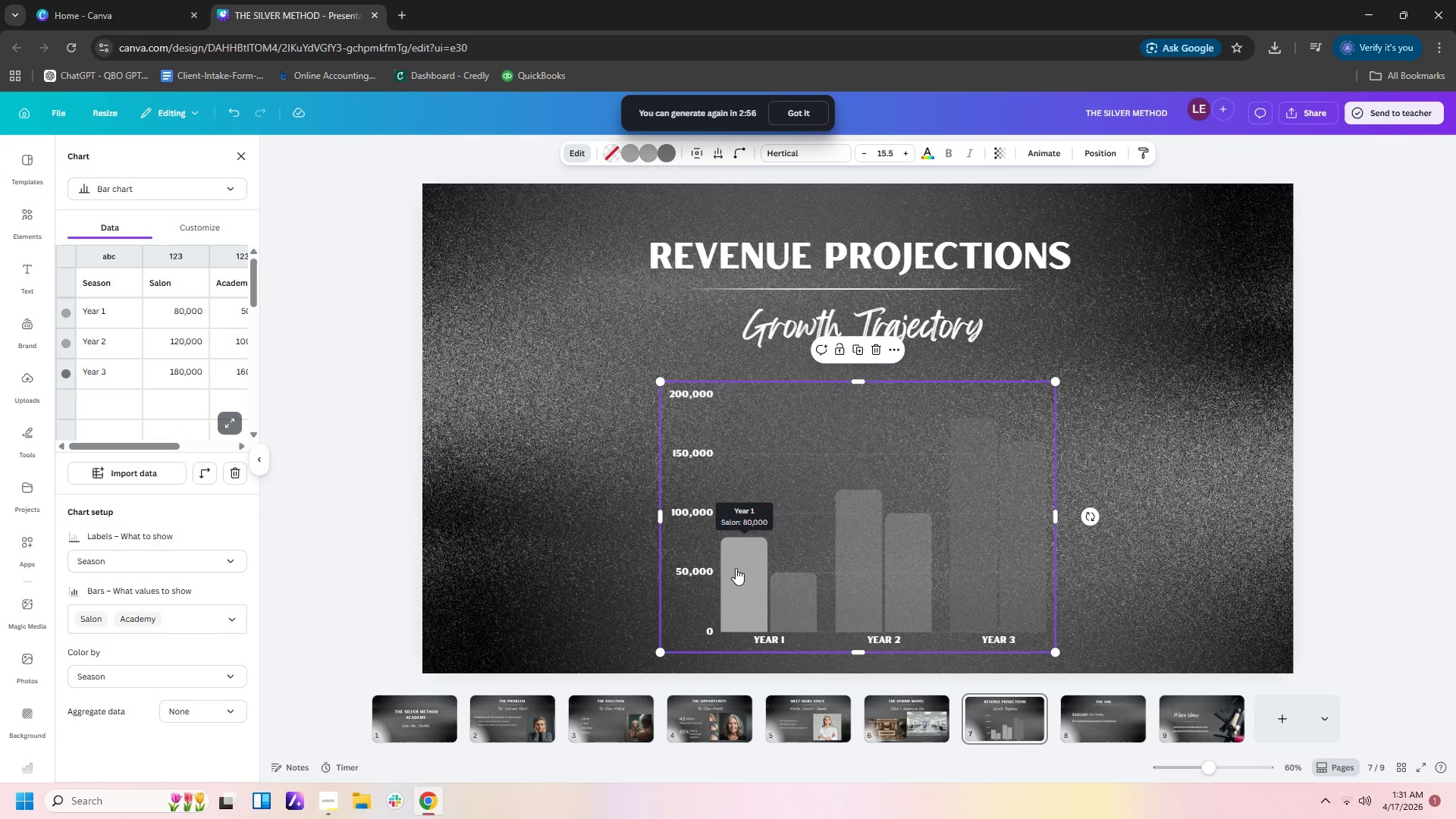 
left_click([736, 568])
 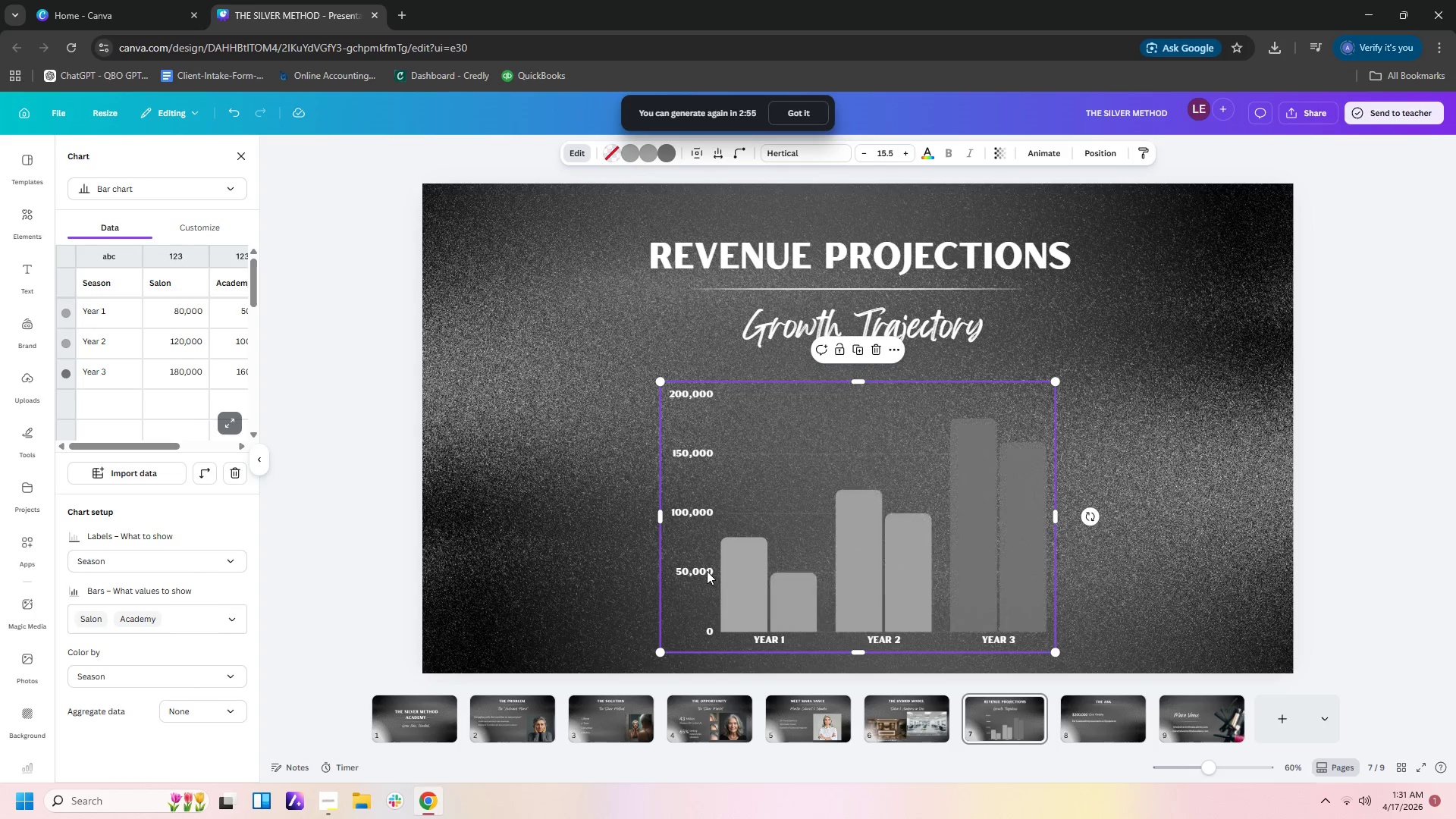 
double_click([707, 571])
 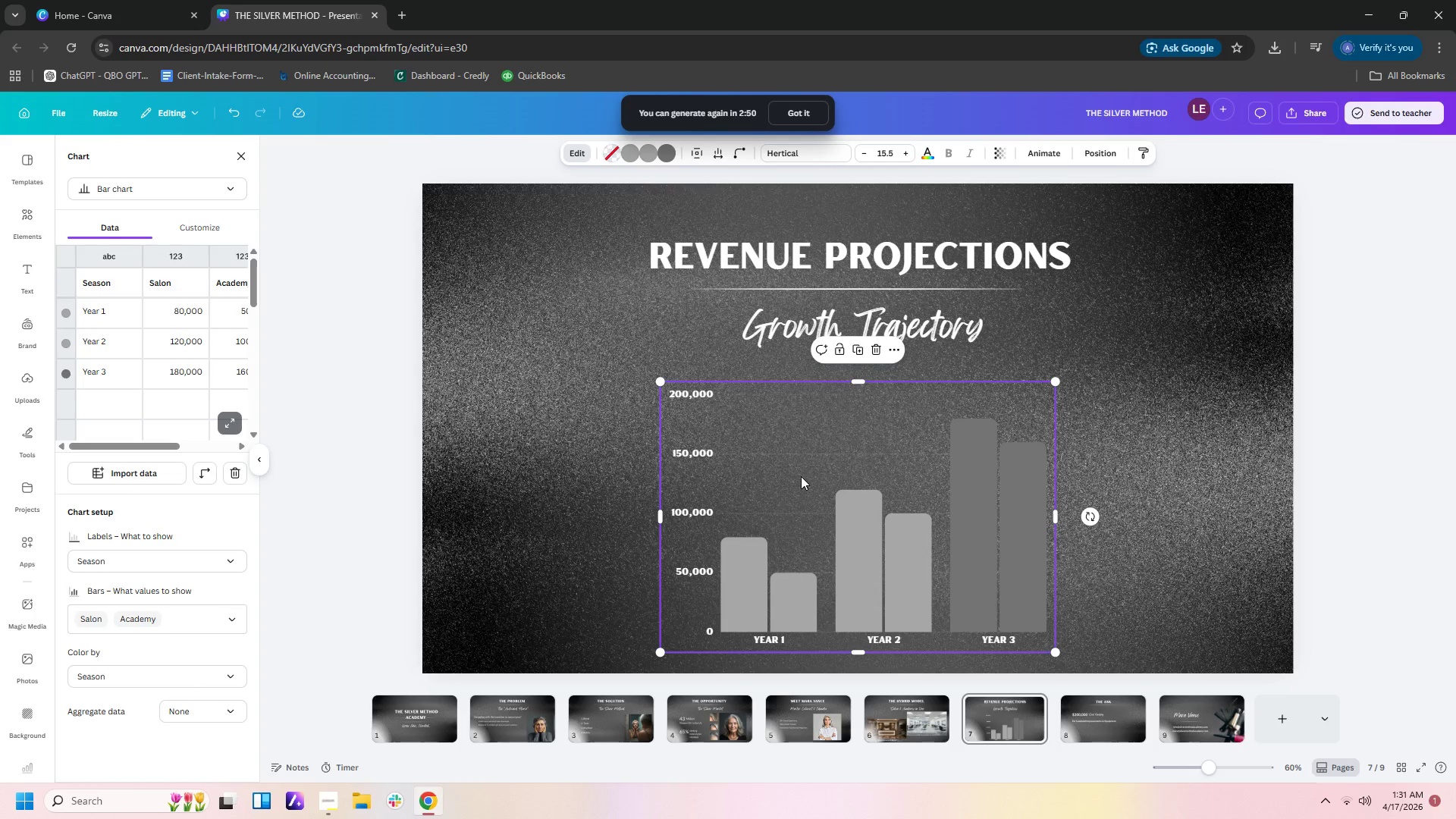 
wait(5.95)
 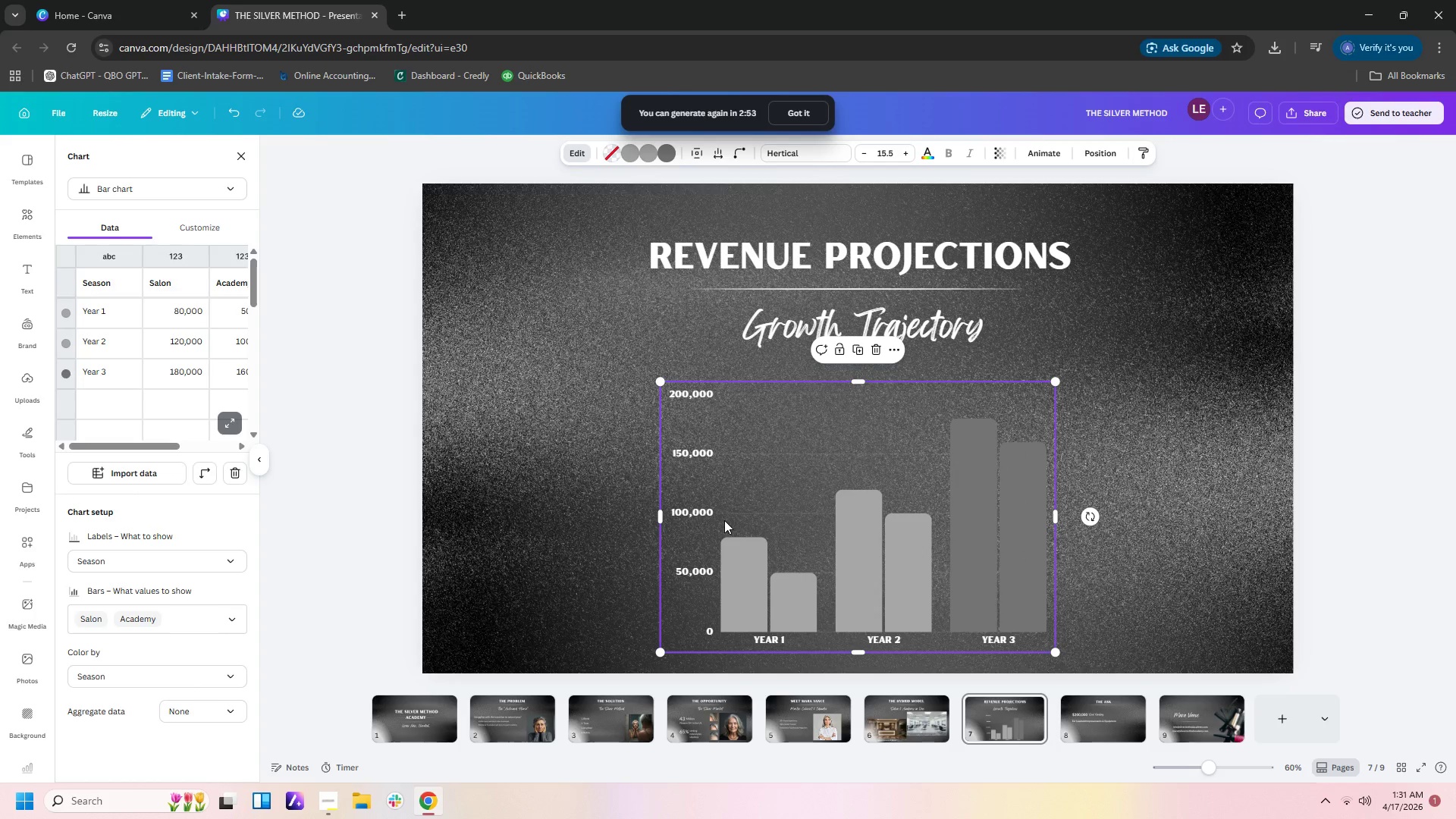 
left_click([1181, 474])
 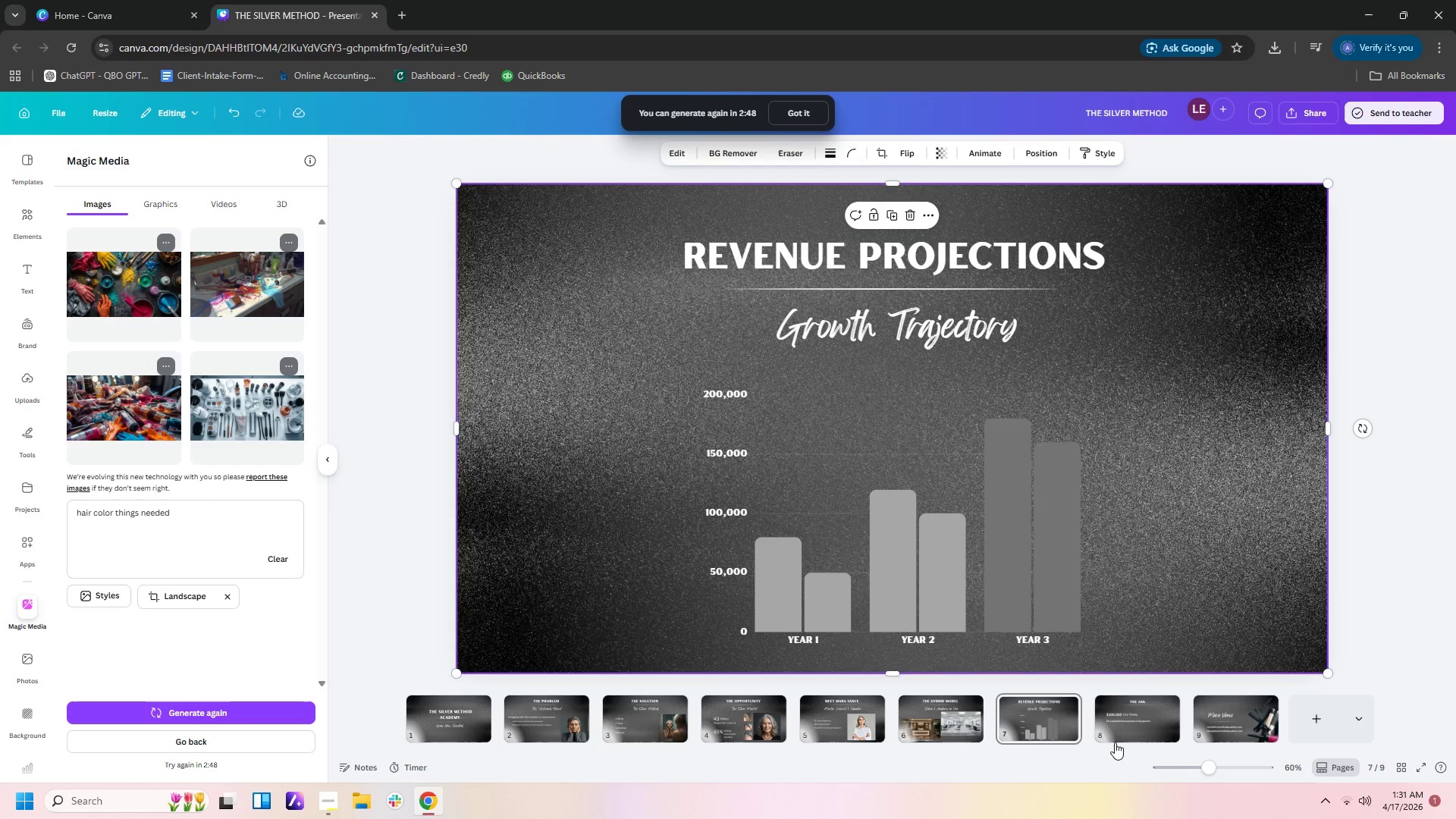 
left_click([1128, 726])
 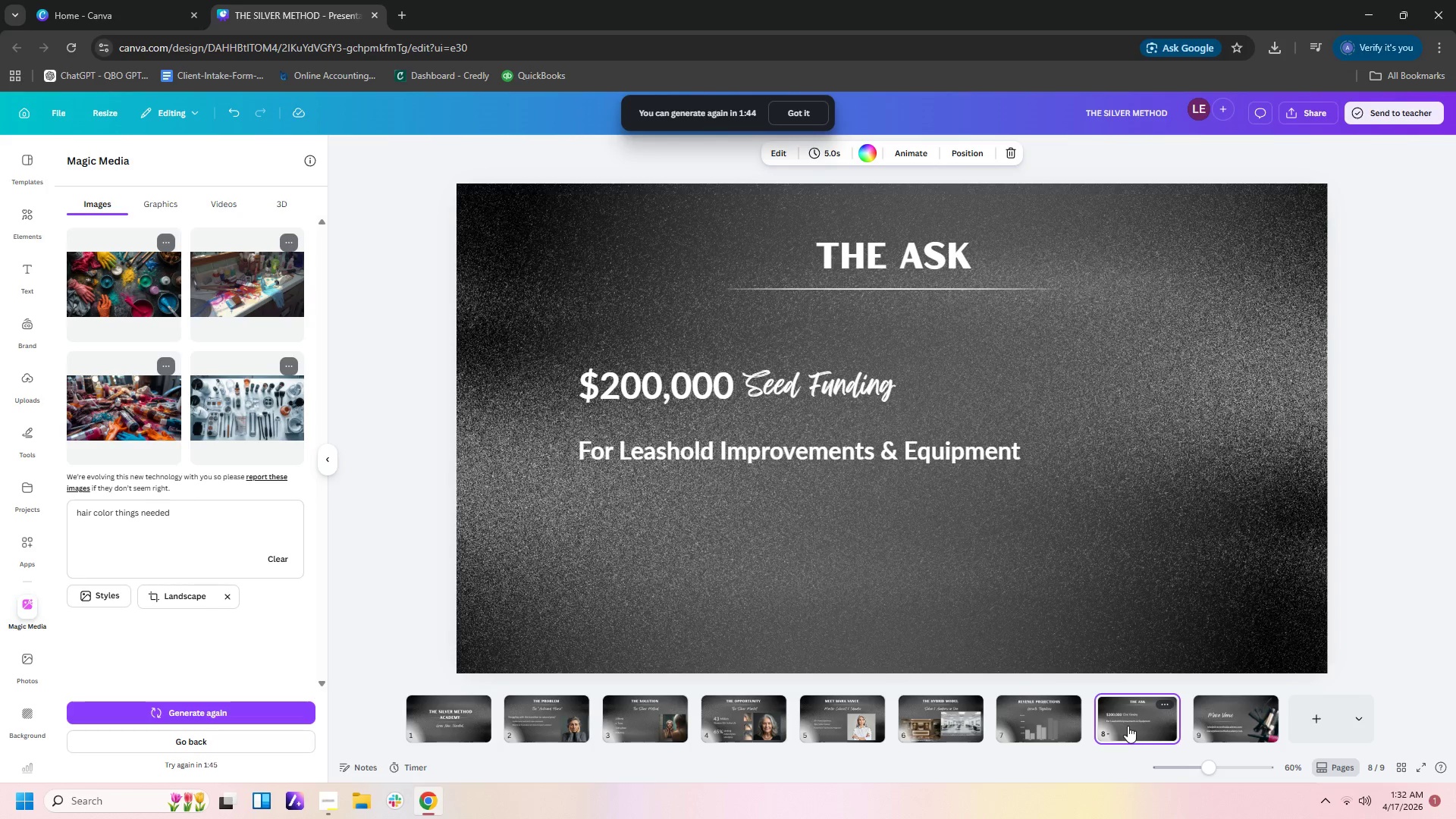 
wait(67.84)
 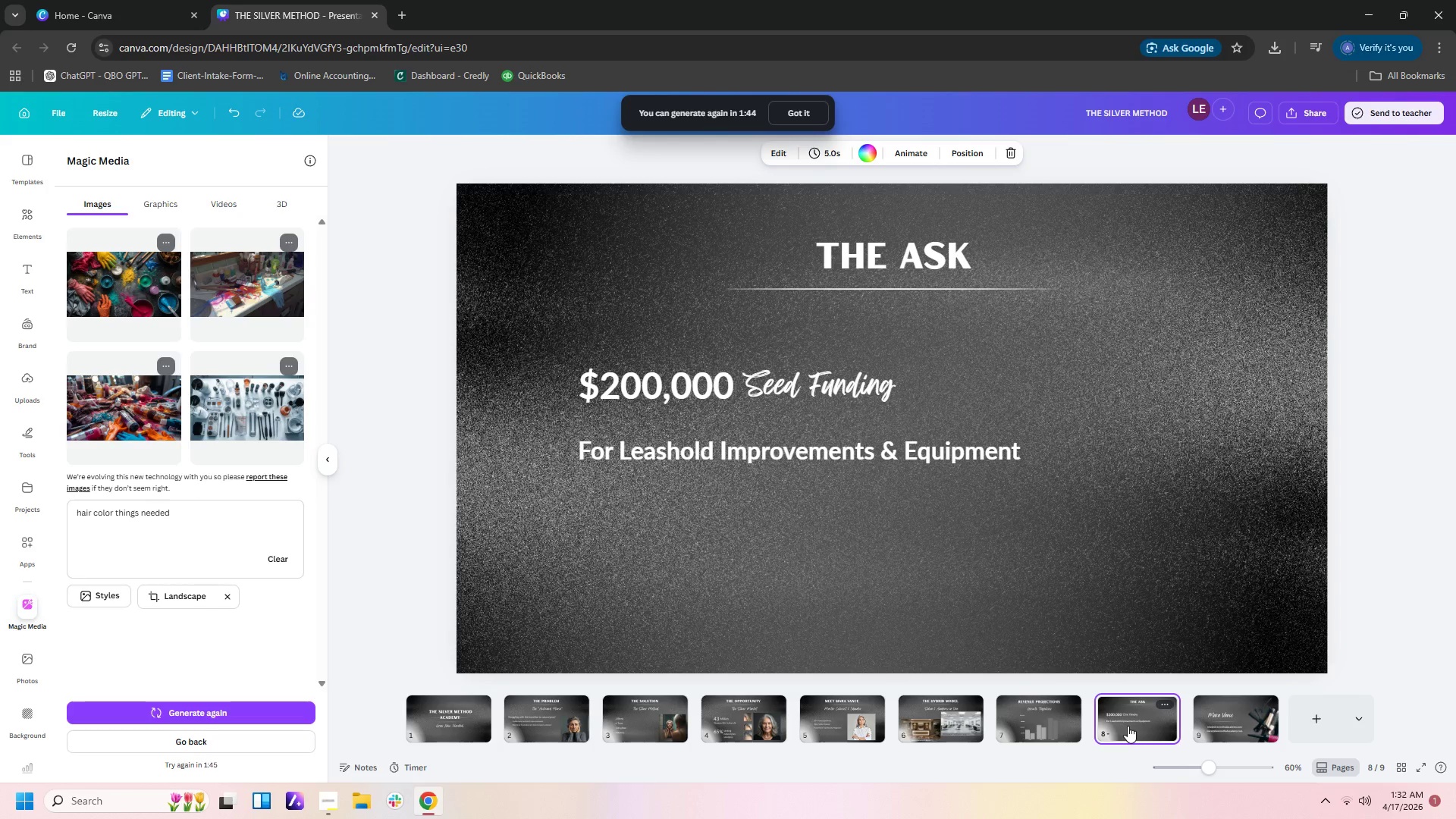 
left_click([238, 647])
 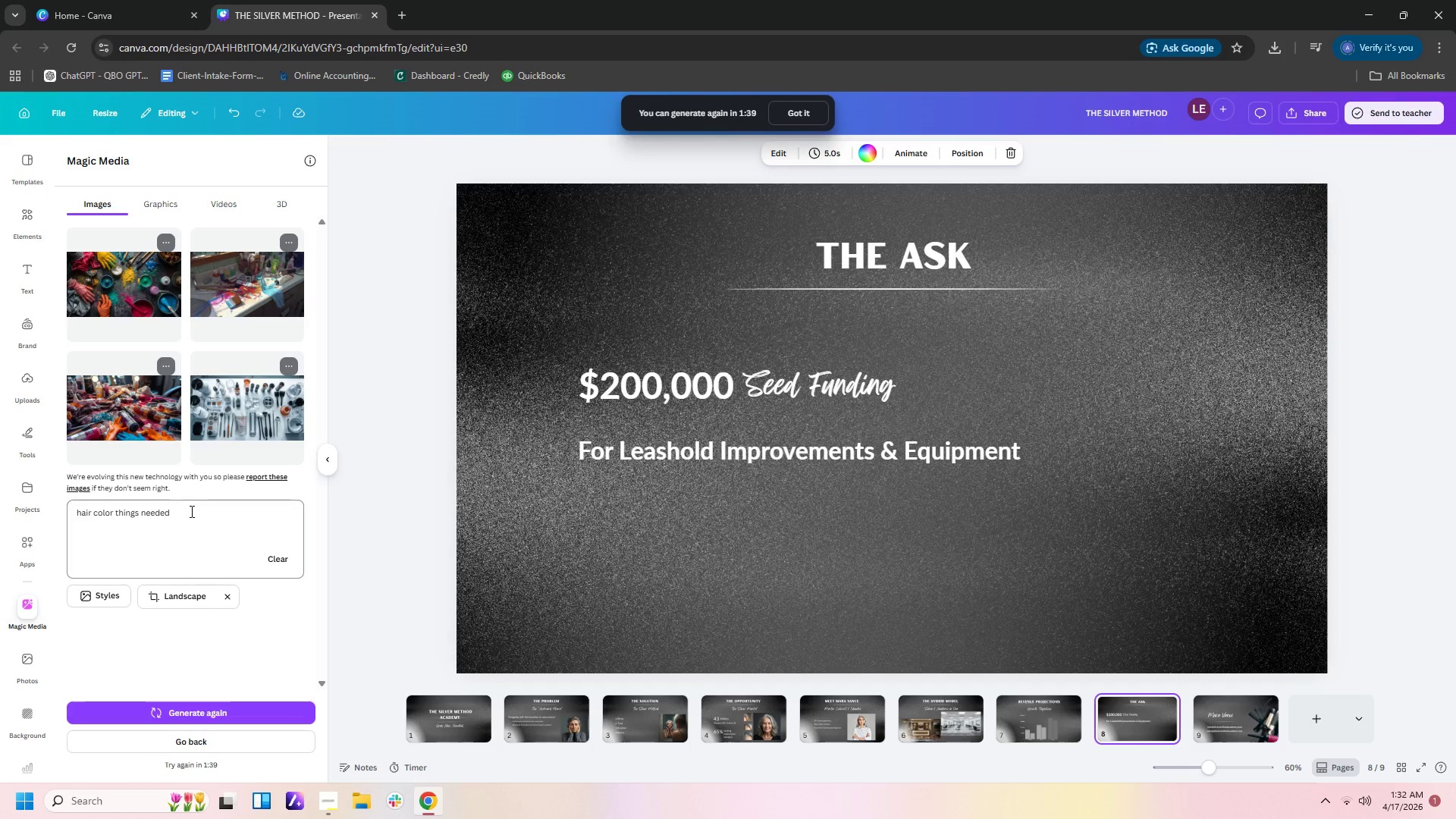 
left_click_drag(start_coordinate=[190, 507], to_coordinate=[35, 507])
 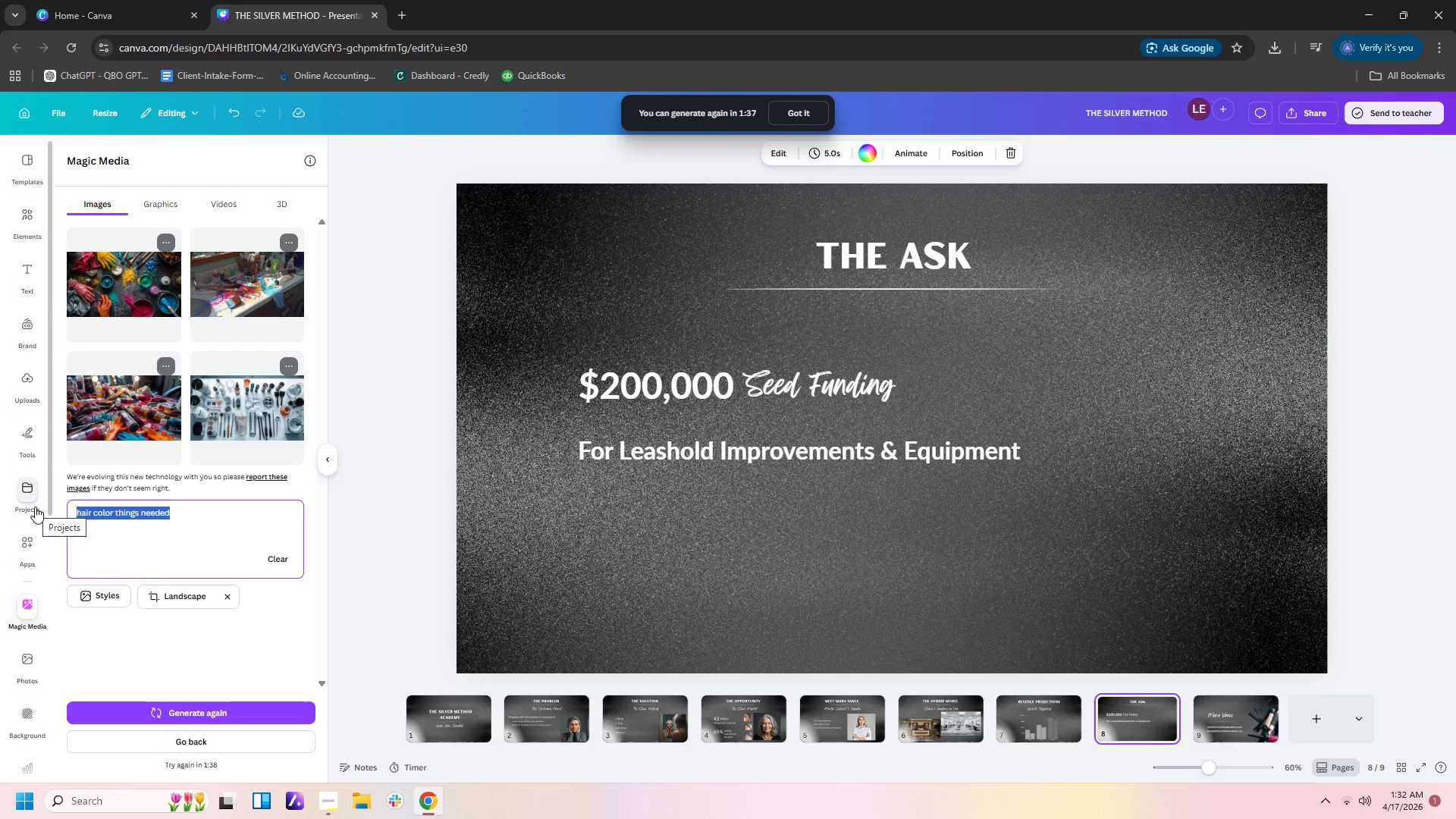 
type(front desk of salon )
 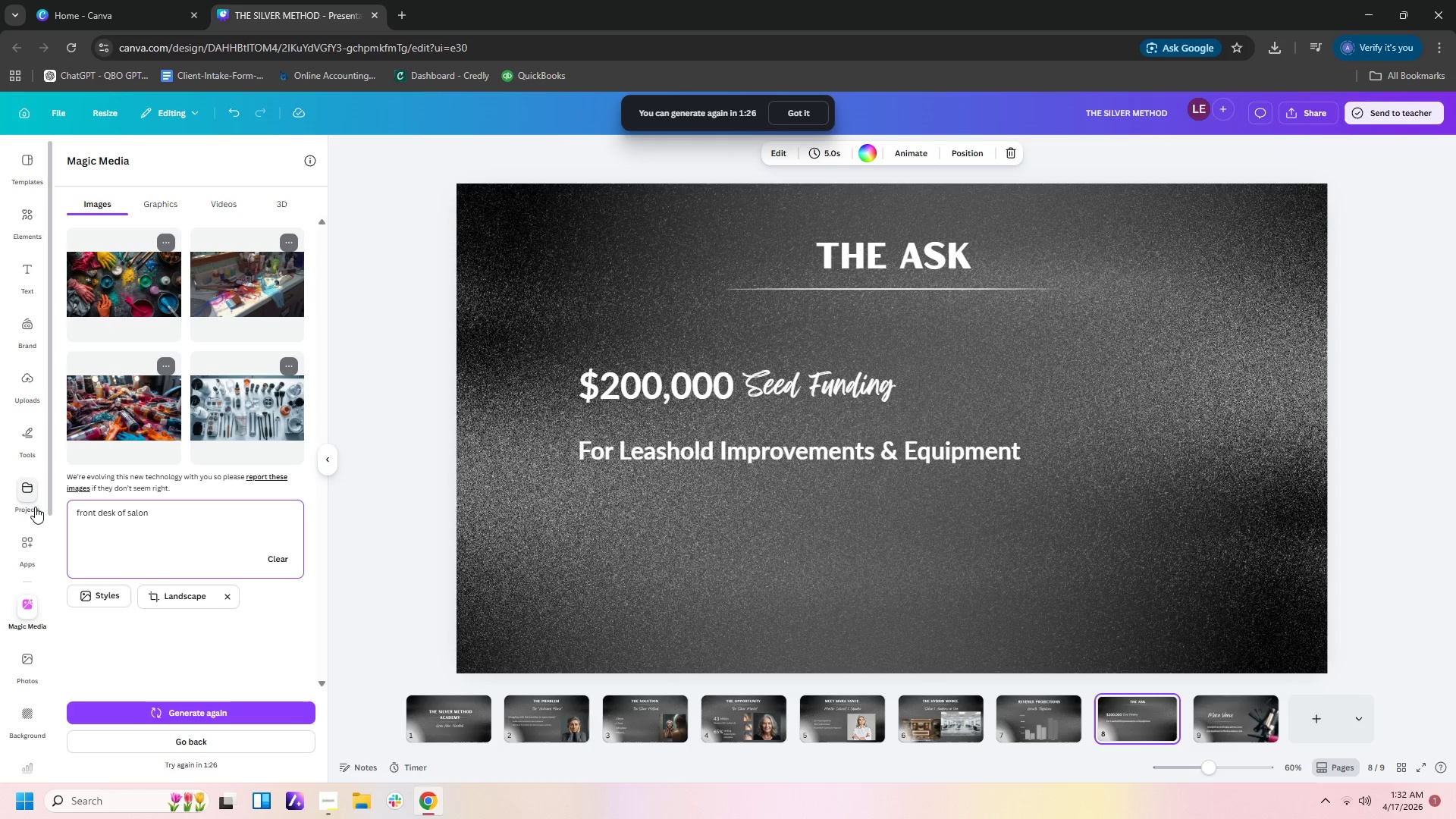 
key(Enter)
 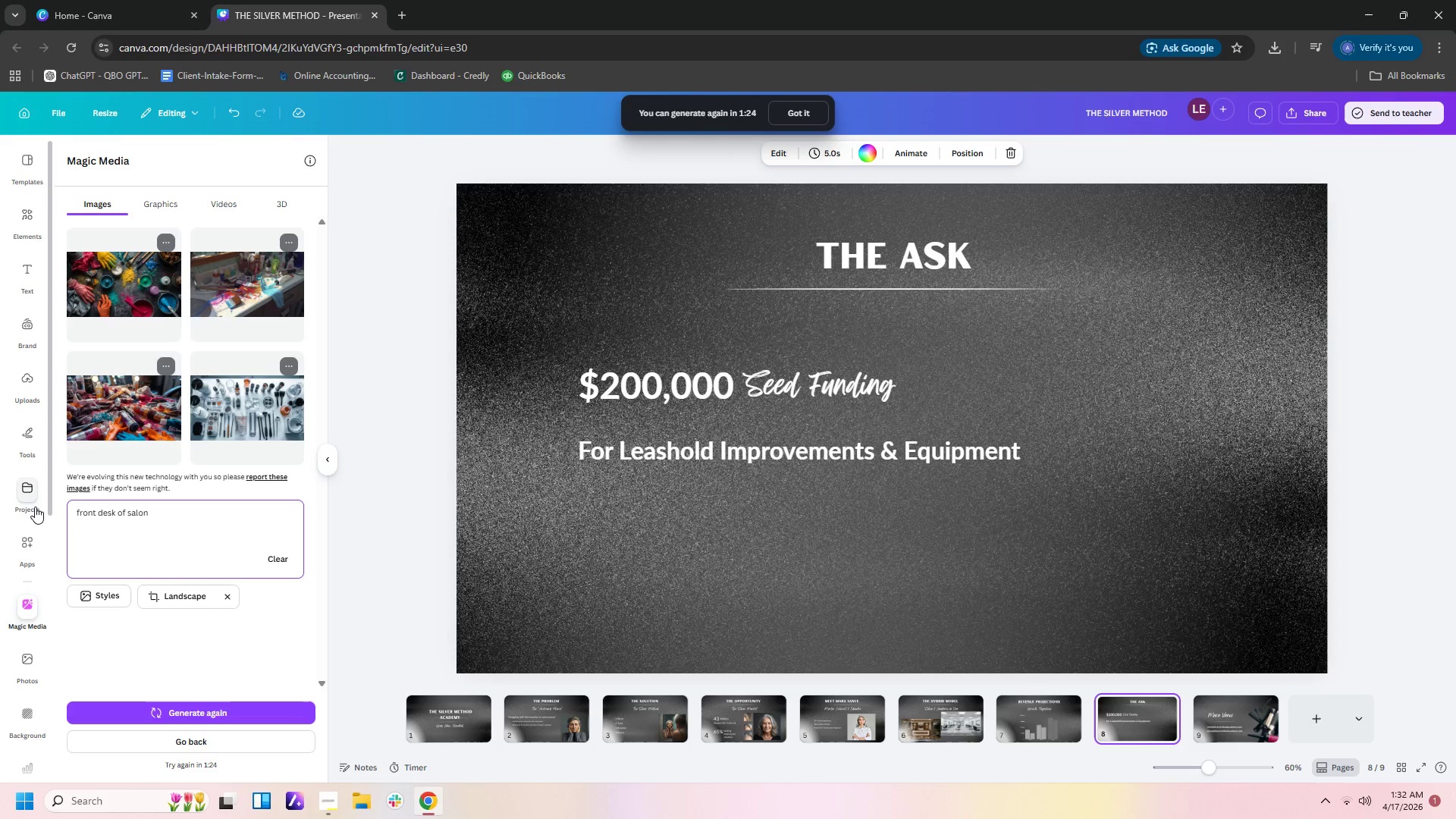 
key(Backspace)
 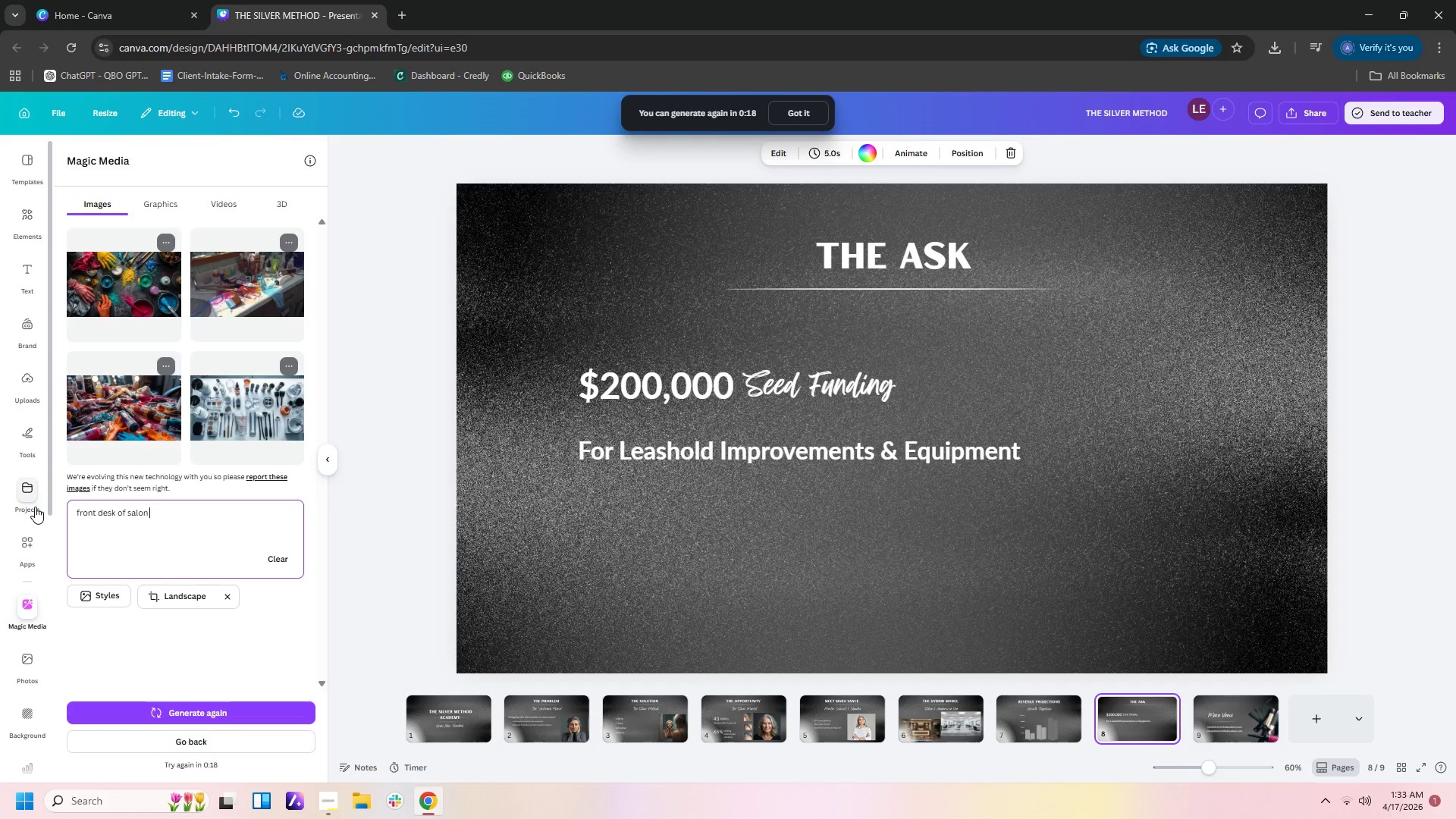 
wait(70.84)
 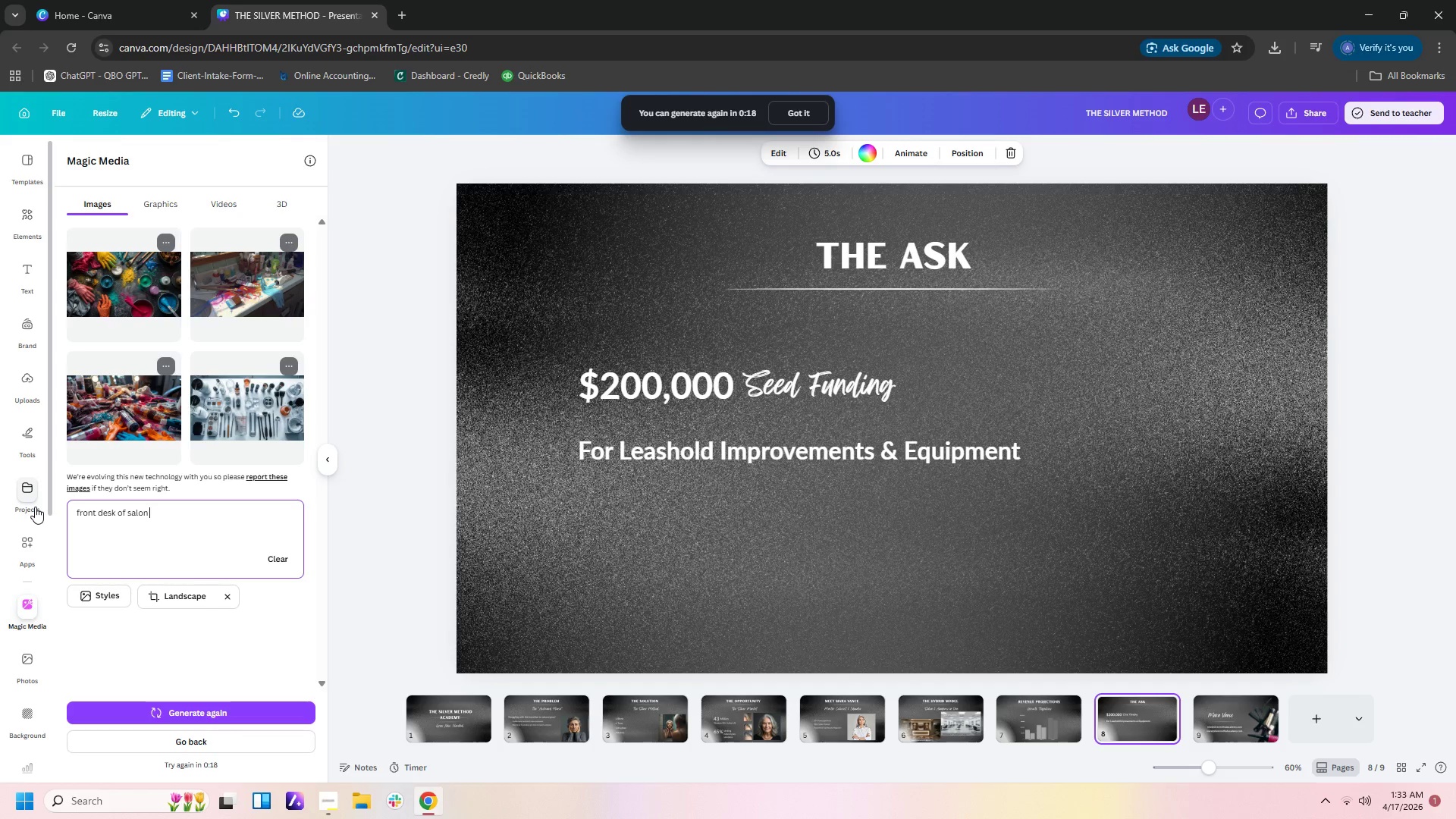 
left_click([817, 705])
 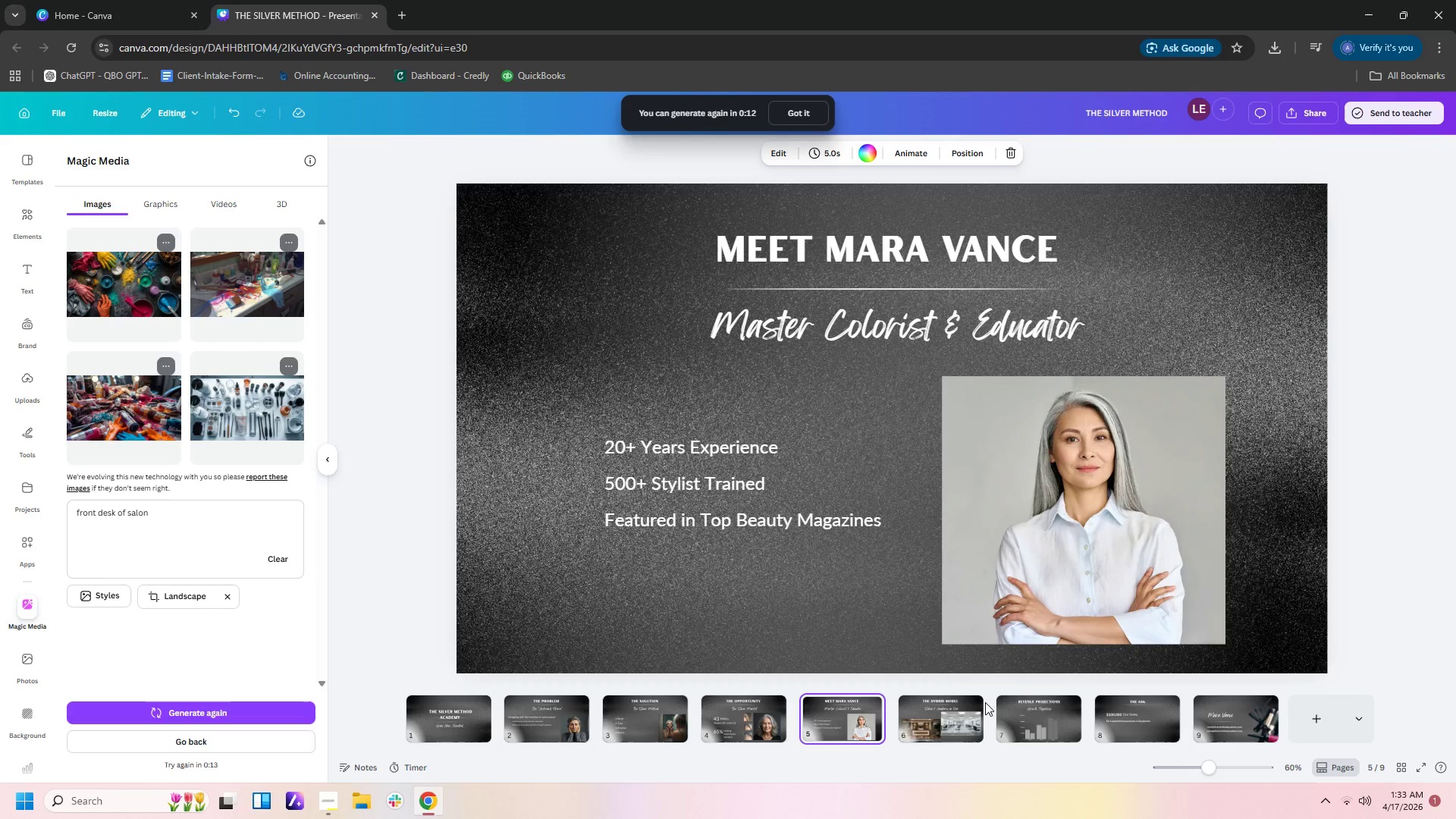 
left_click([952, 711])
 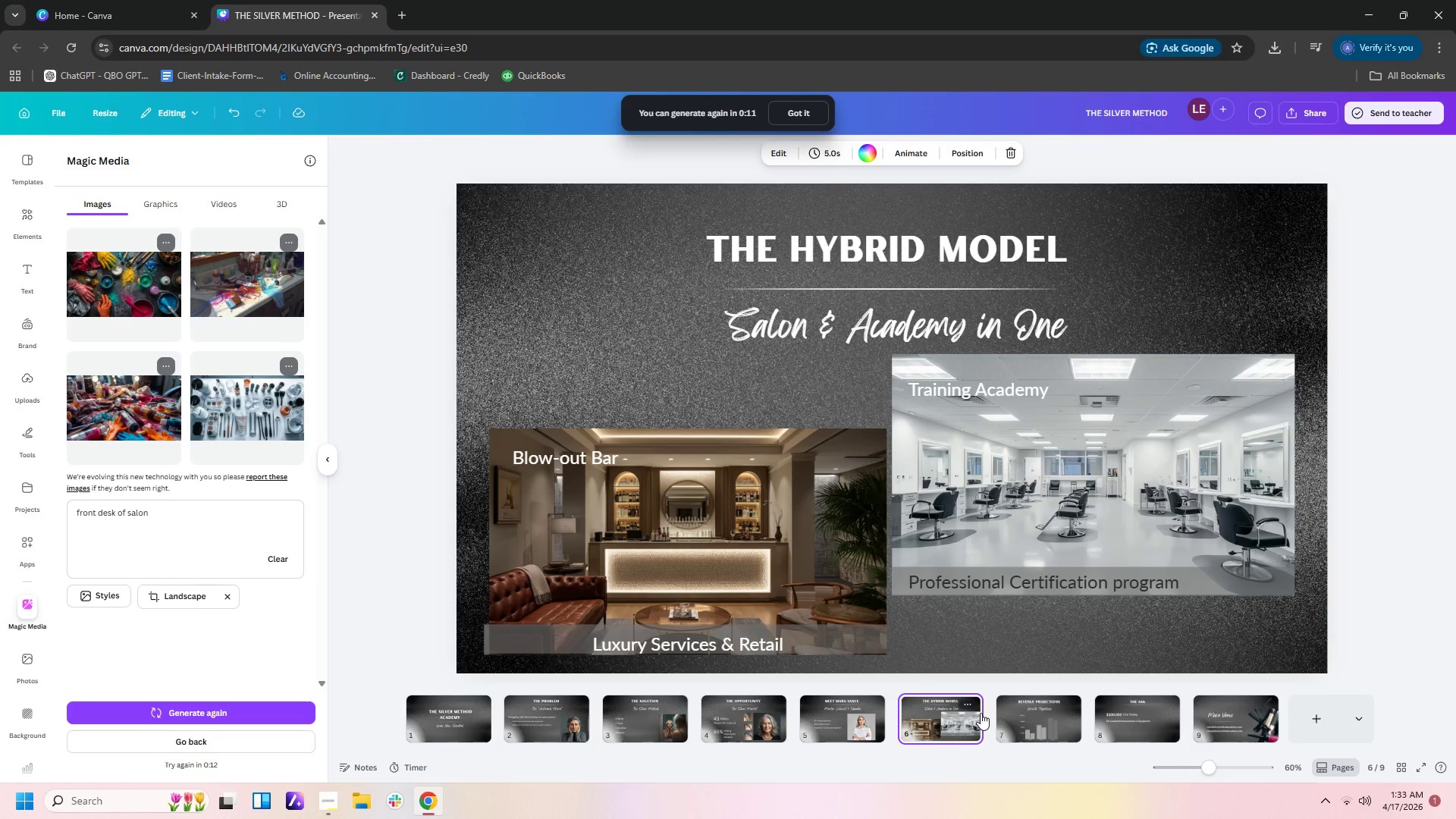 
double_click([1067, 725])
 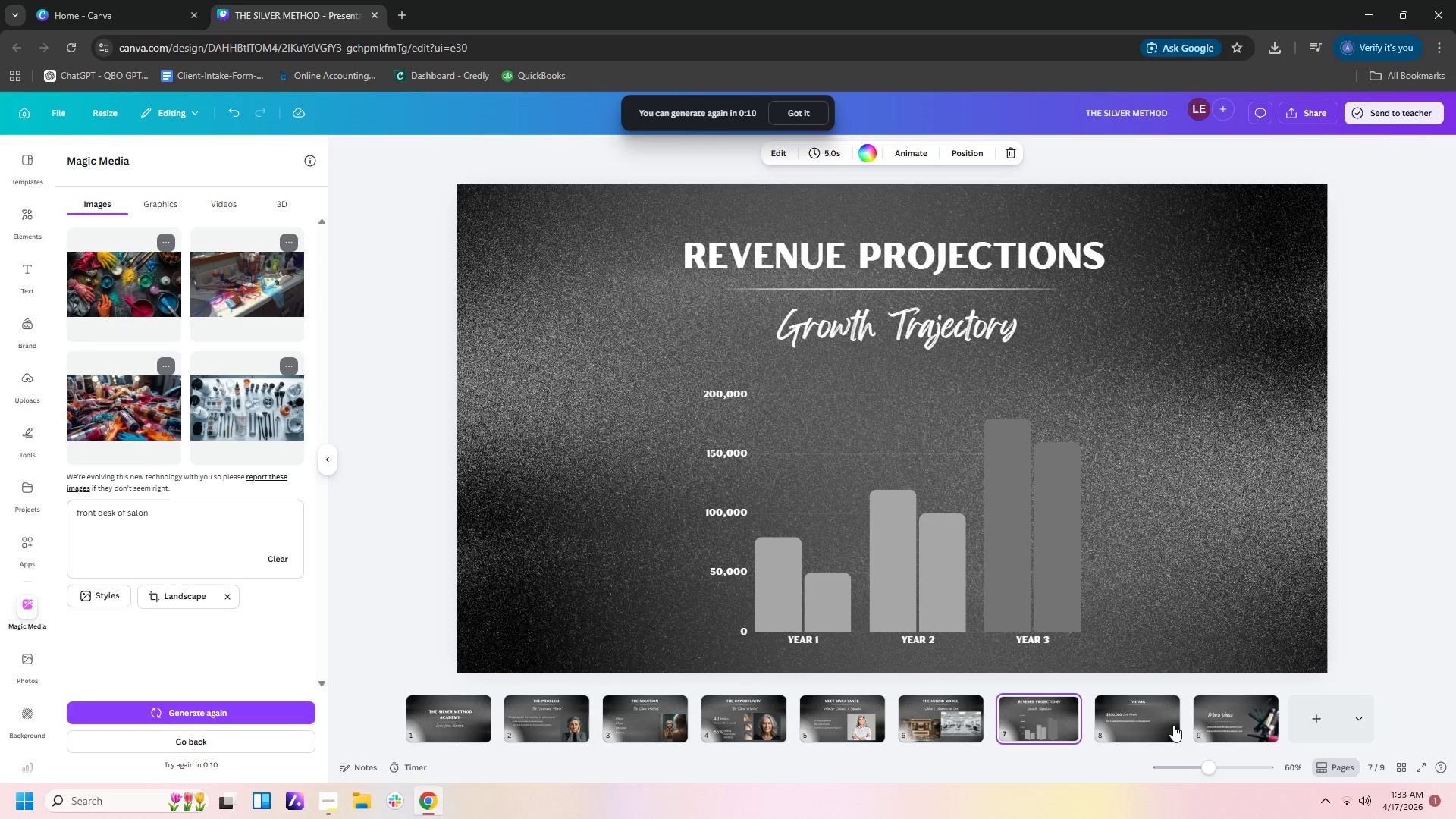 
left_click([1169, 724])
 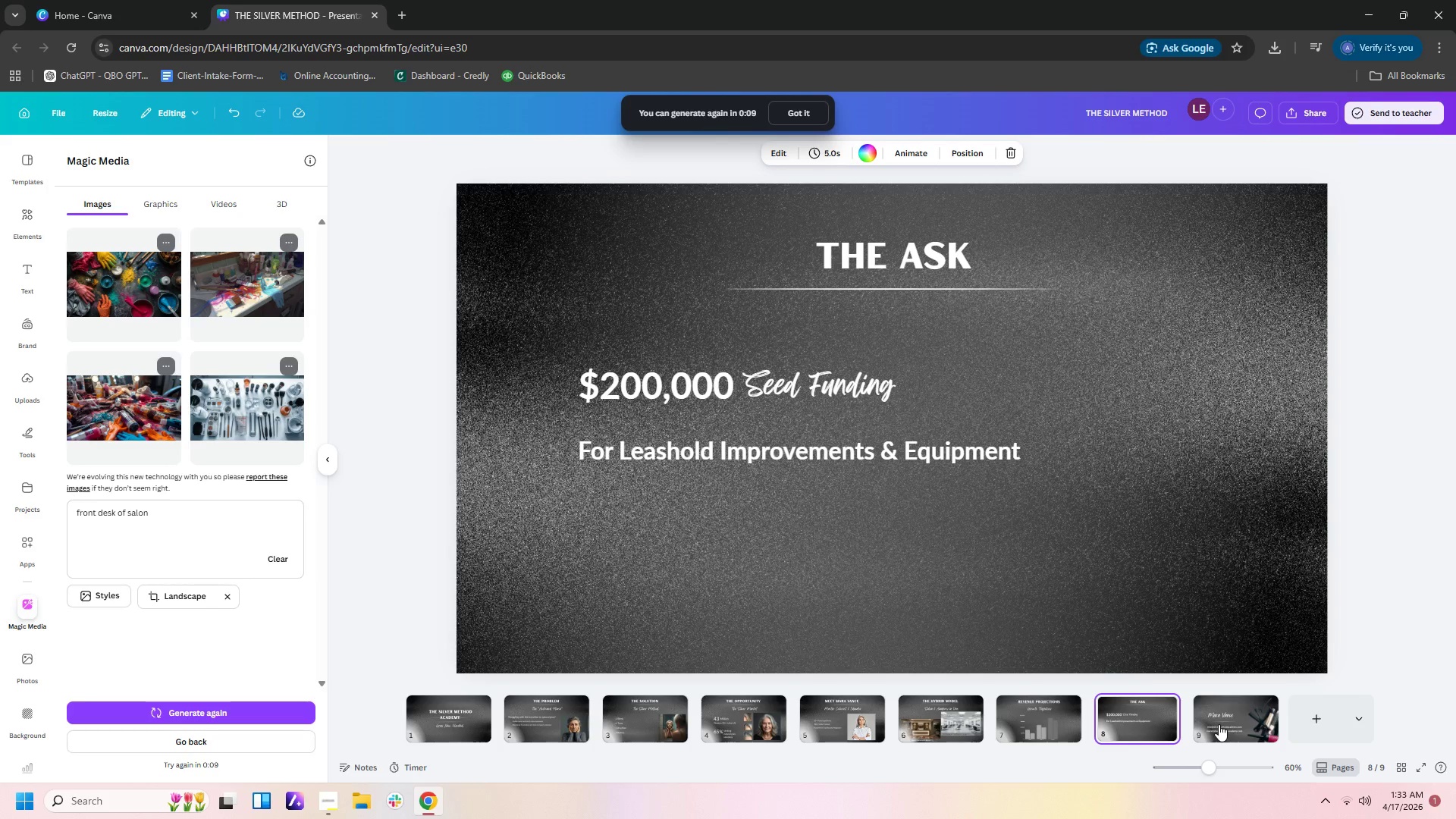 
left_click([1219, 724])
 